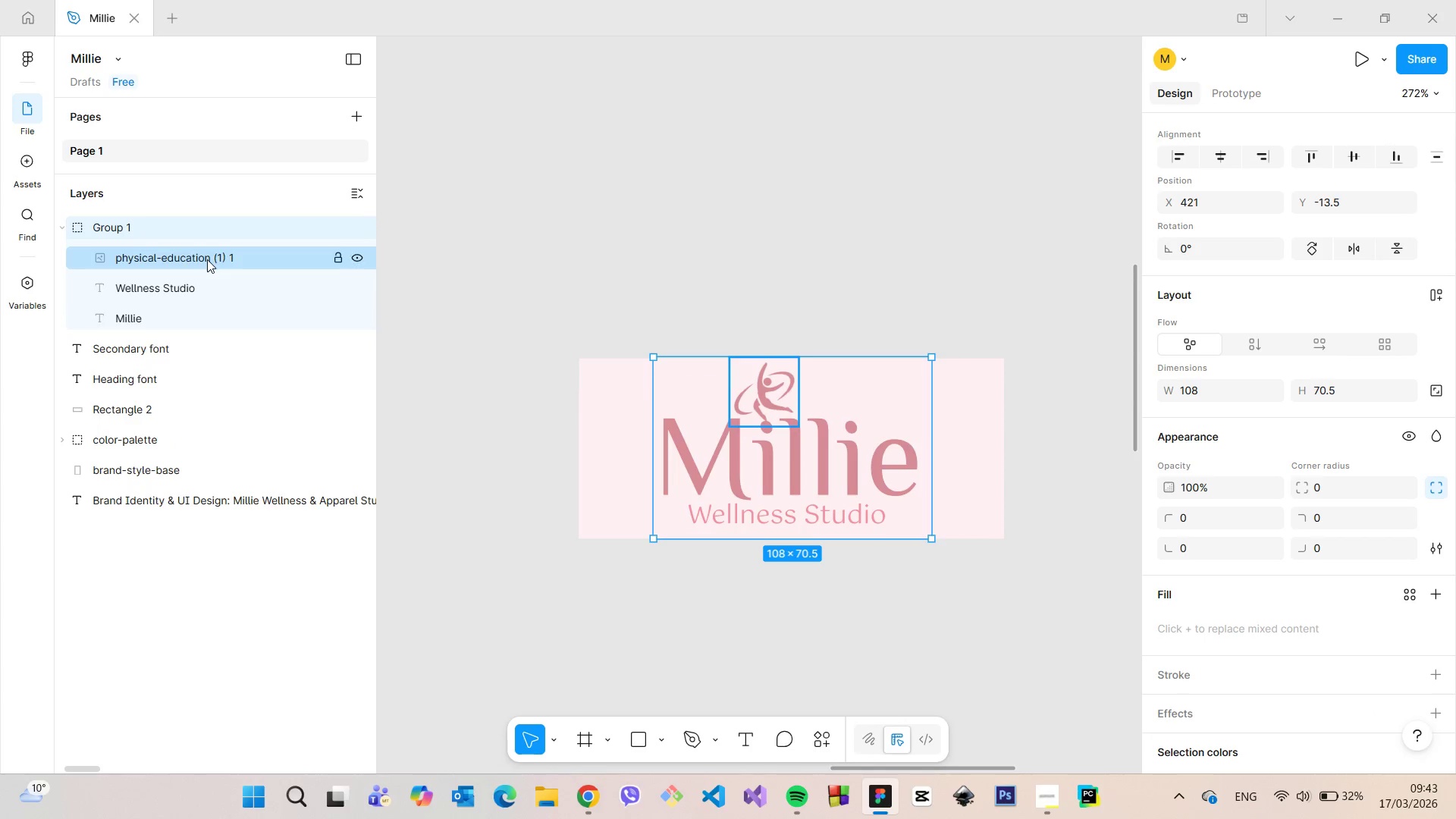 
double_click([207, 259])
 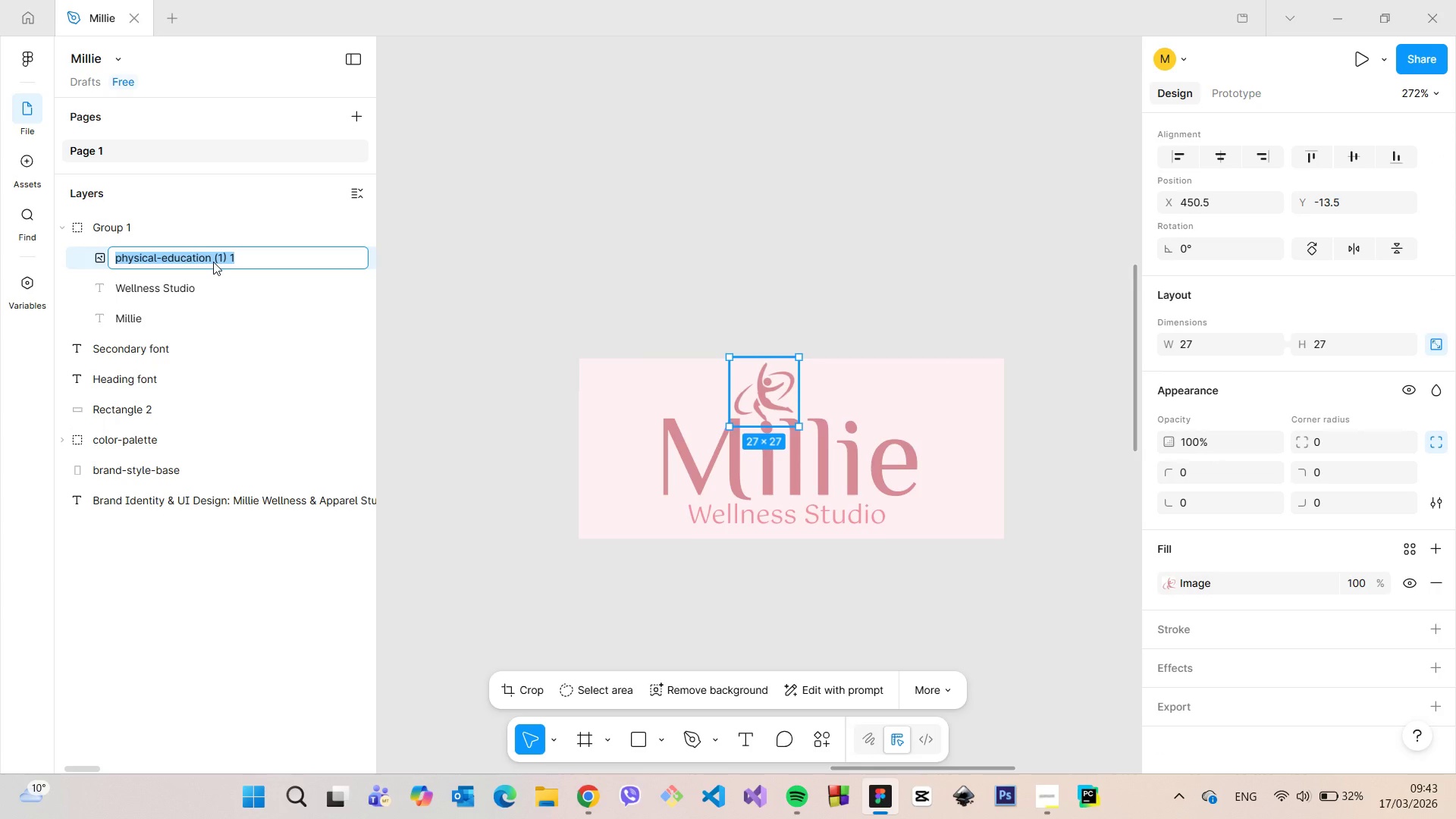 
type(logo-ci)
key(Backspace)
key(Backspace)
type(icon)
 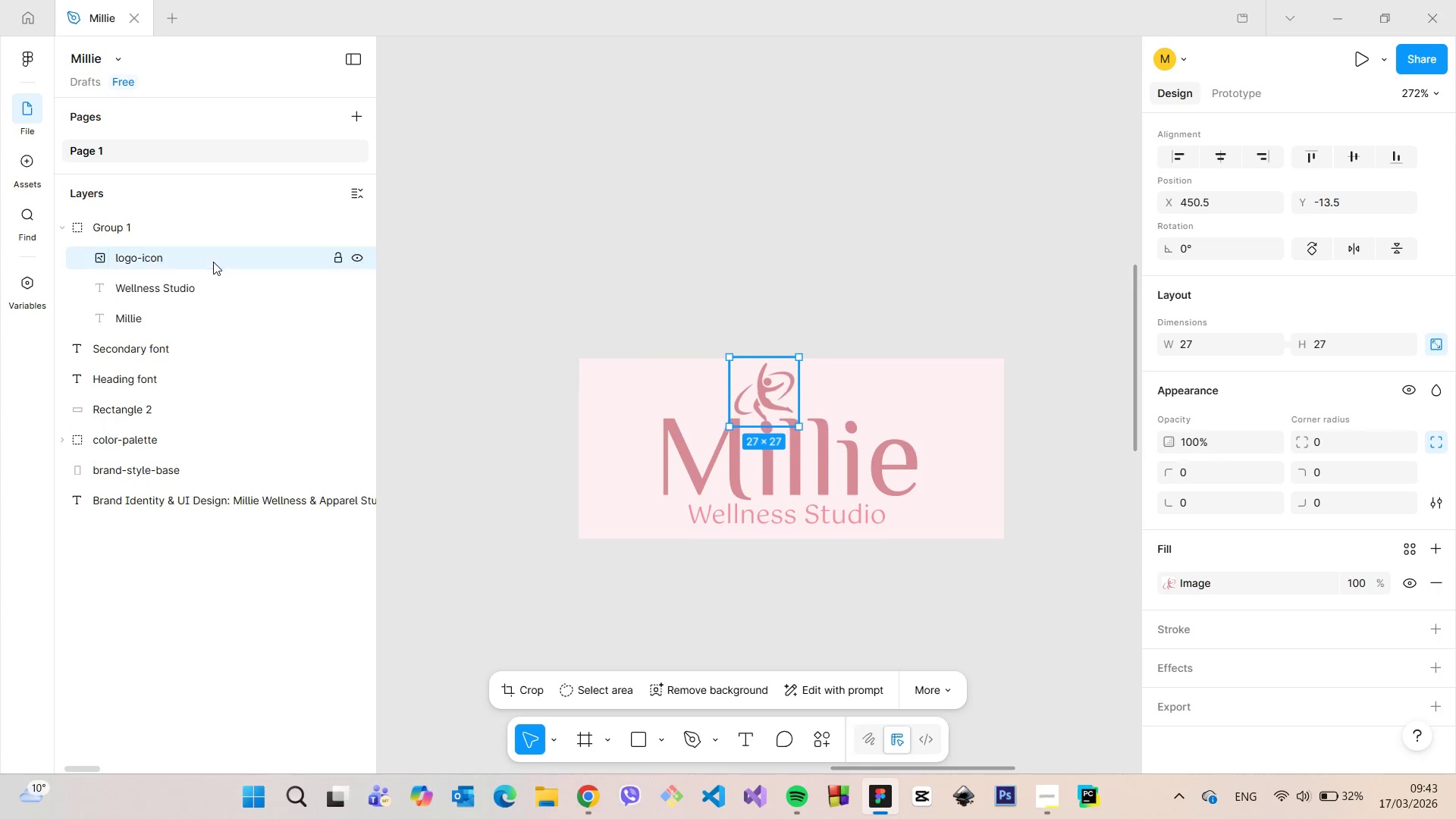 
key(Enter)
 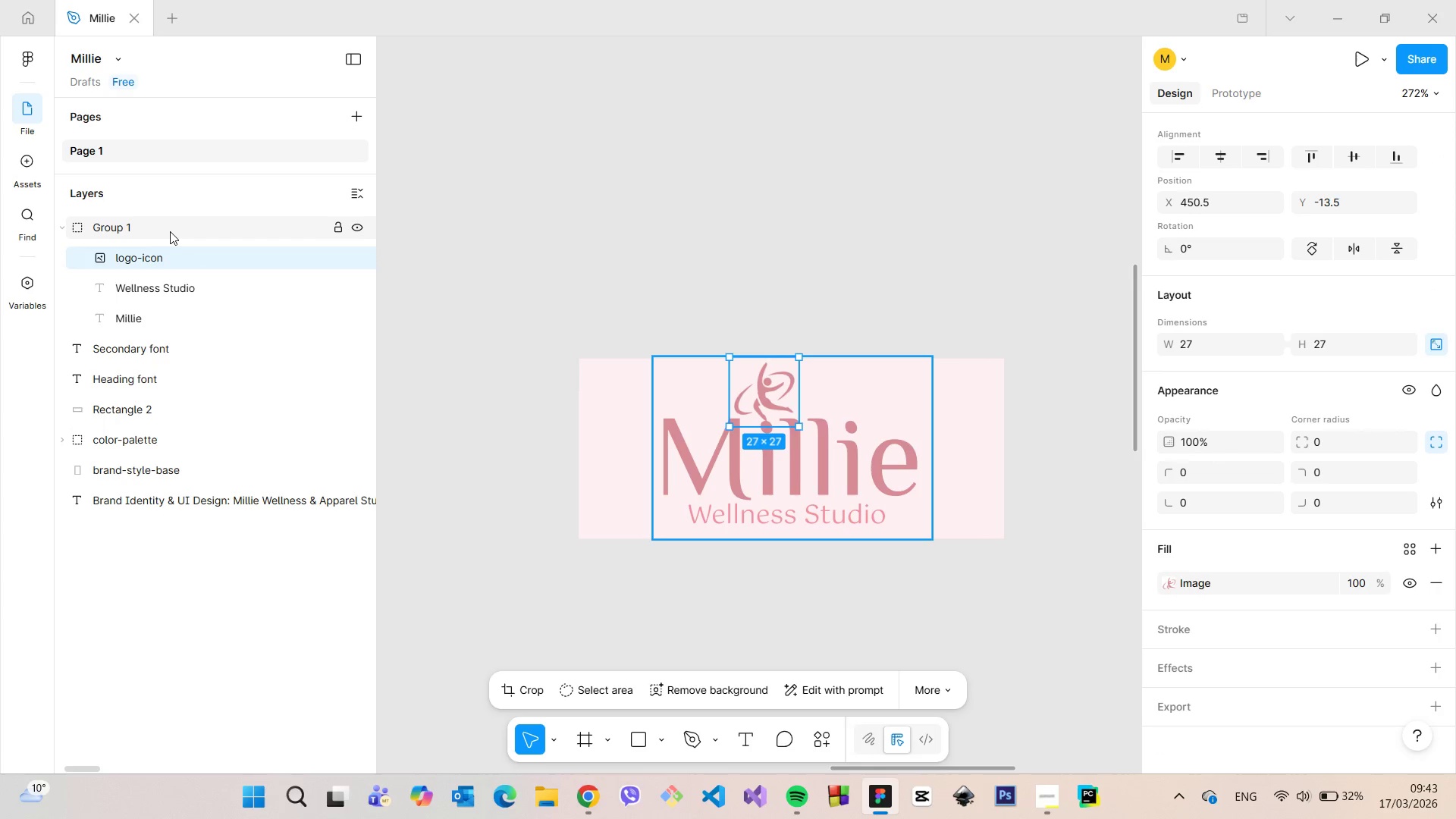 
double_click([170, 231])
 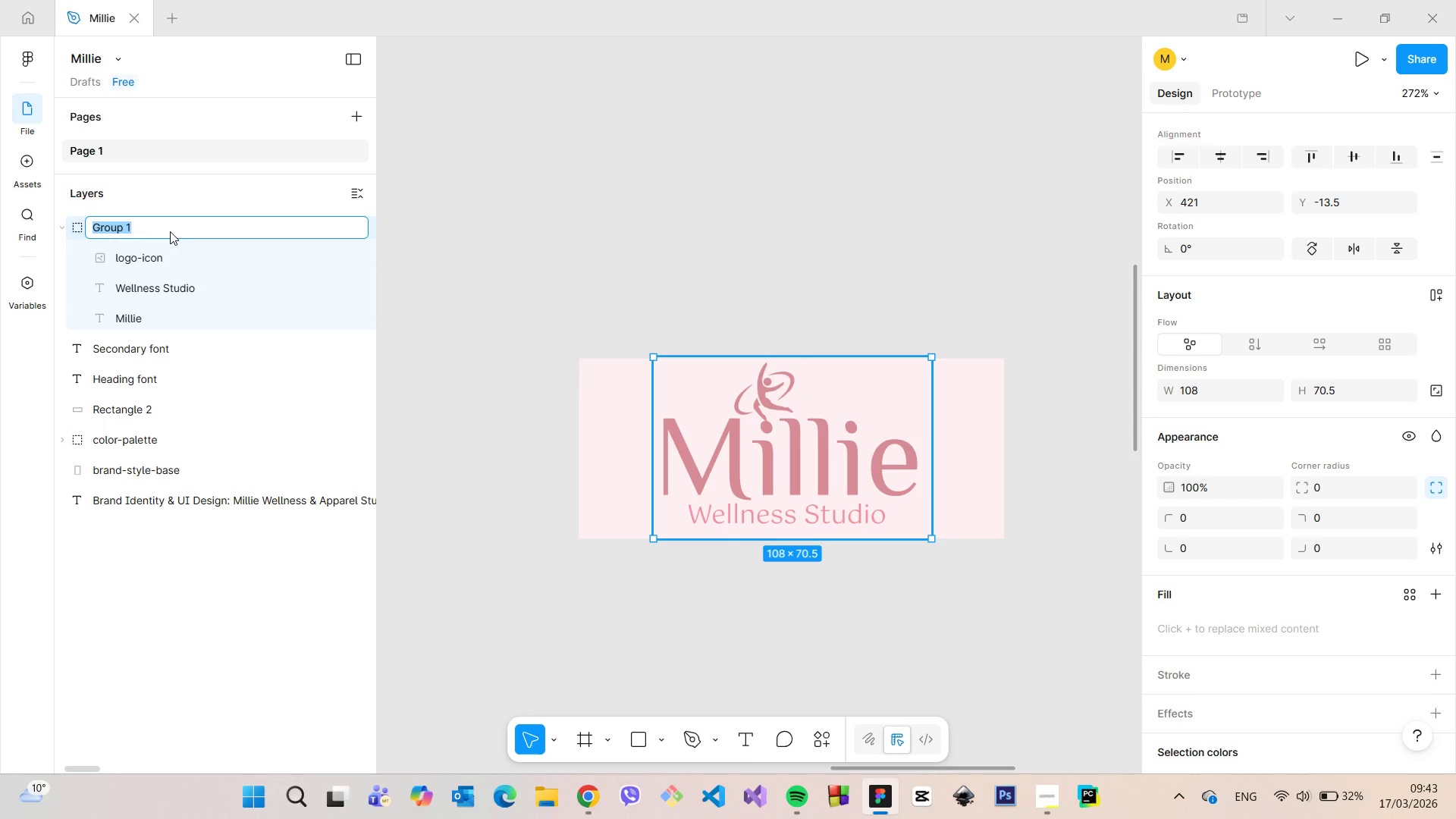 
type(logo-content)
 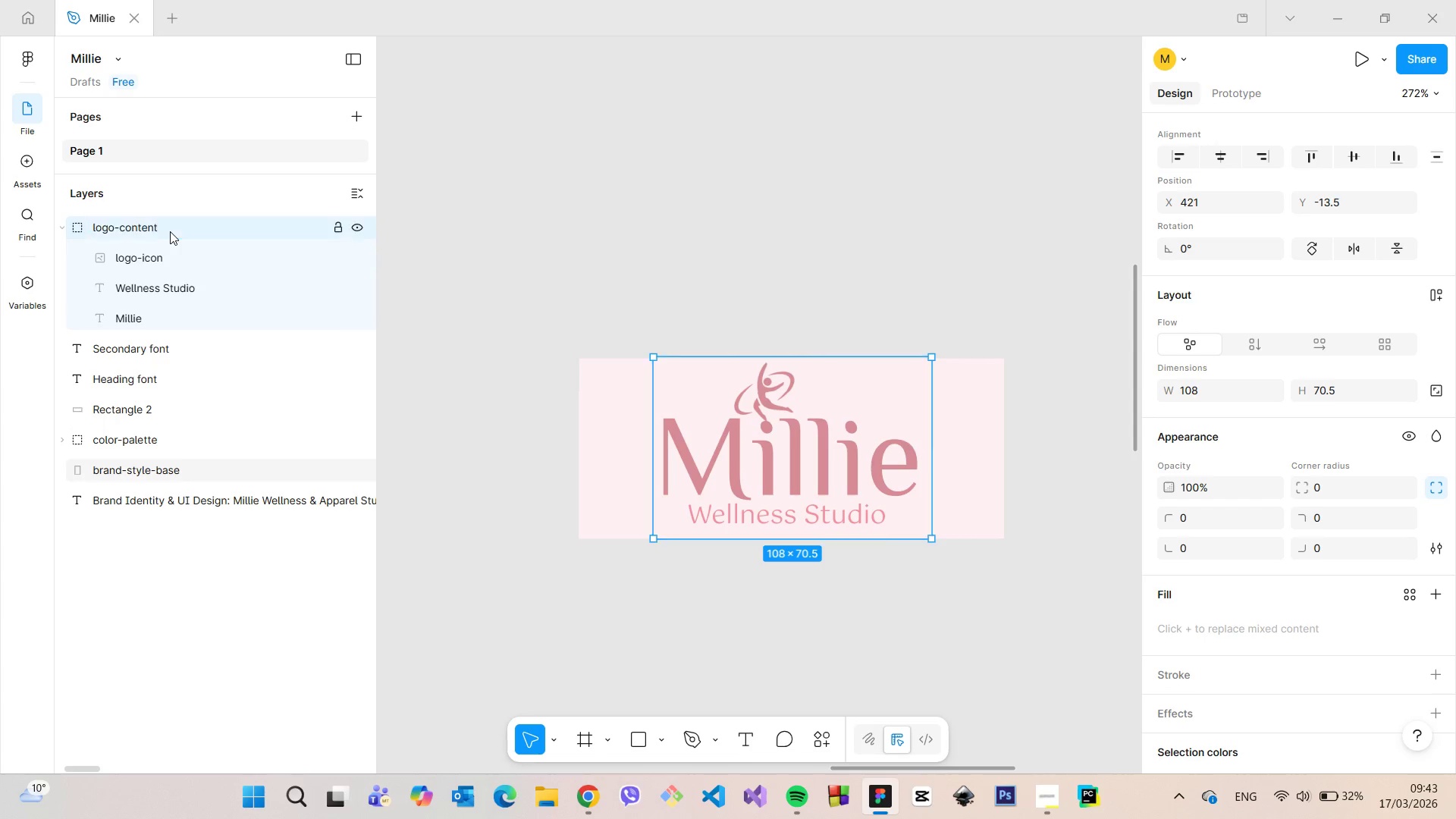 
key(Enter)
 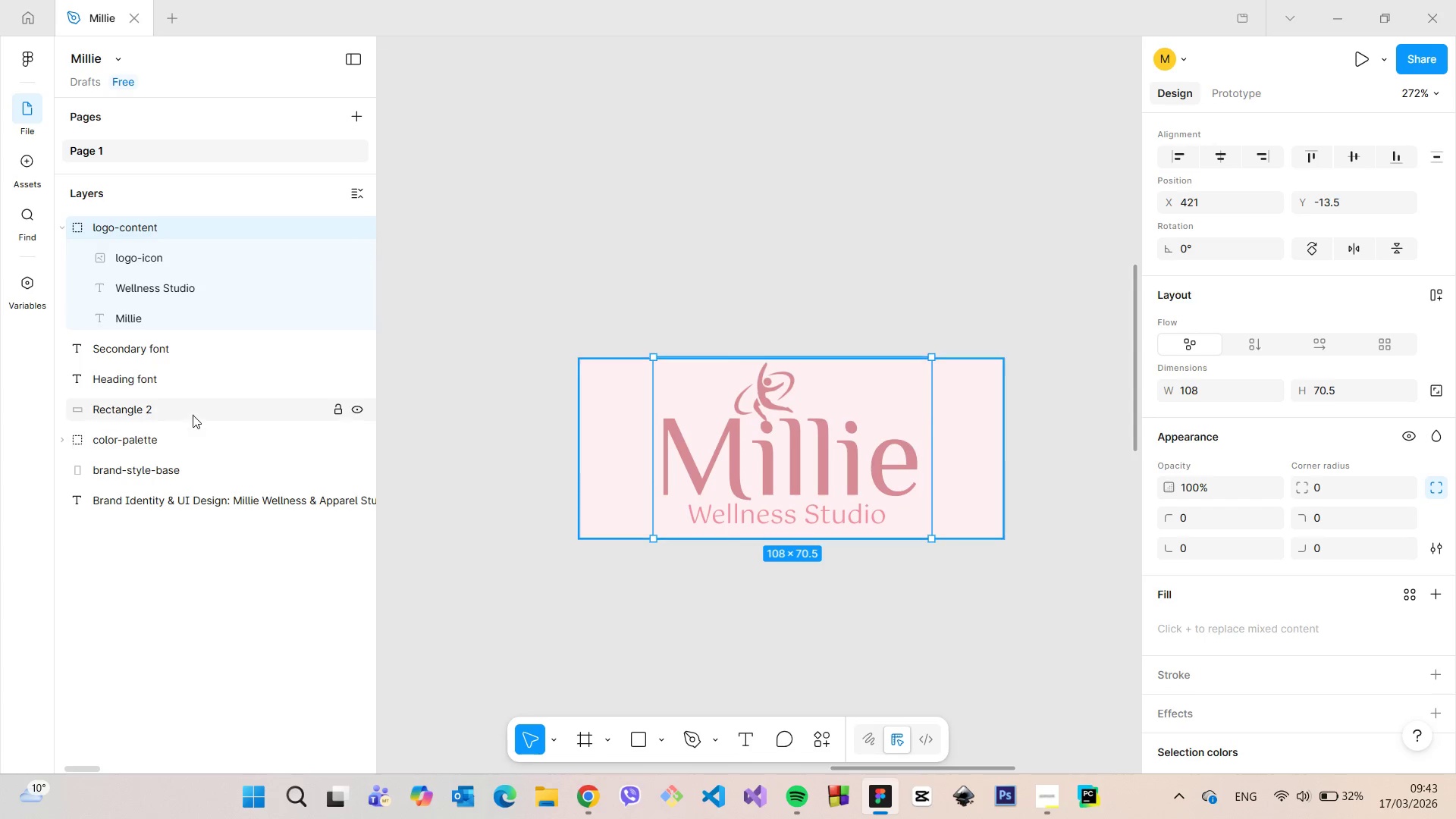 
double_click([191, 413])
 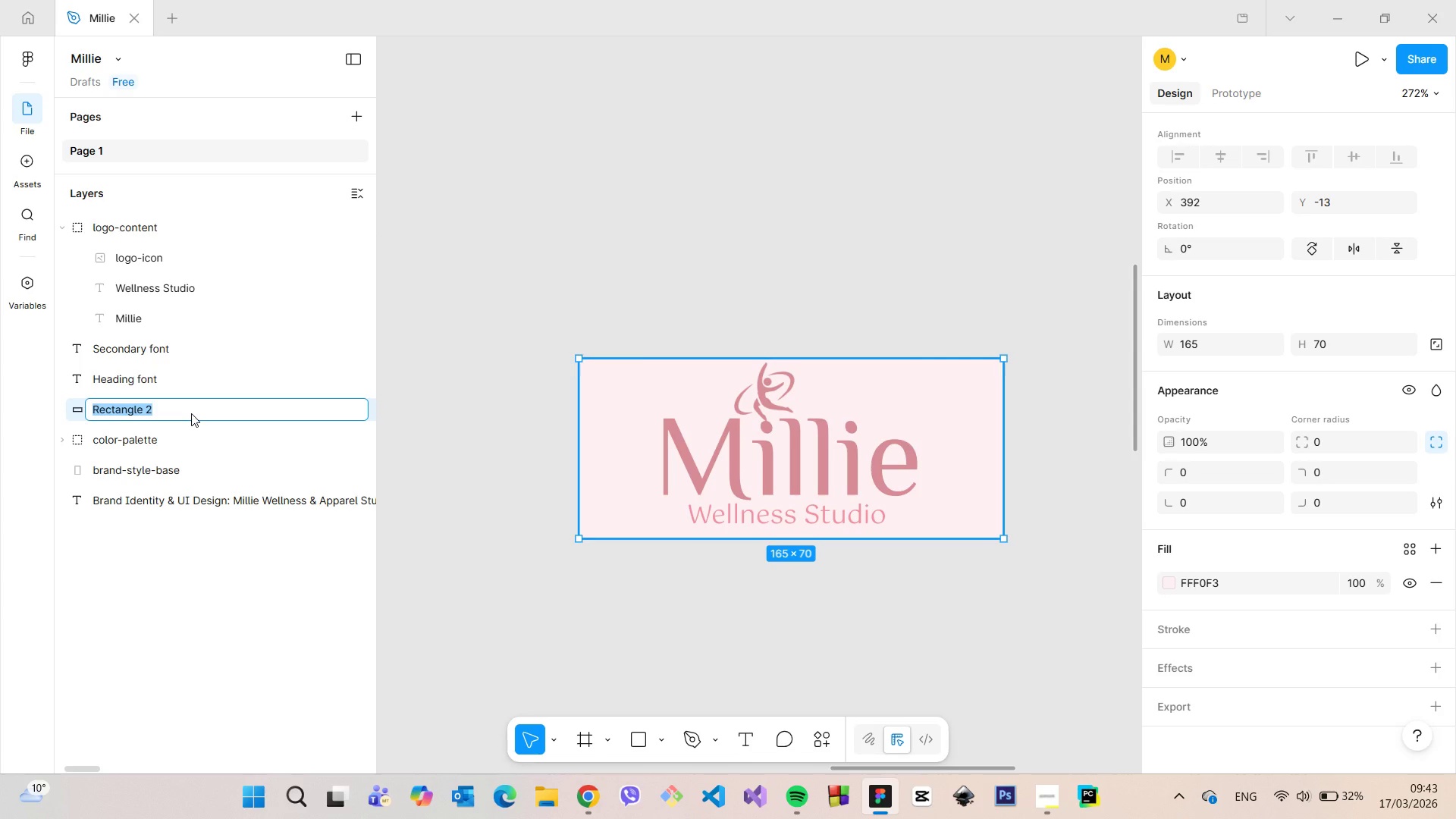 
type(logo-base)
 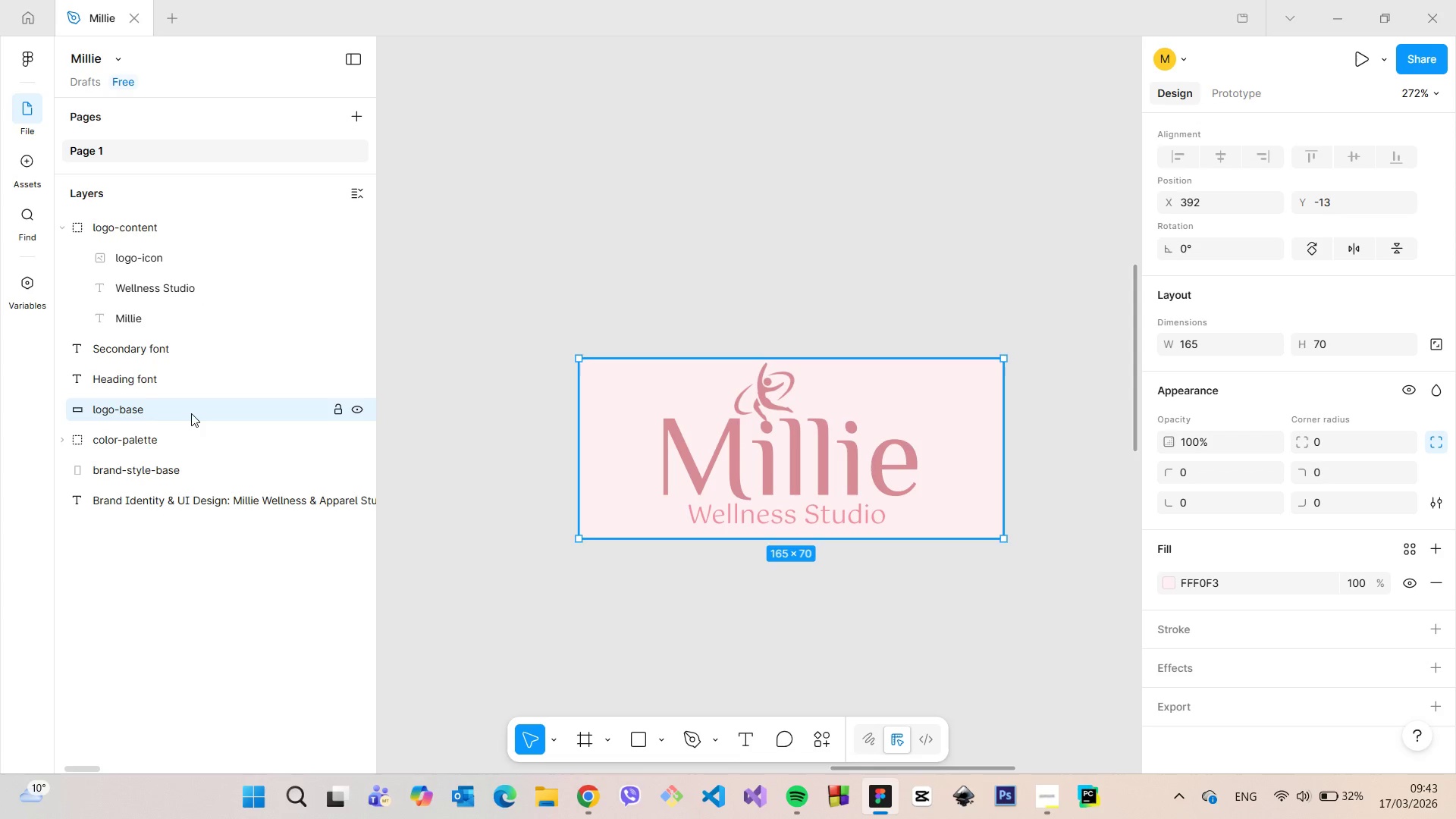 
key(Enter)
 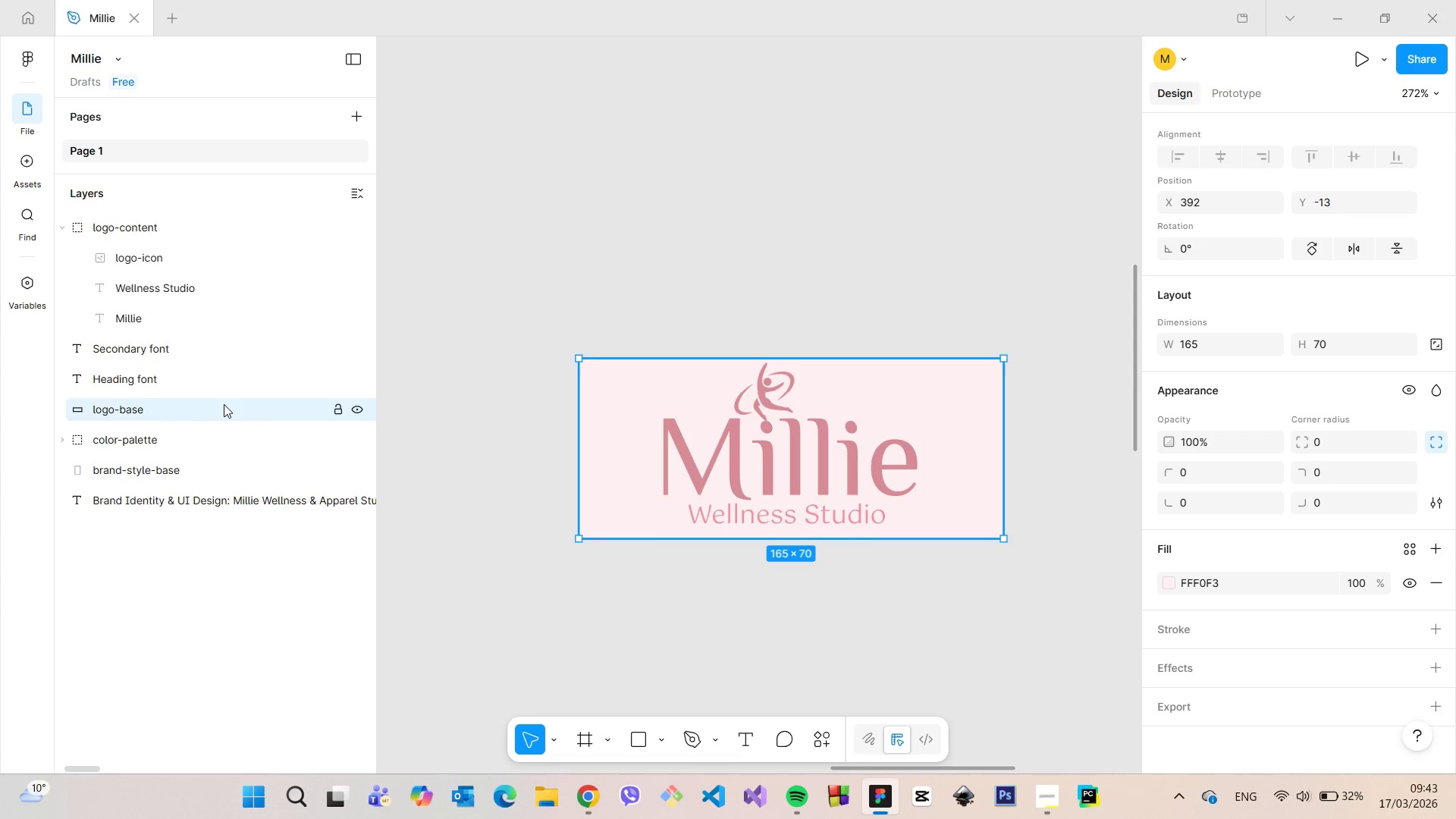 
wait(6.86)
 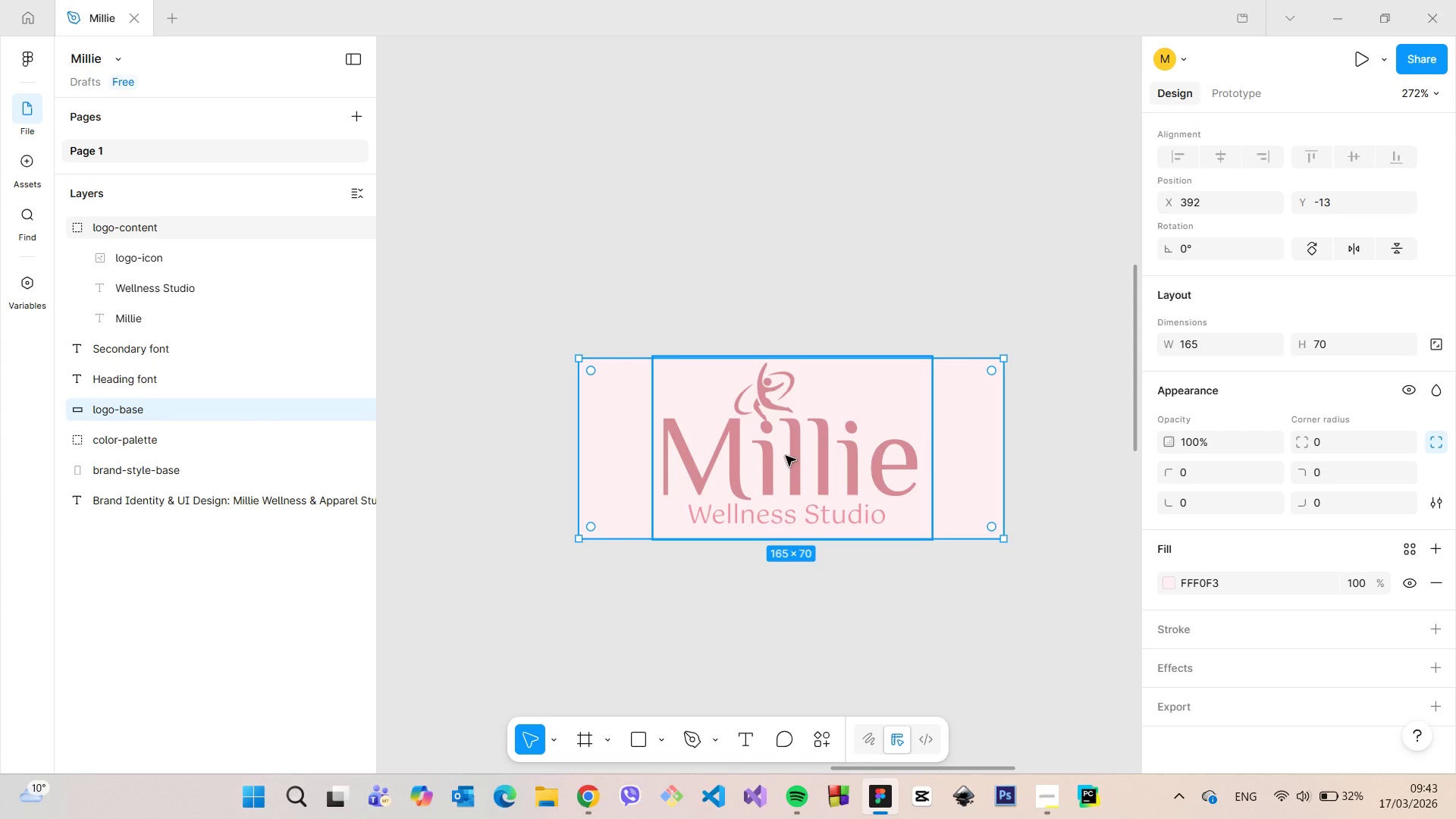 
left_click_drag(start_coordinate=[1004, 447], to_coordinate=[934, 448])
 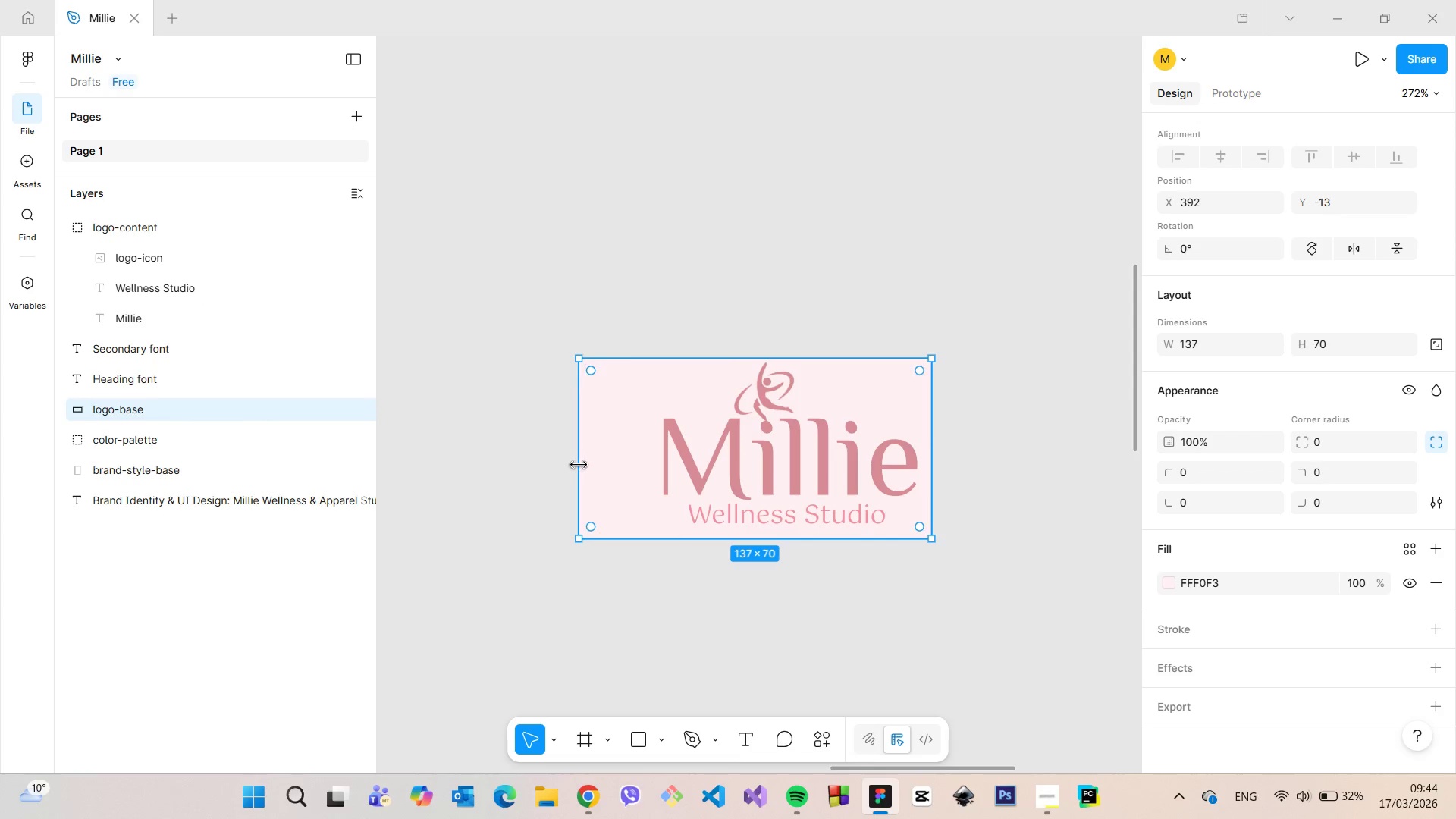 
left_click_drag(start_coordinate=[579, 464], to_coordinate=[635, 469])
 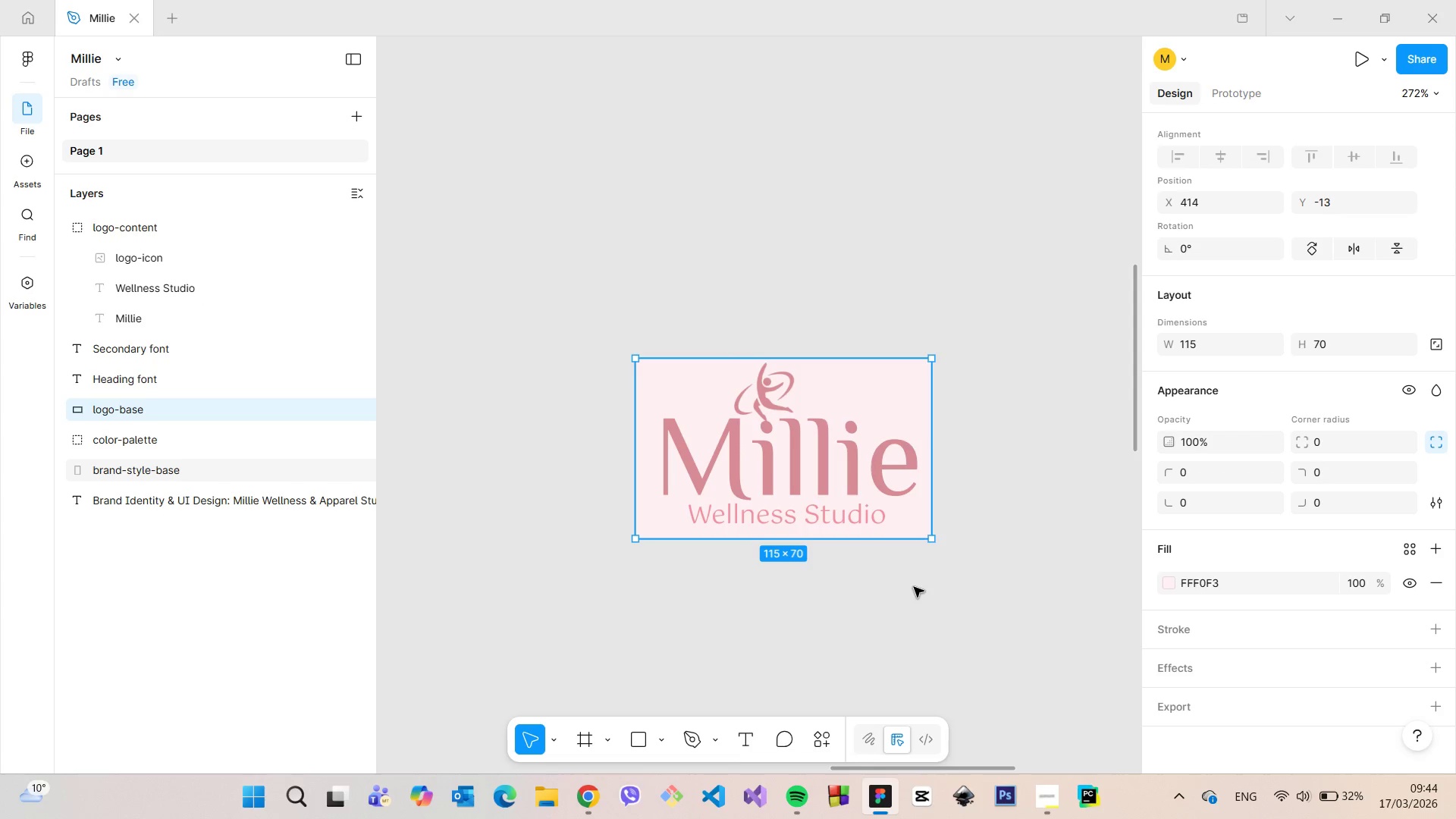 
left_click([914, 587])
 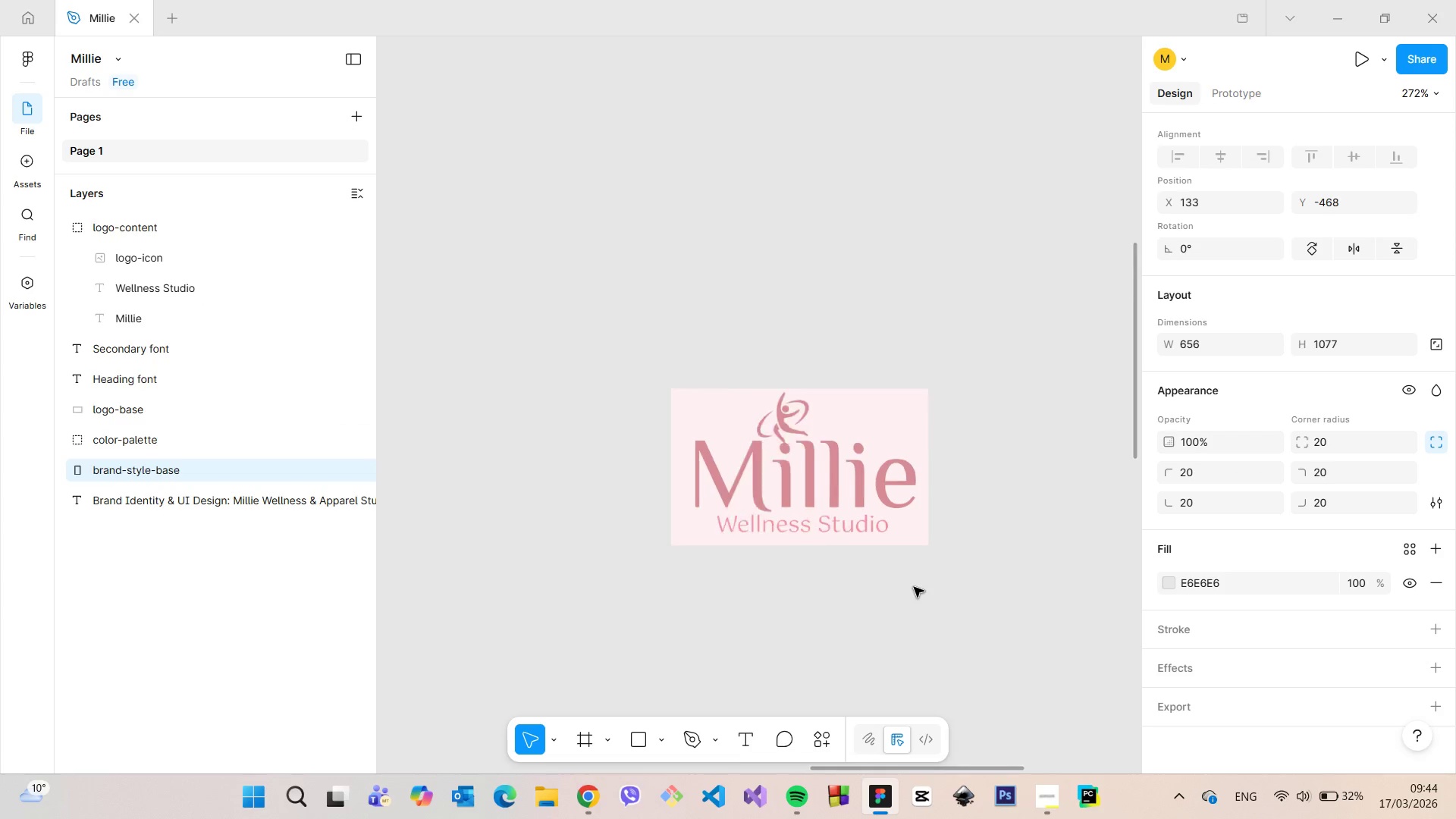 
scroll: coordinate [914, 587], scroll_direction: down, amount: 5.0
 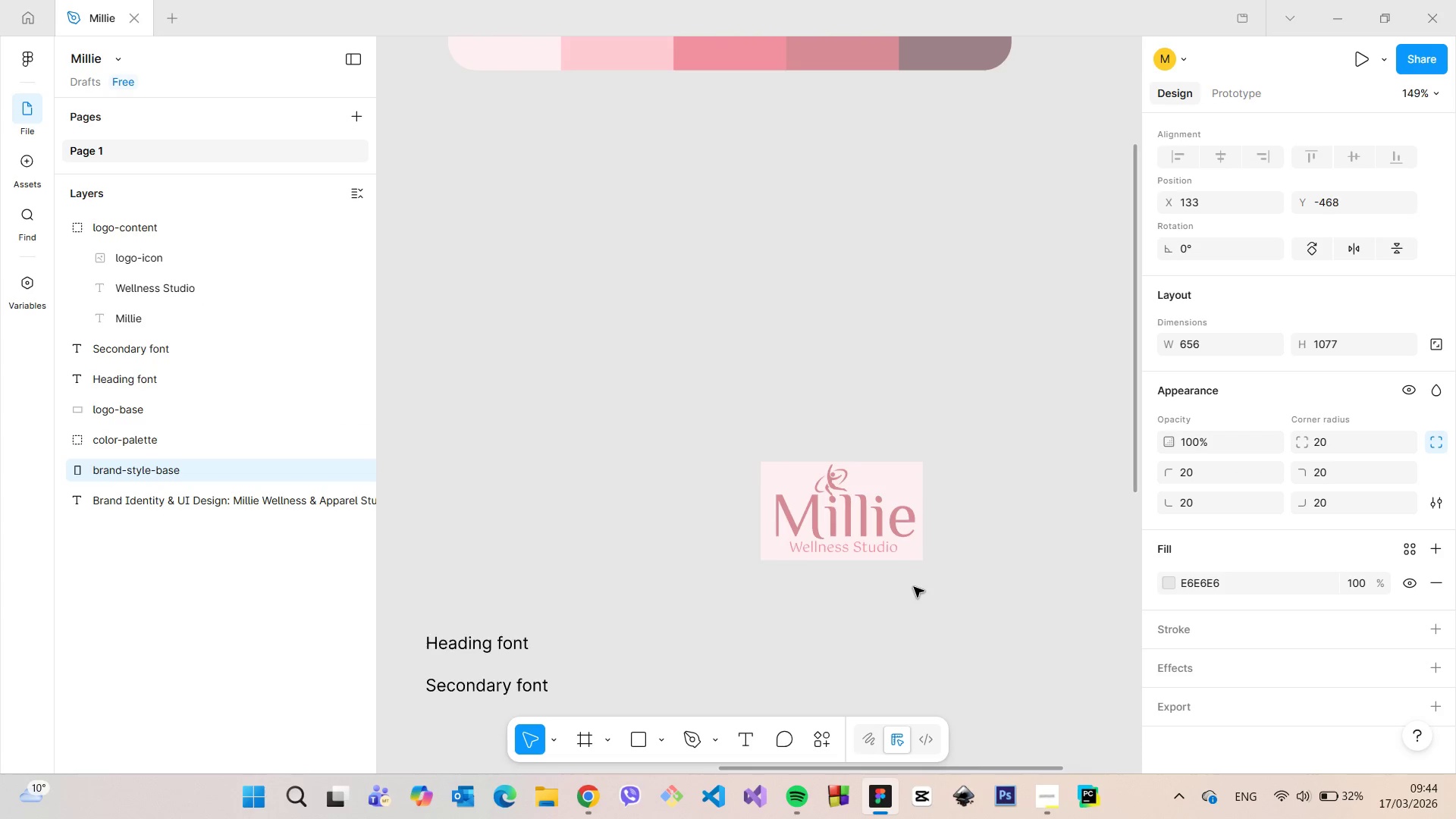 
scroll: coordinate [914, 587], scroll_direction: up, amount: 4.0
 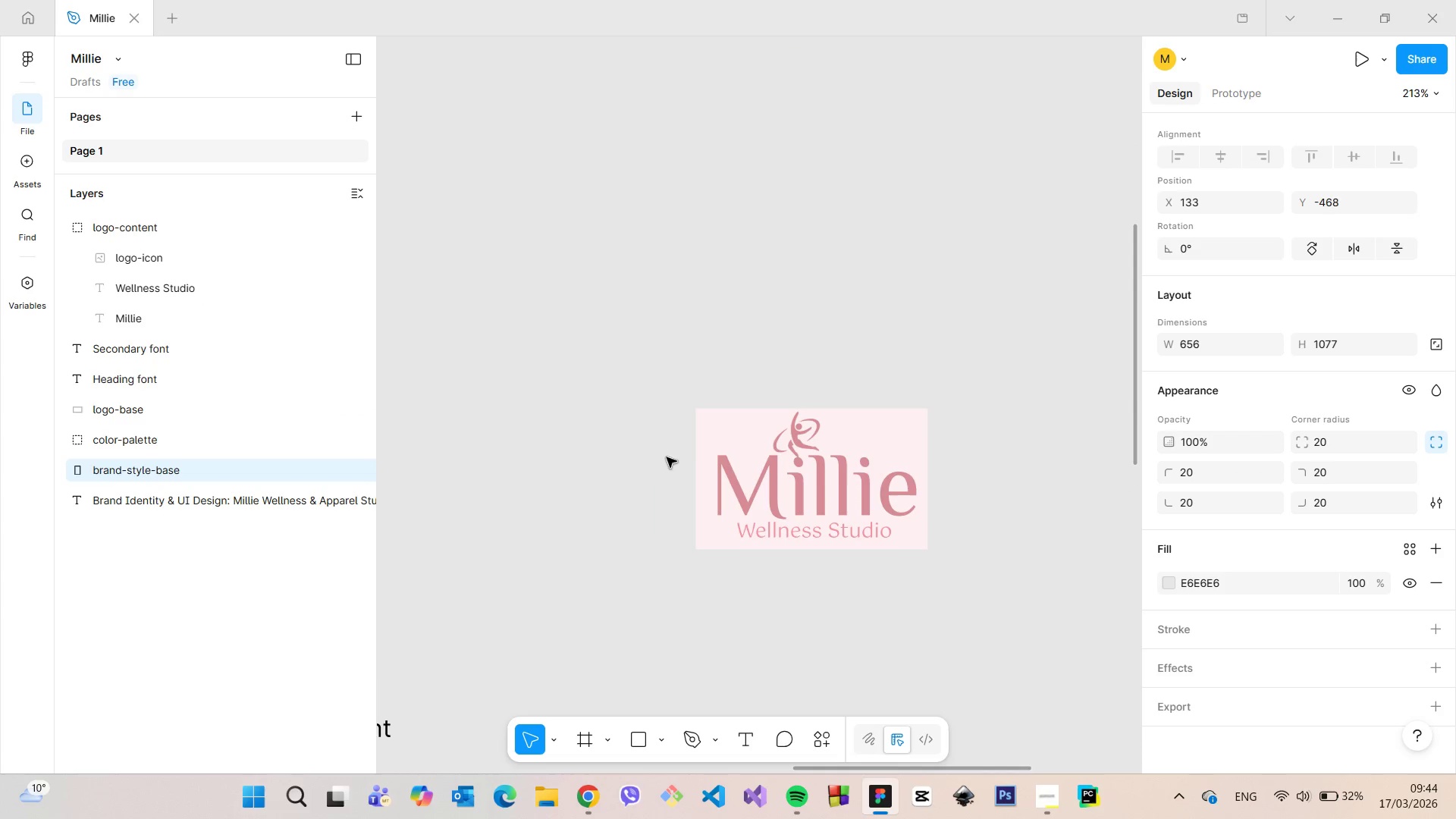 
left_click([698, 458])
 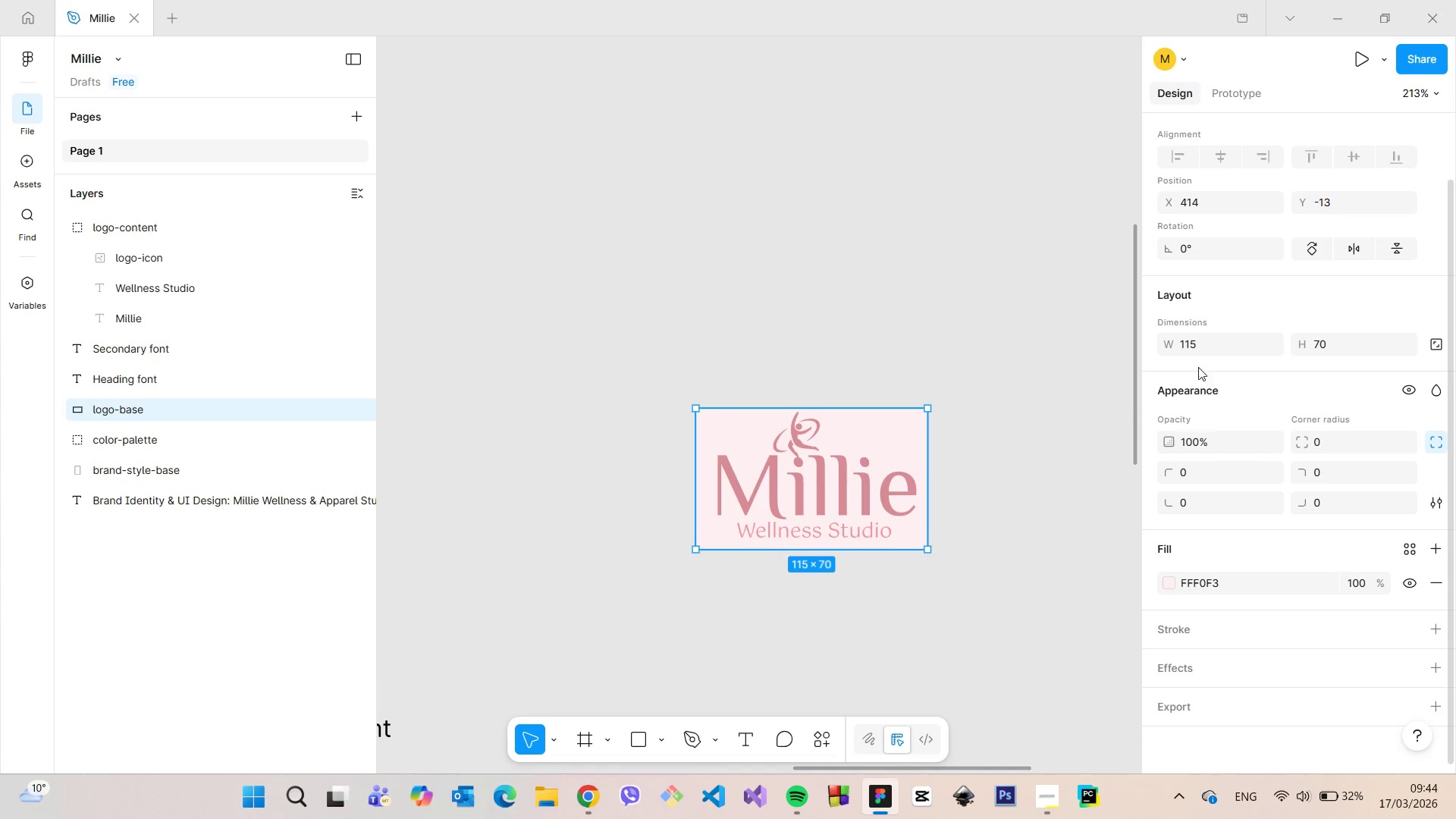 
left_click([1198, 352])
 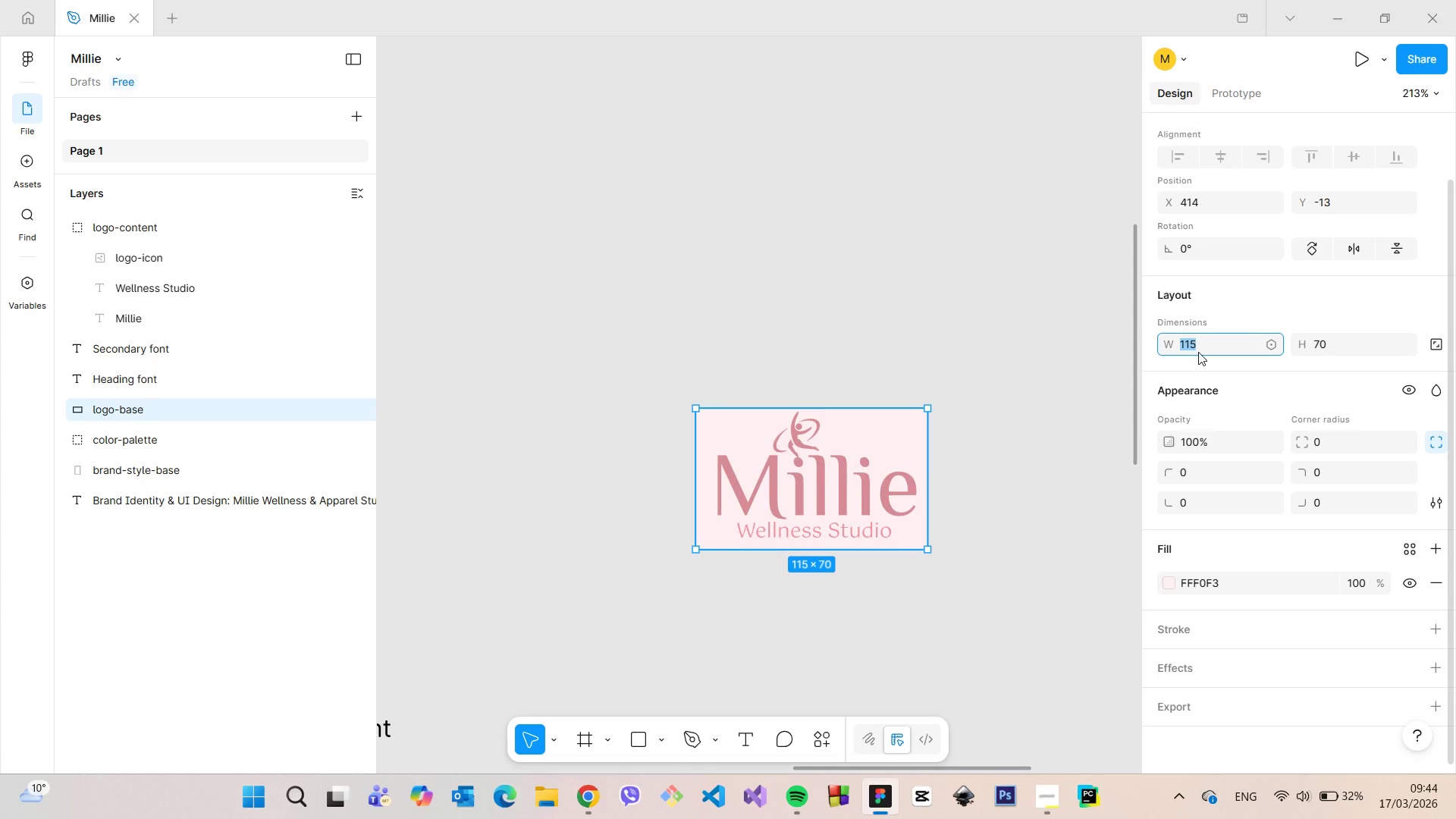 
type(120)
 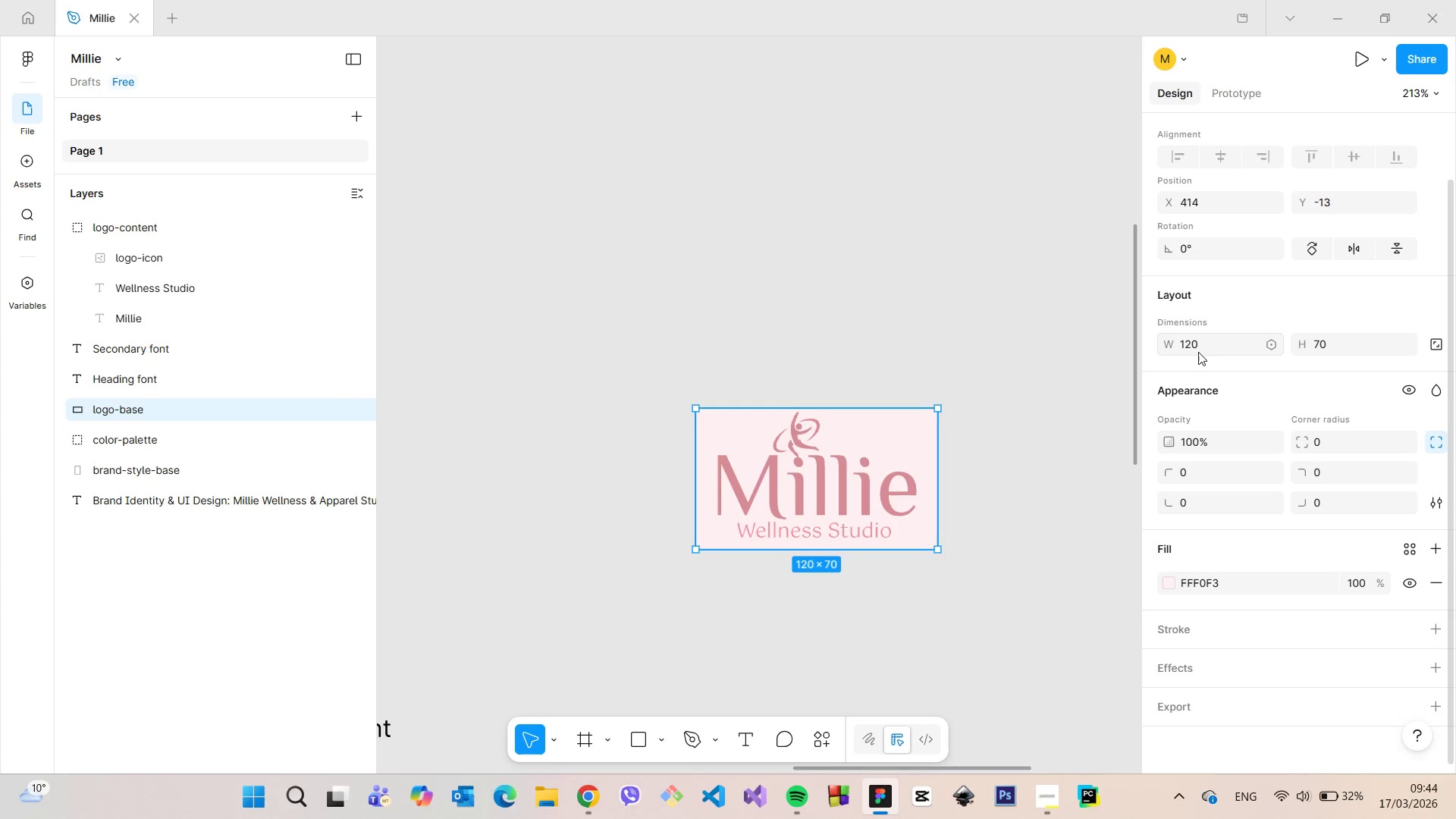 
key(Enter)
 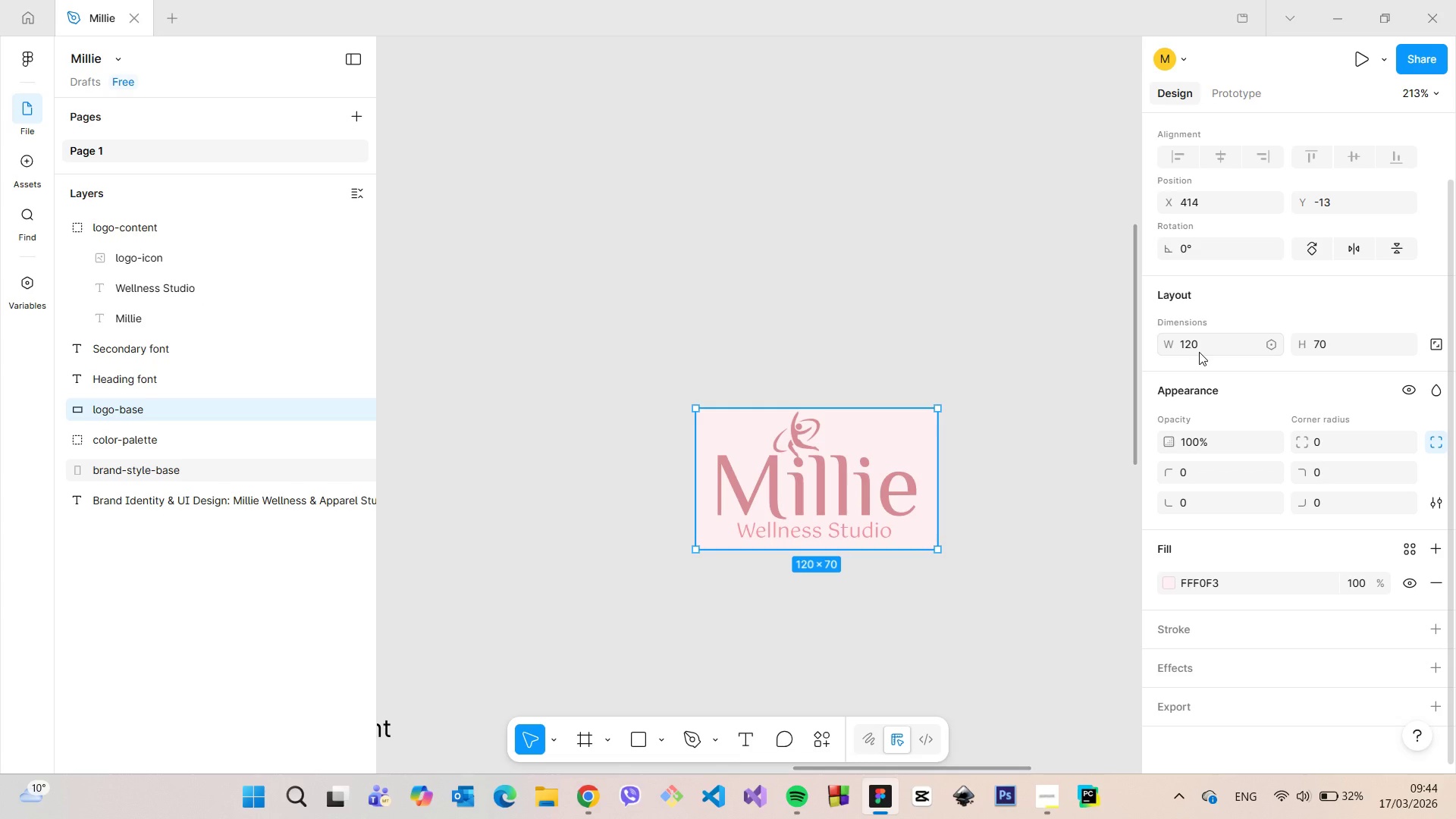 
left_click([1199, 352])
 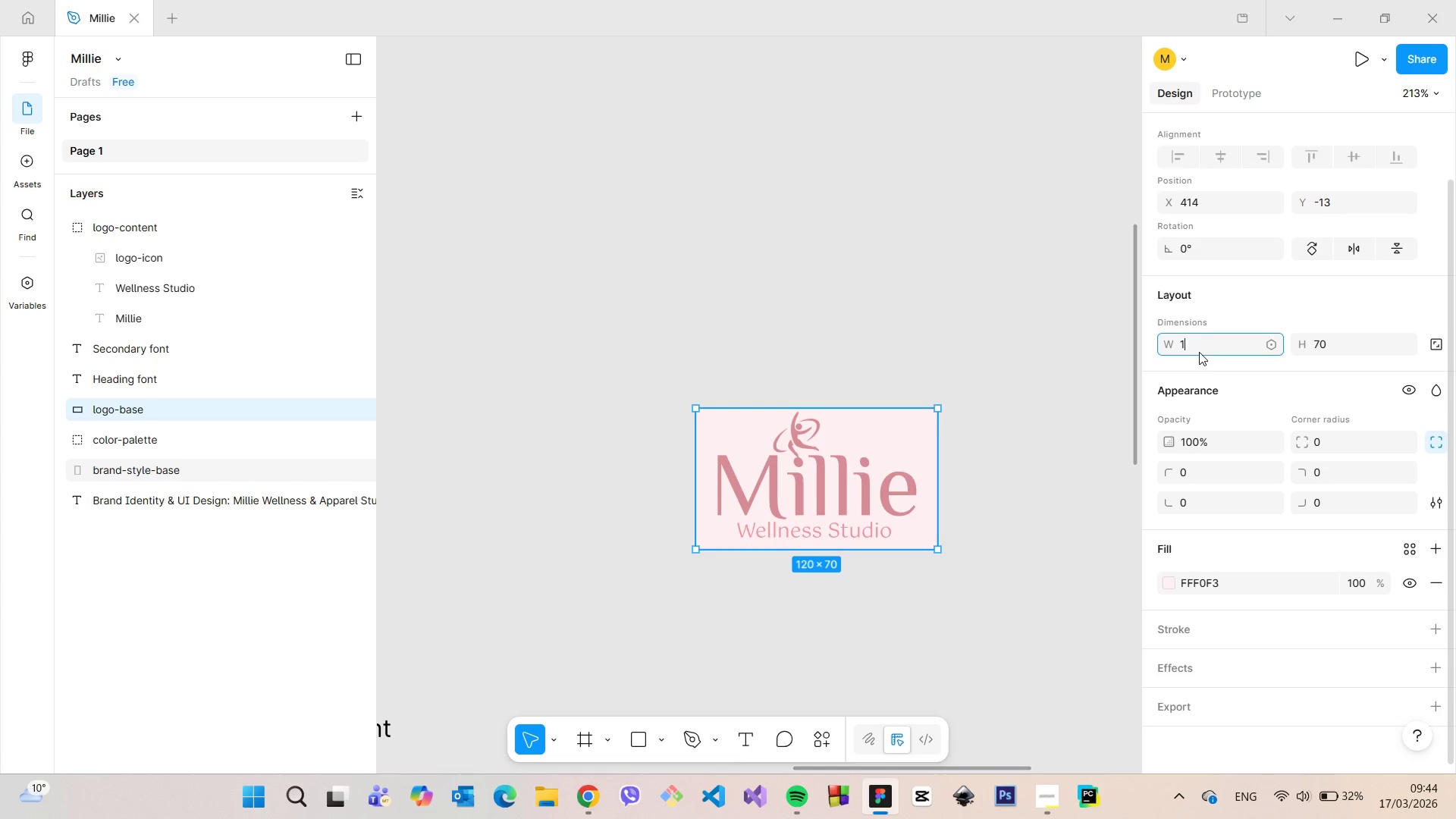 
type(140)
 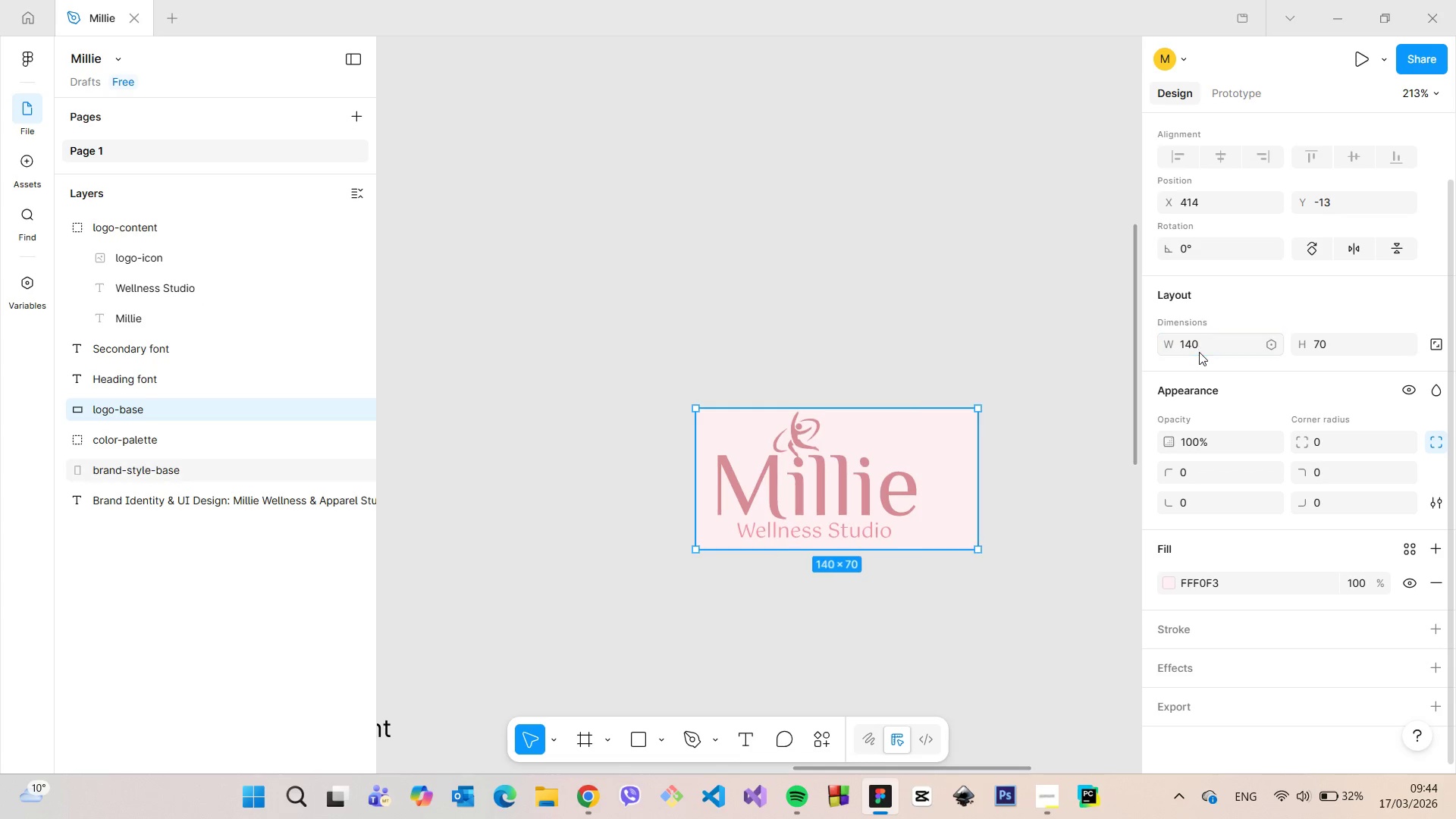 
key(Enter)
 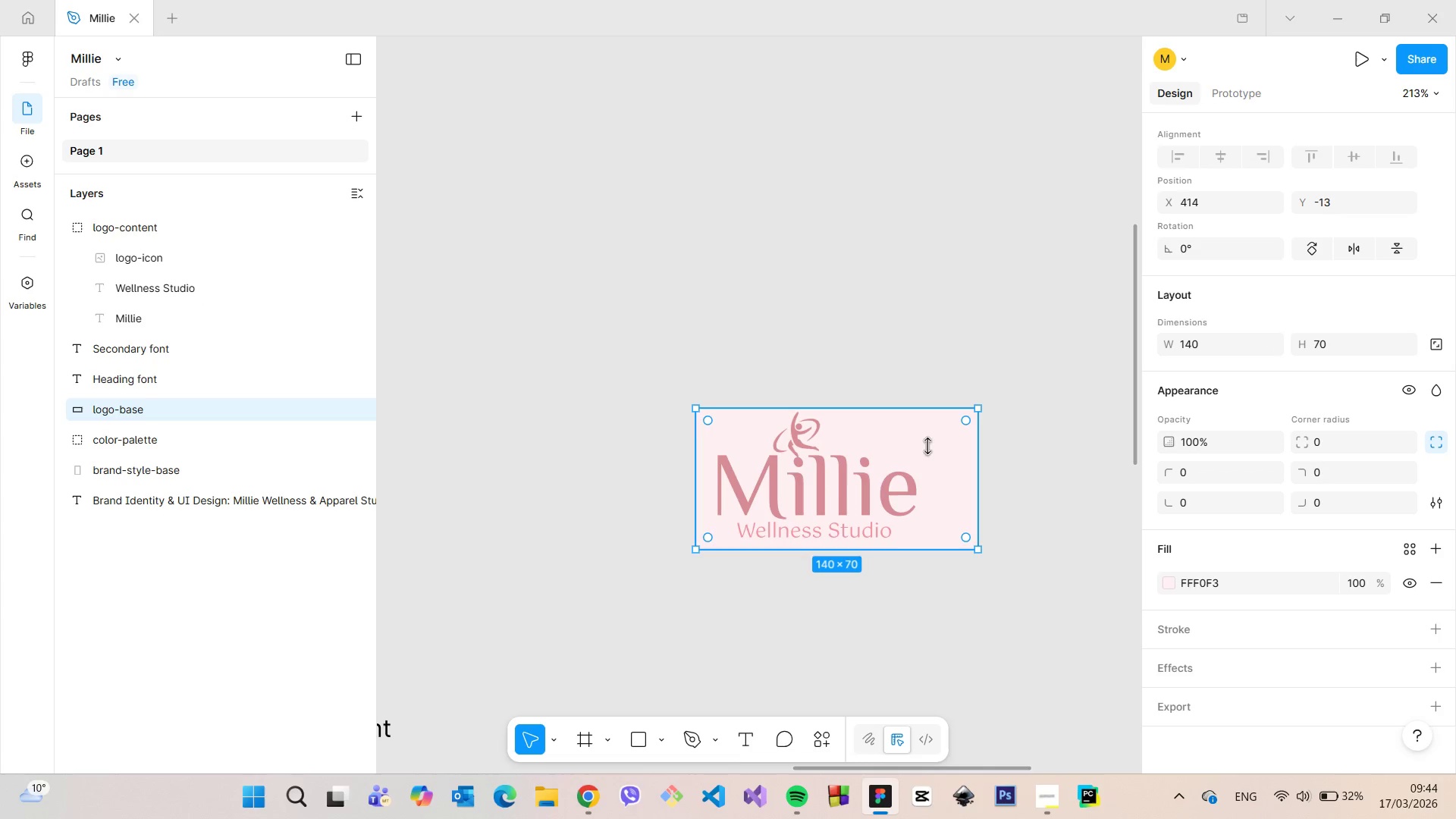 
left_click([849, 494])
 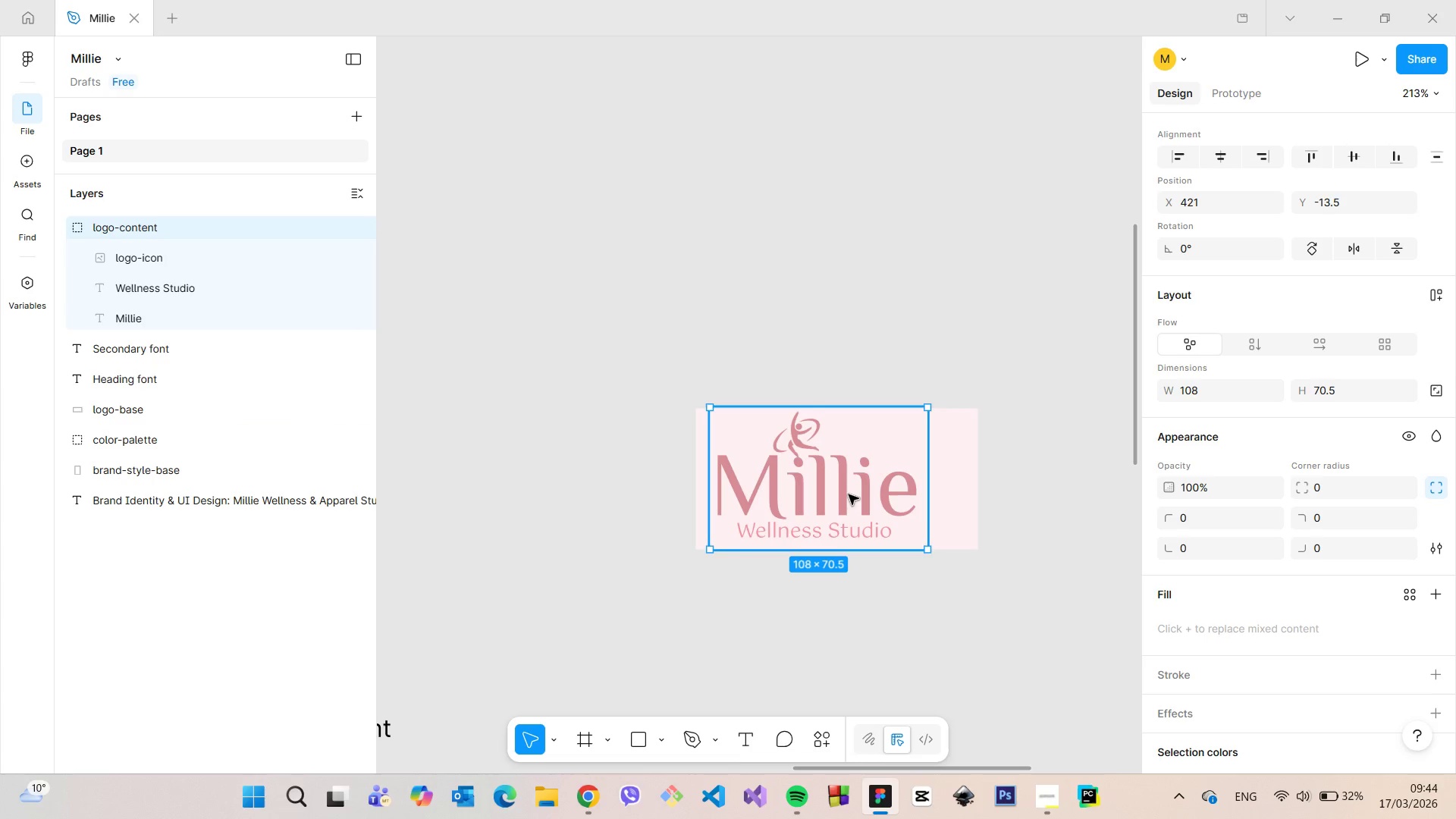 
double_click([849, 494])
 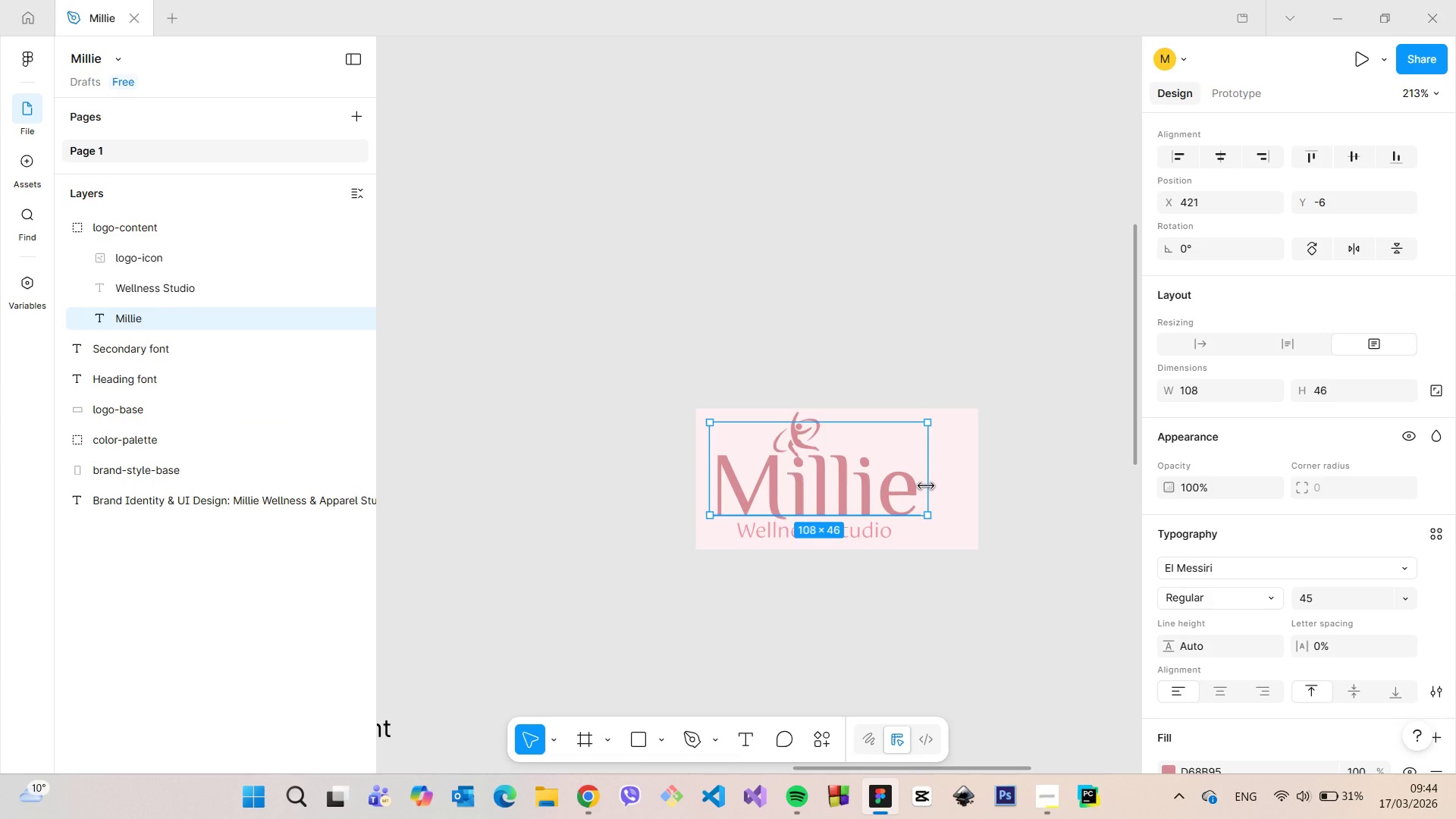 
left_click_drag(start_coordinate=[926, 486], to_coordinate=[922, 483])
 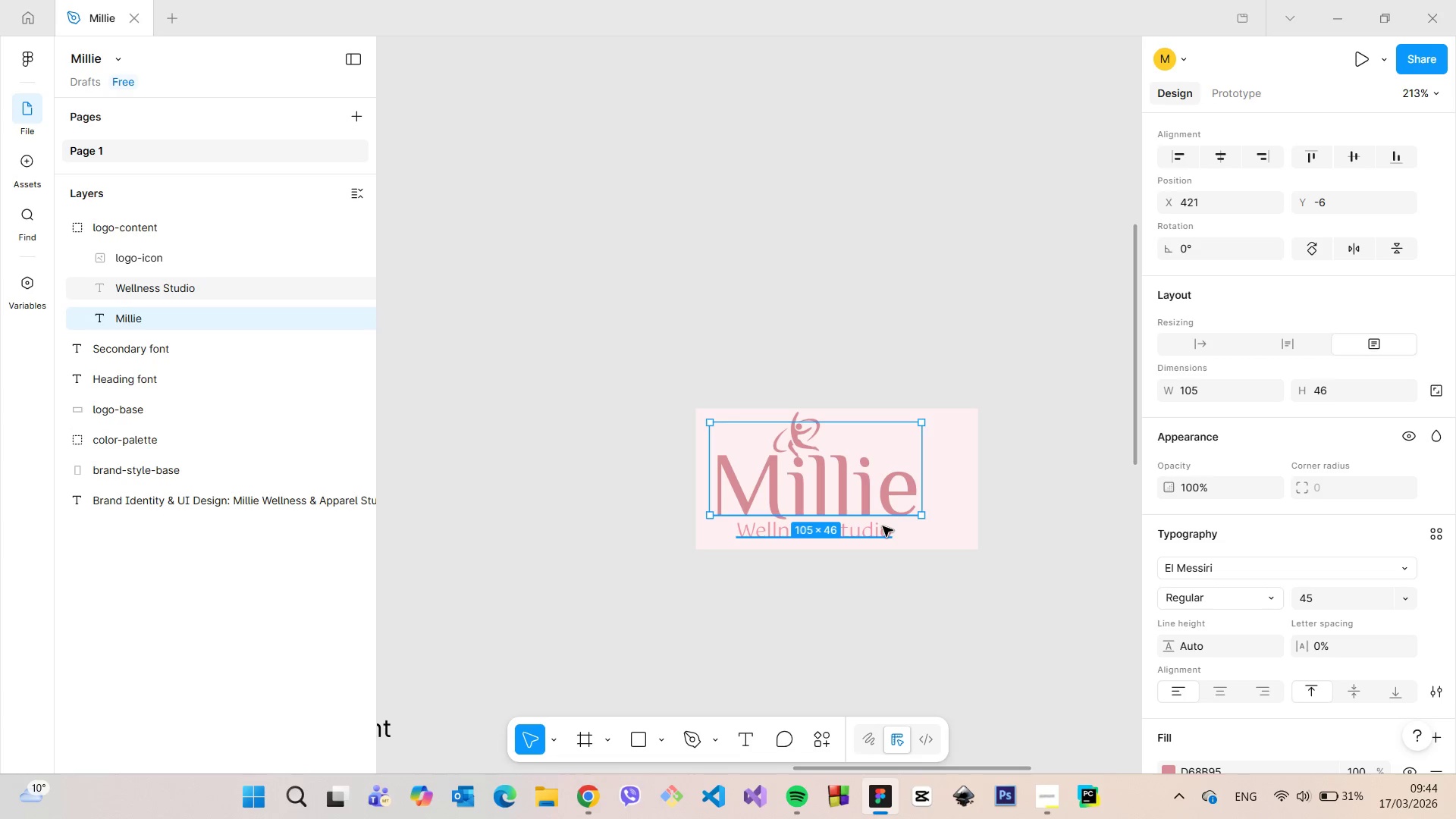 
left_click([883, 526])
 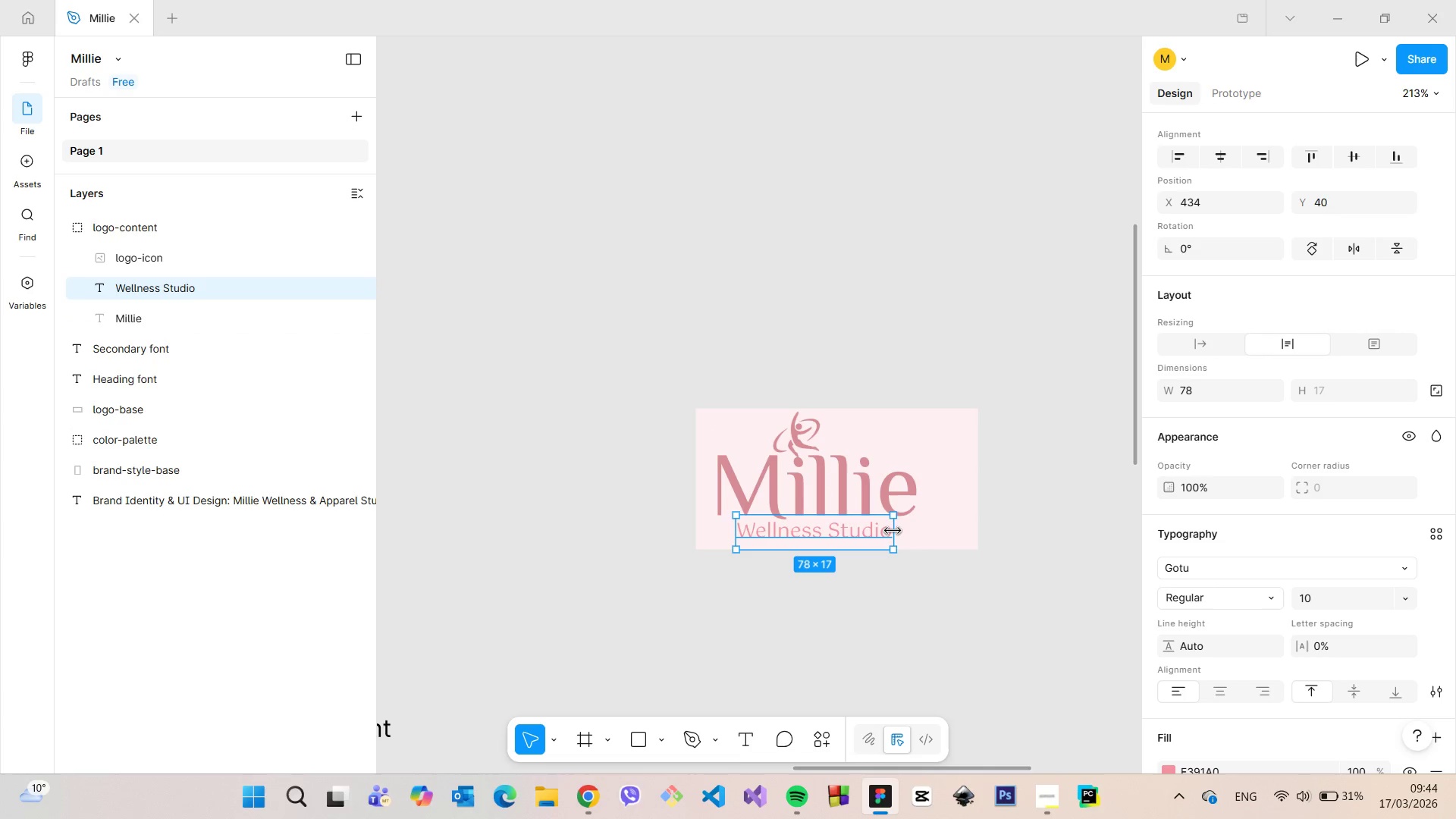 
left_click([902, 496])
 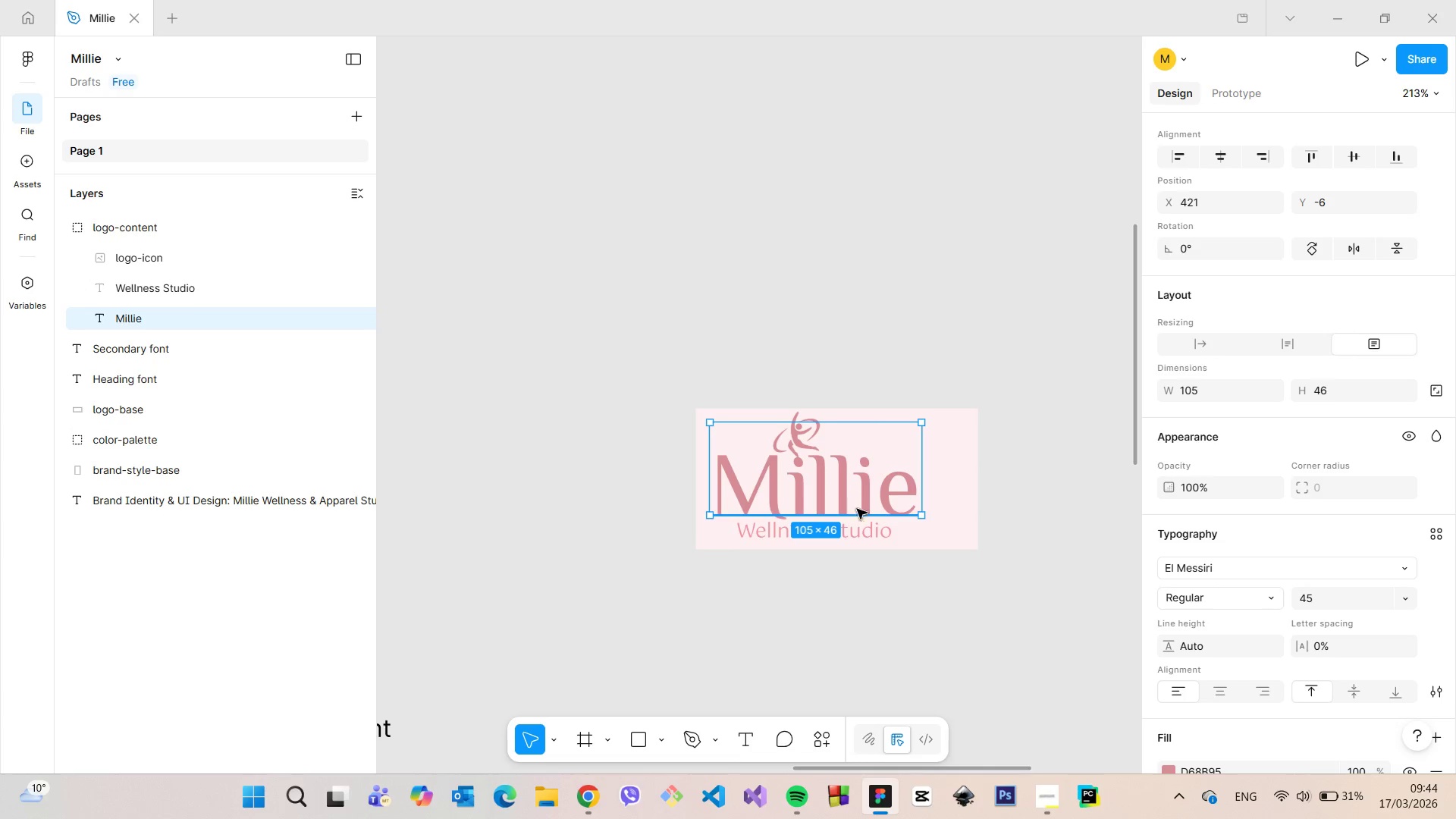 
left_click([858, 524])
 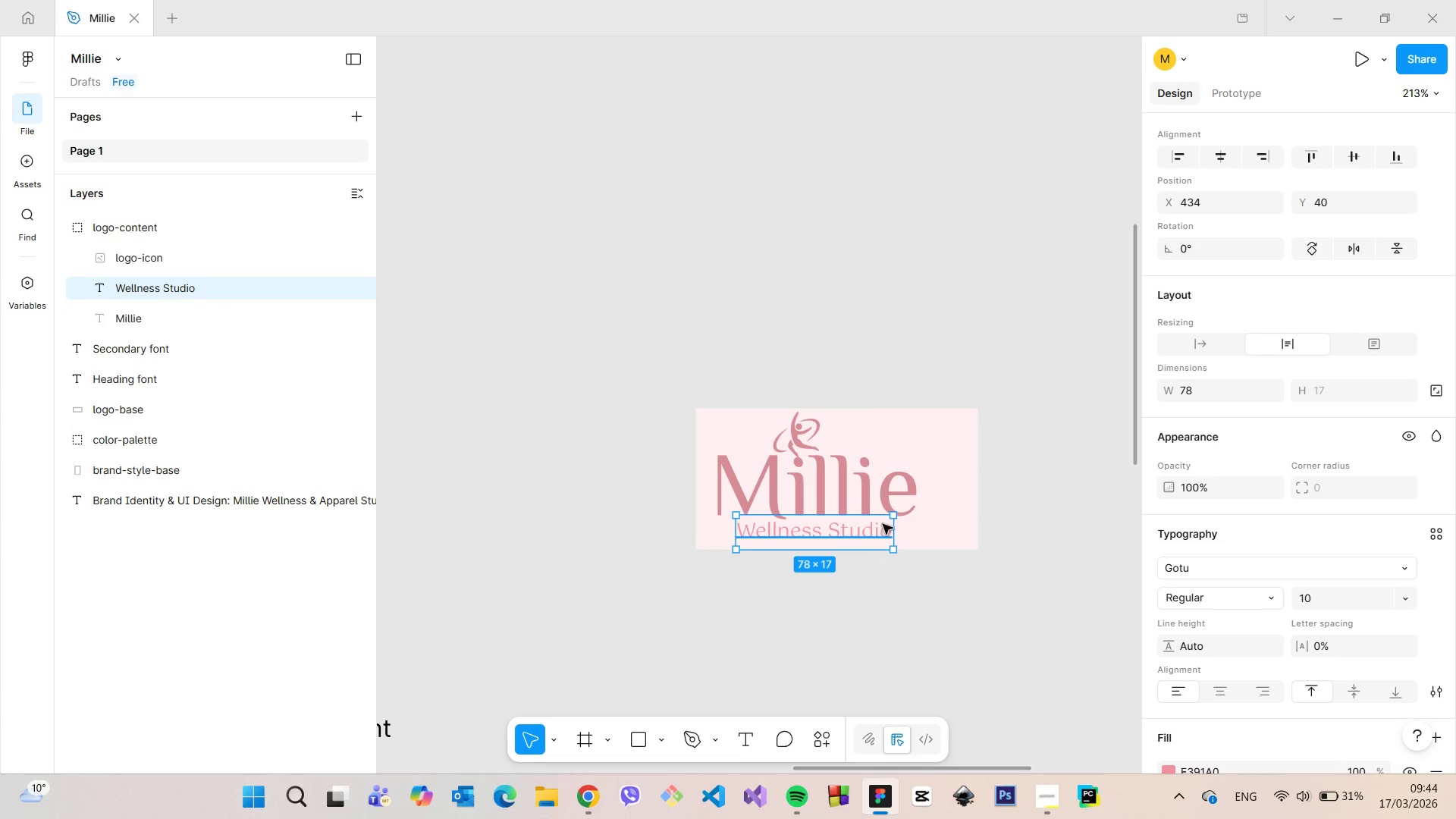 
hold_key(key=AltLeft, duration=1.5)
 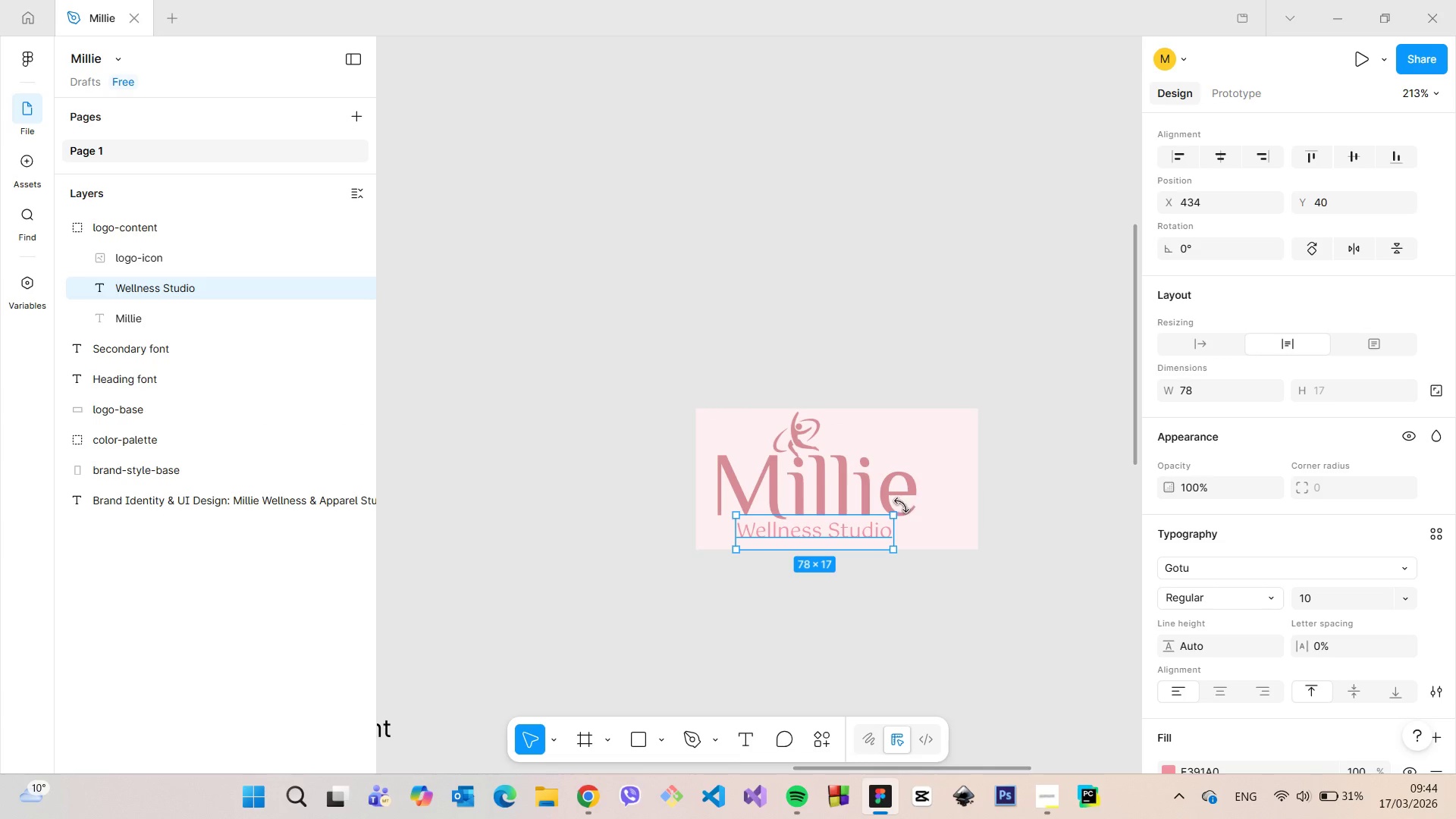 
hold_key(key=AltLeft, duration=0.53)
 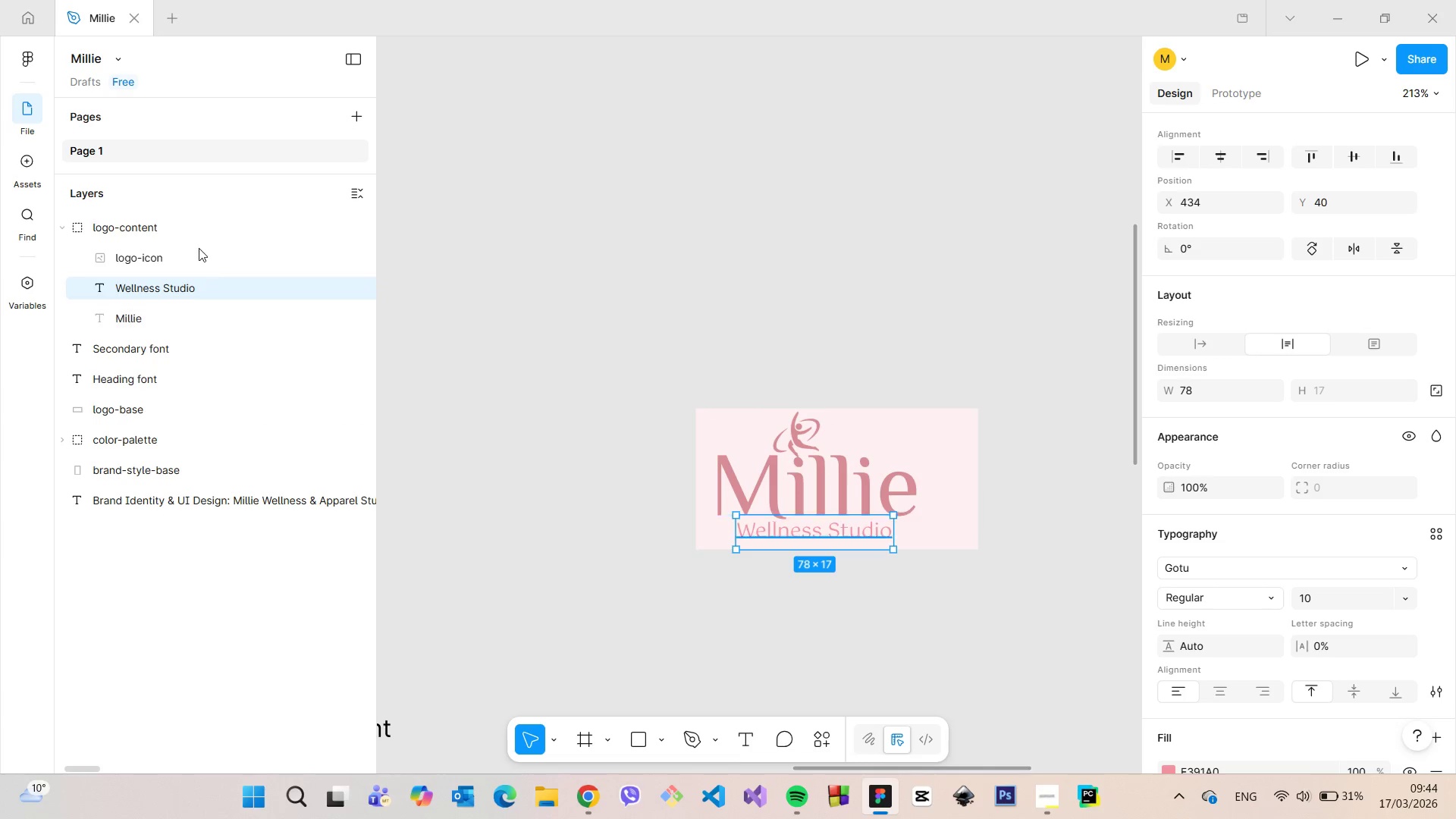 
left_click([192, 234])
 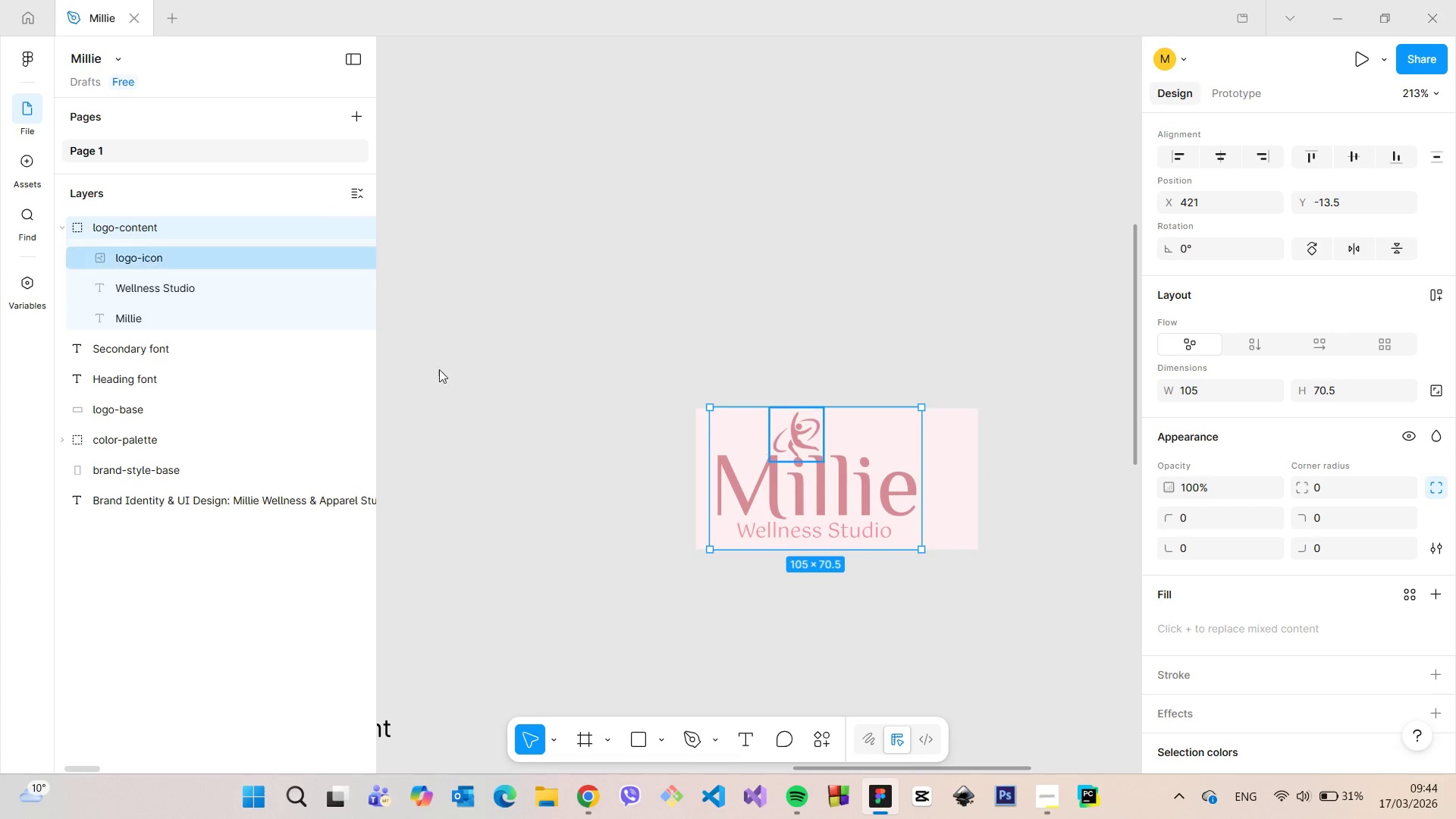 
hold_key(key=AltLeft, duration=1.0)
 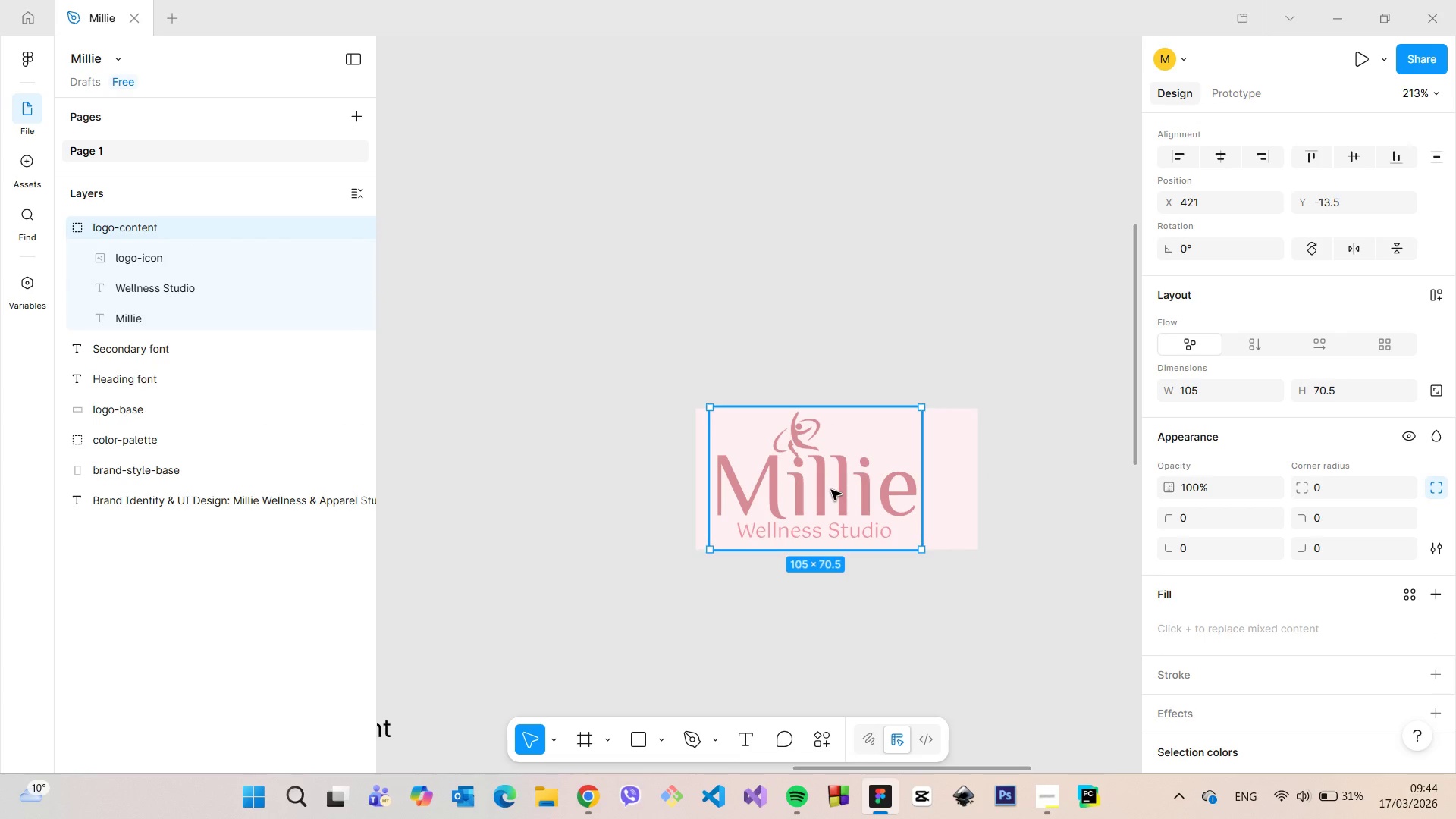 
left_click_drag(start_coordinate=[831, 490], to_coordinate=[851, 491])
 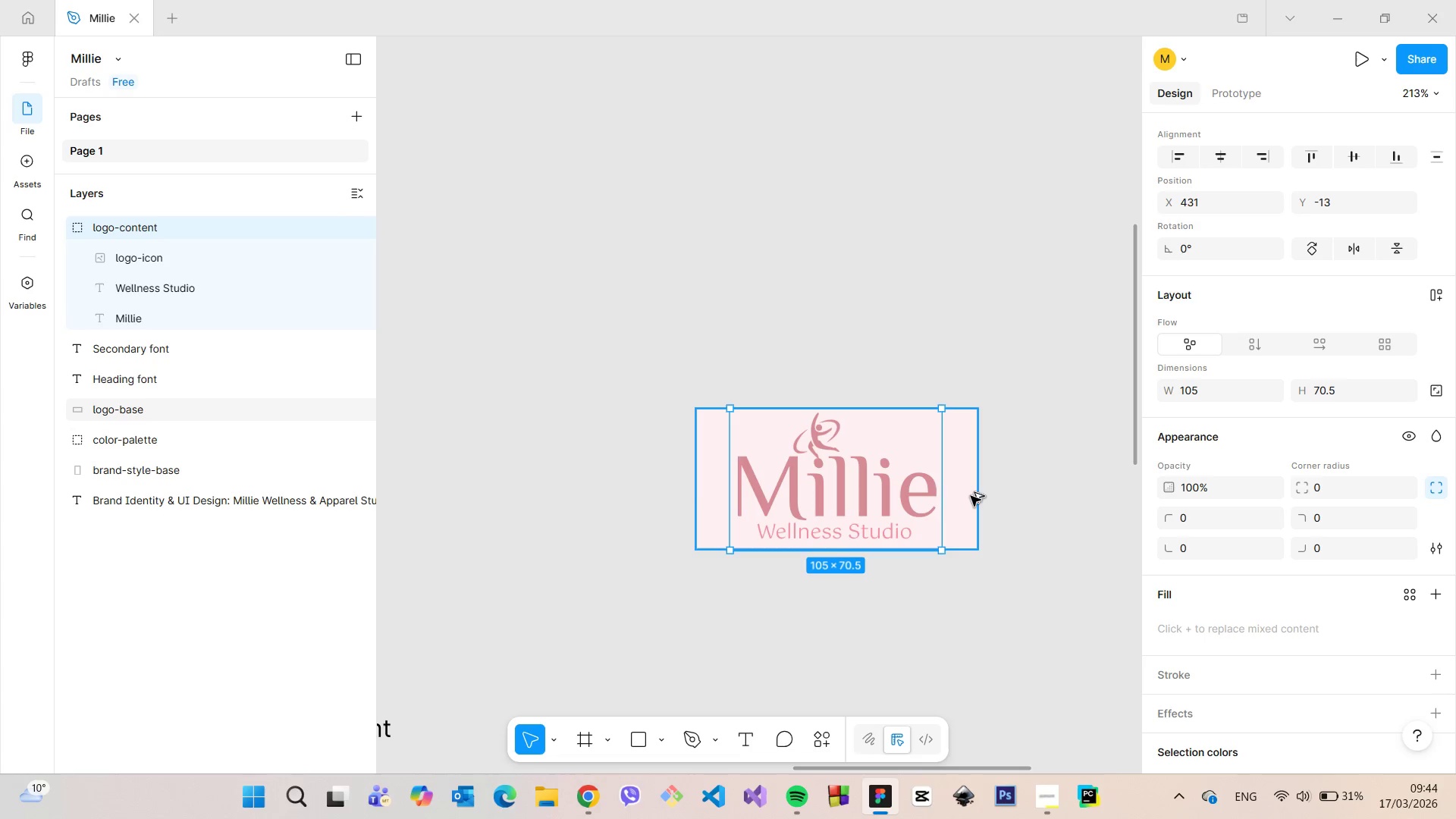 
key(PageUp)
 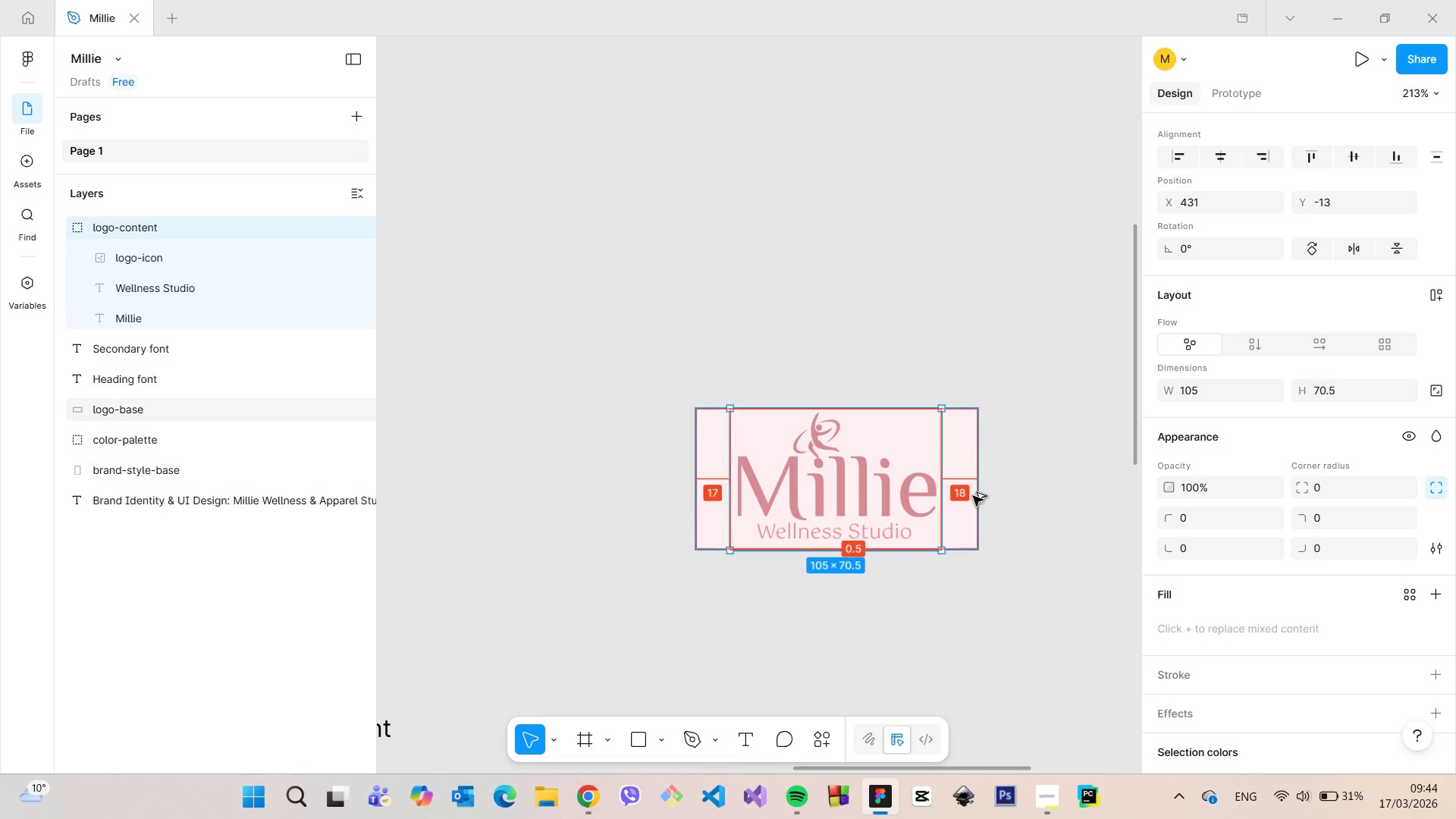 
hold_key(key=AltLeft, duration=1.5)
 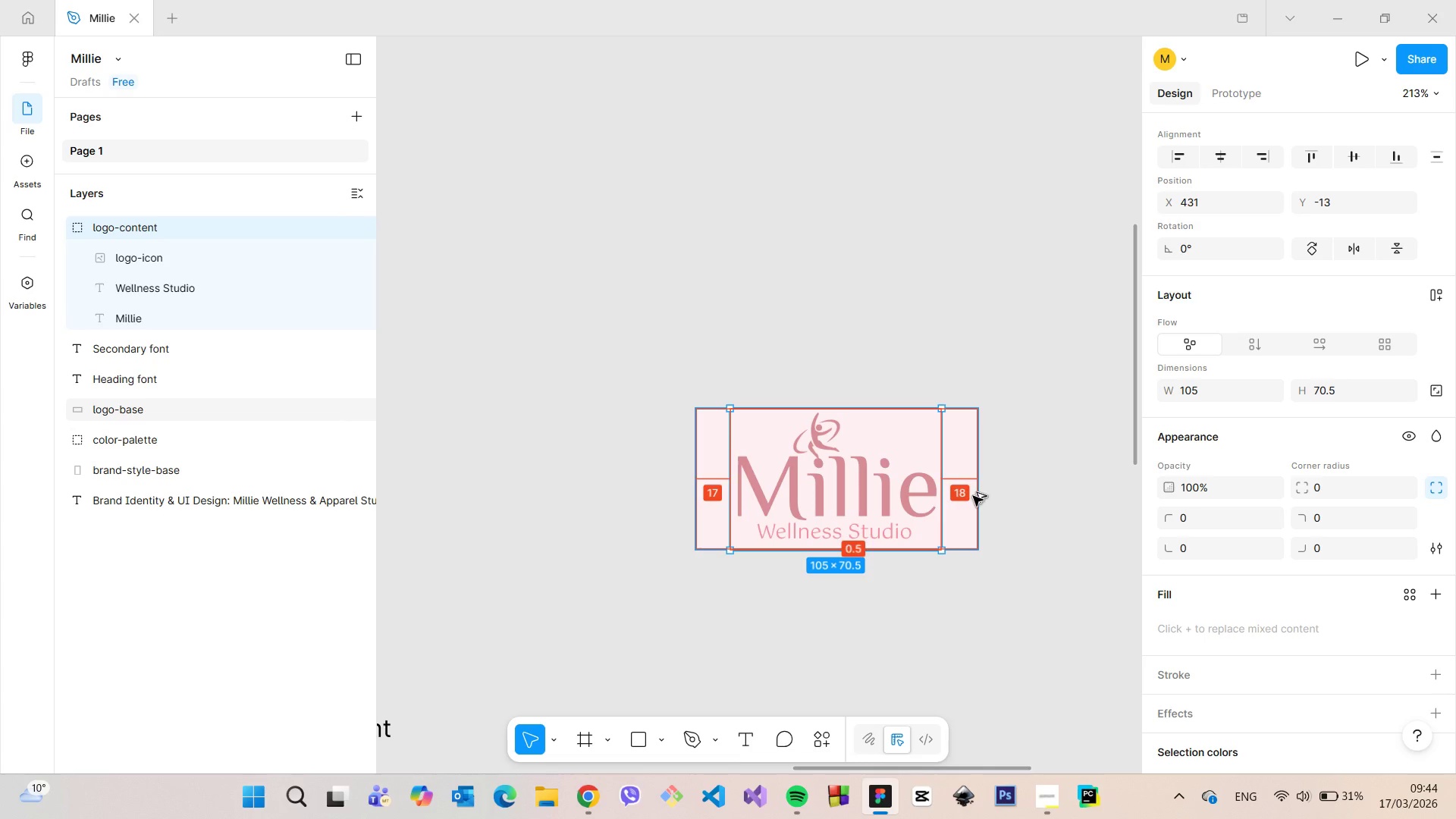 
hold_key(key=AltLeft, duration=0.75)
 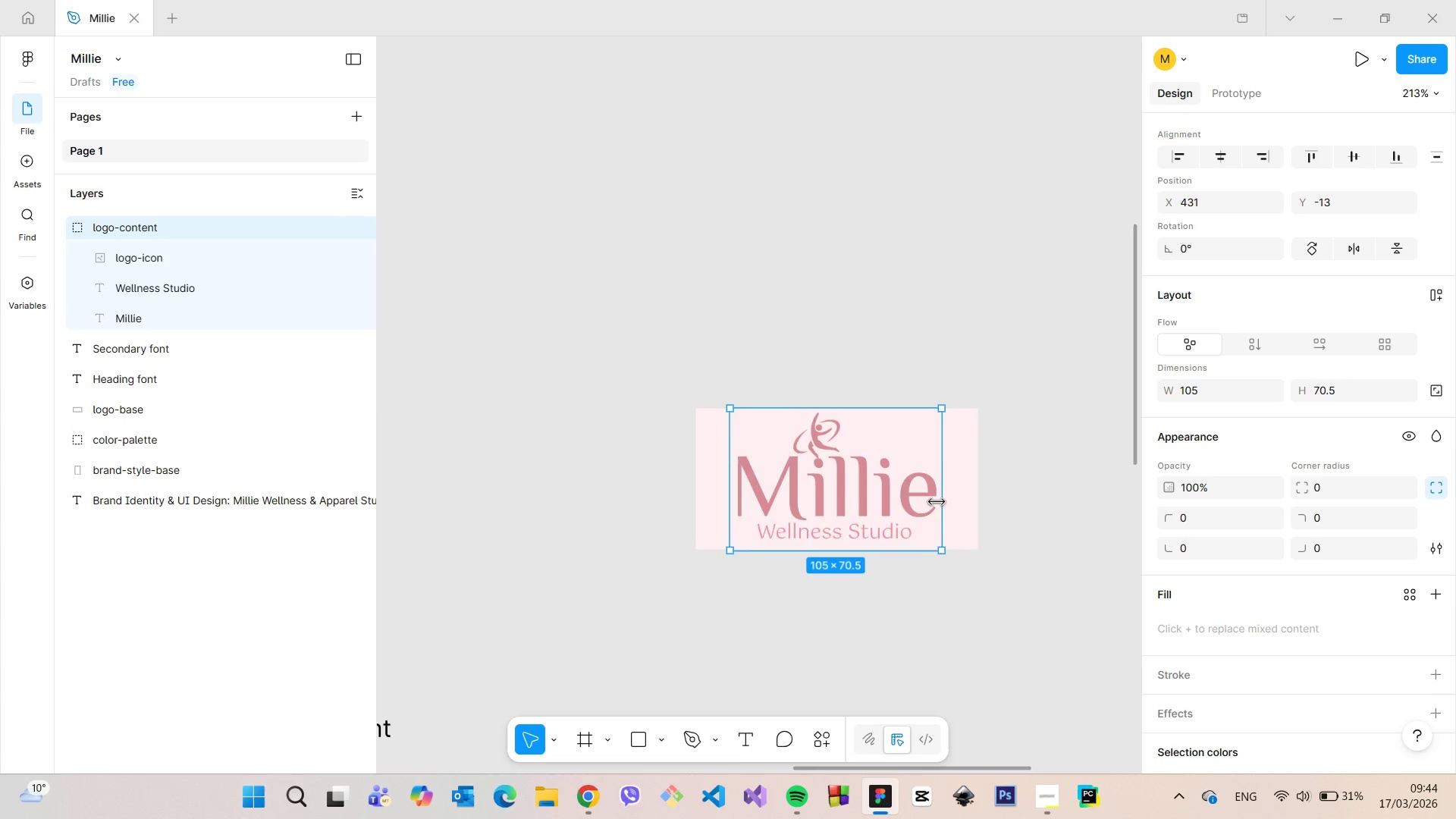 
scroll: coordinate [937, 502], scroll_direction: up, amount: 4.0
 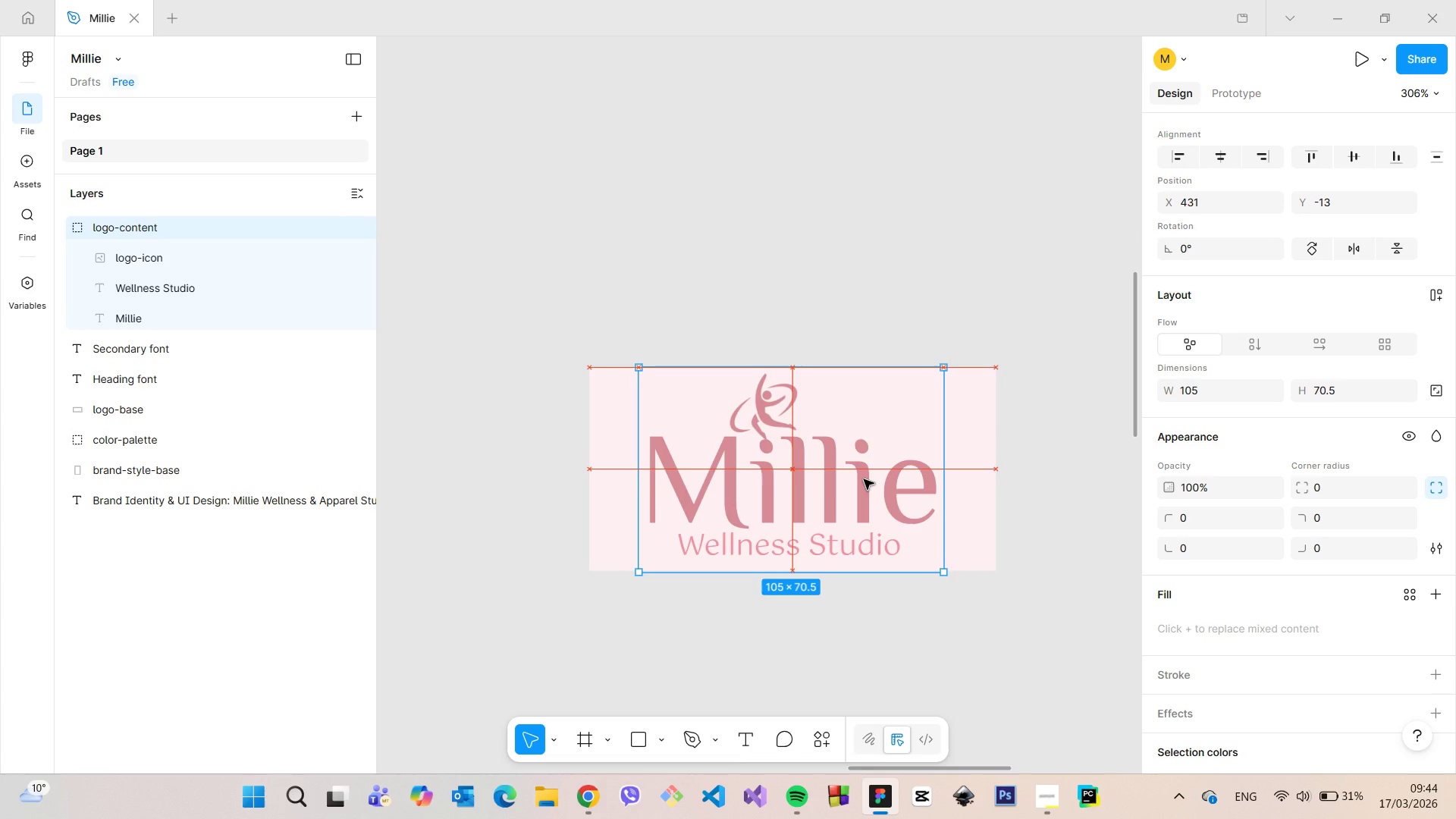 
hold_key(key=AltLeft, duration=1.52)
 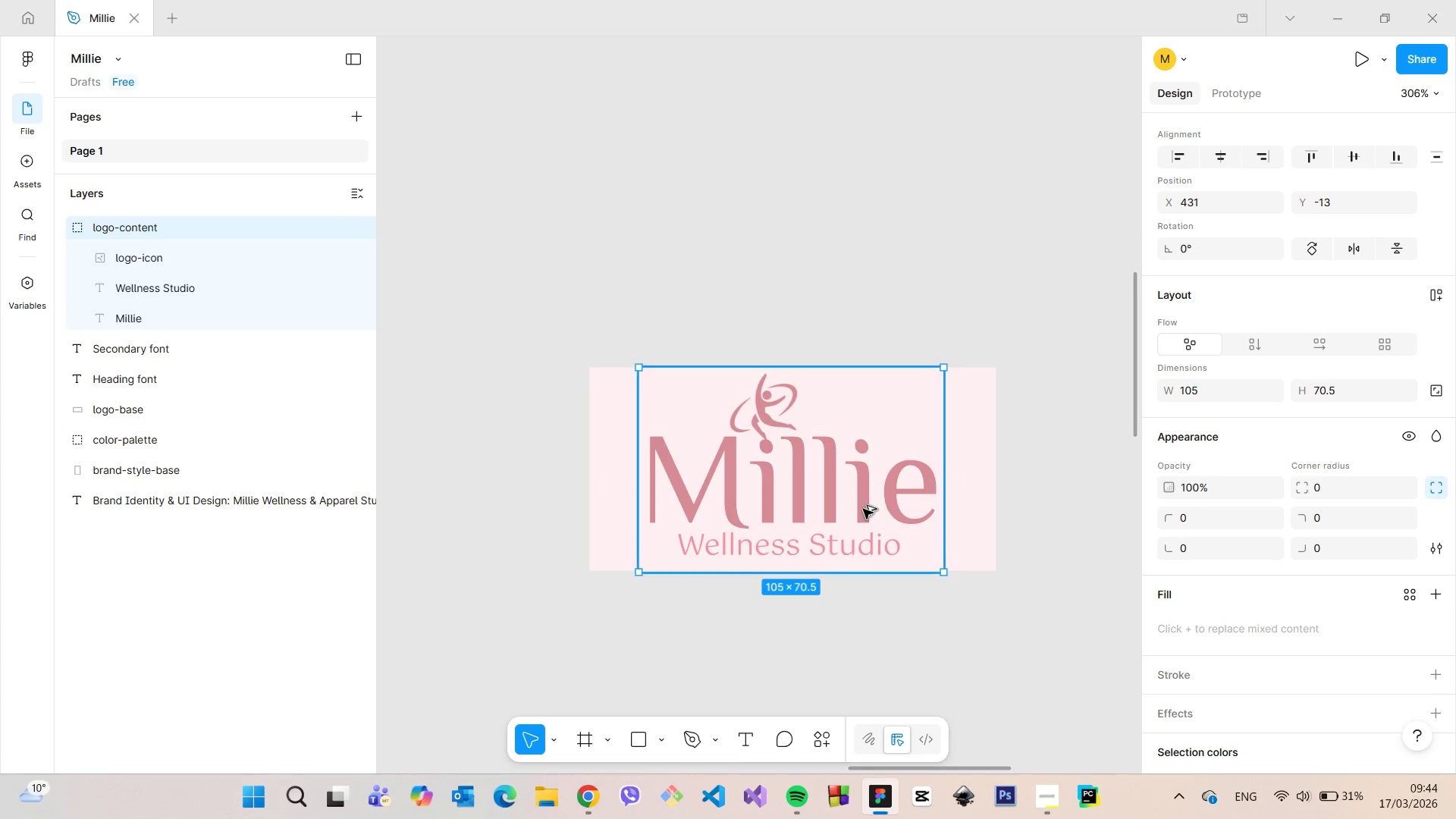 
hold_key(key=AltLeft, duration=1.22)
 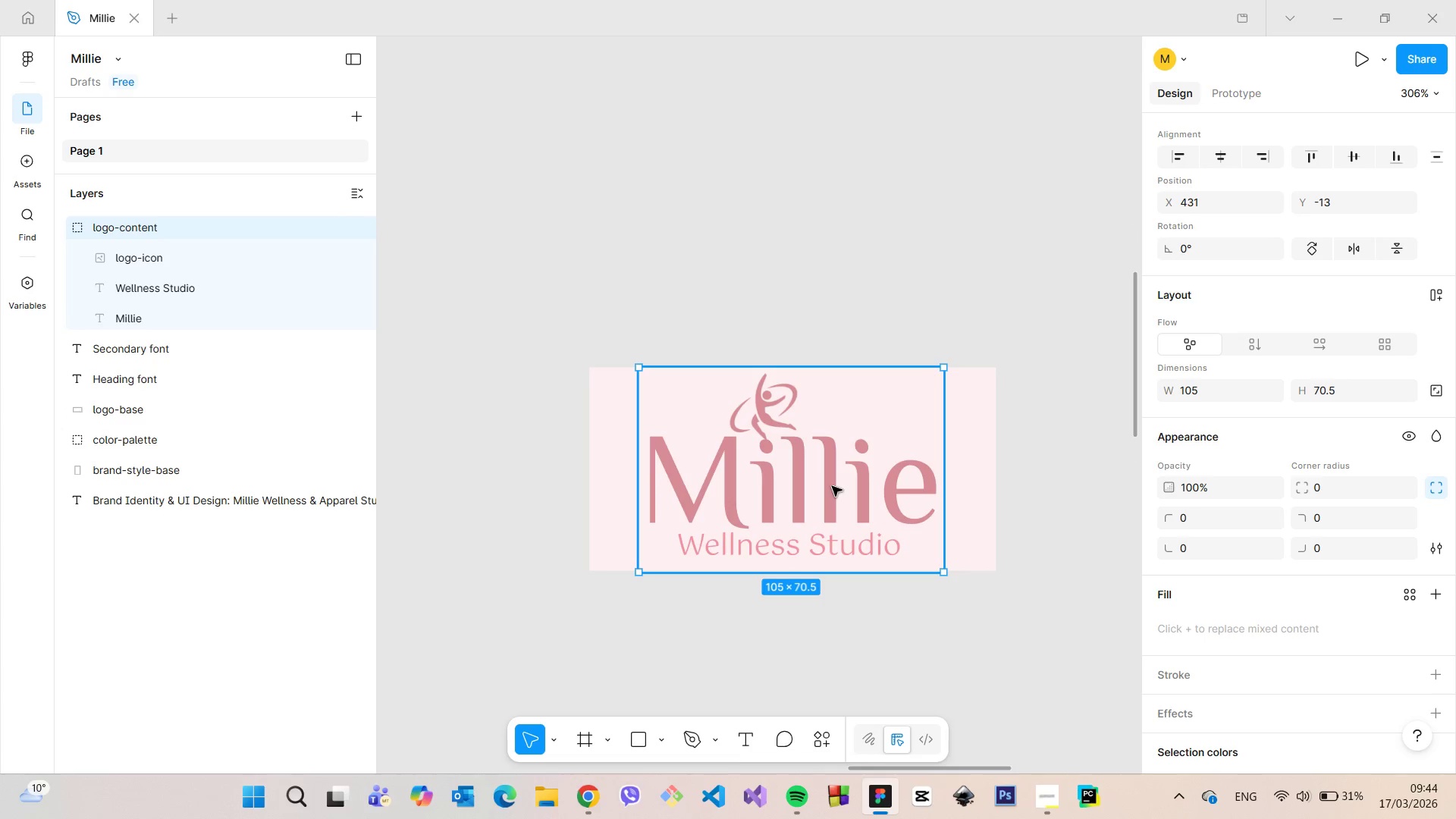 
left_click_drag(start_coordinate=[832, 486], to_coordinate=[836, 490])
 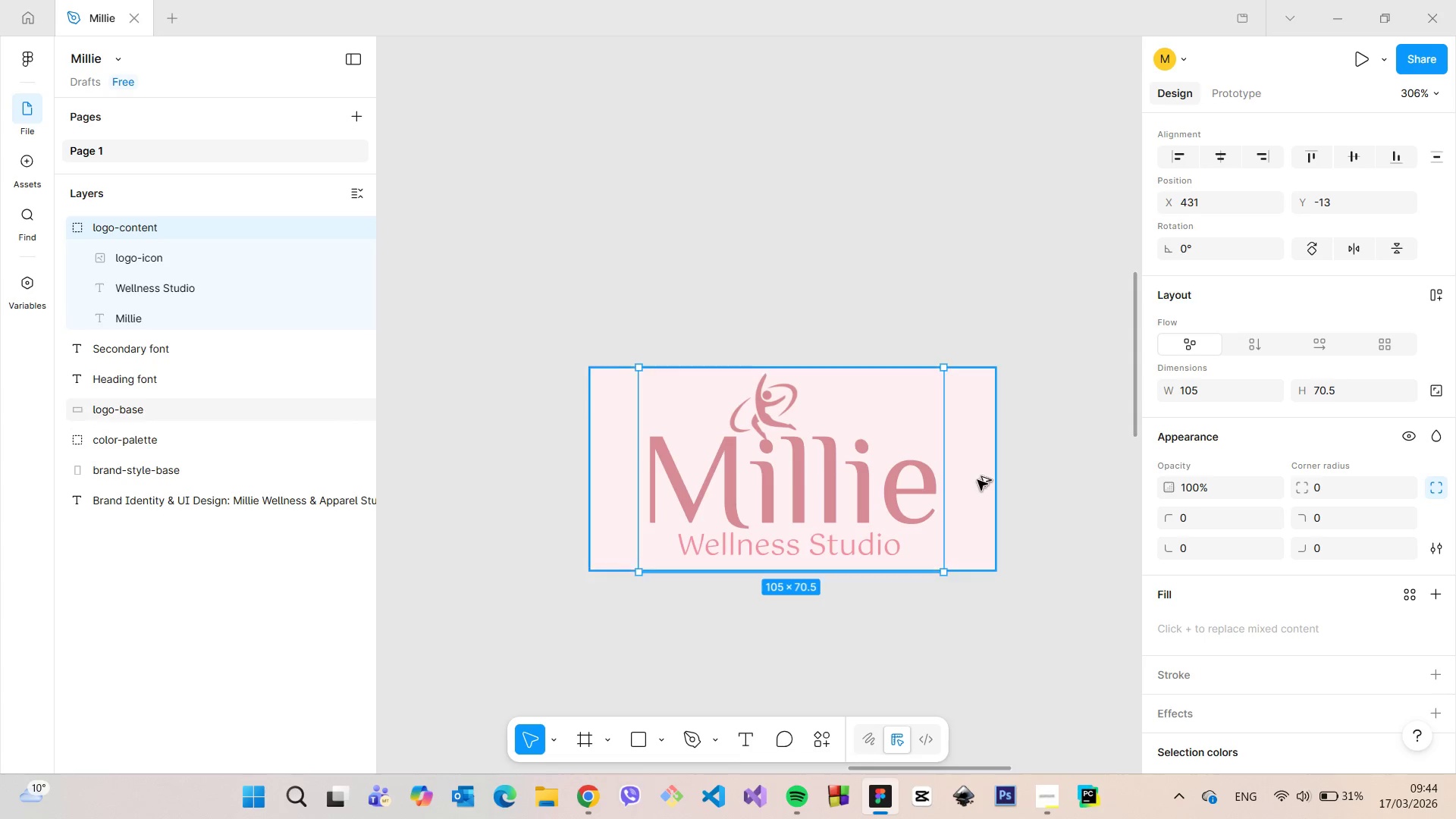 
hold_key(key=AltLeft, duration=0.73)
 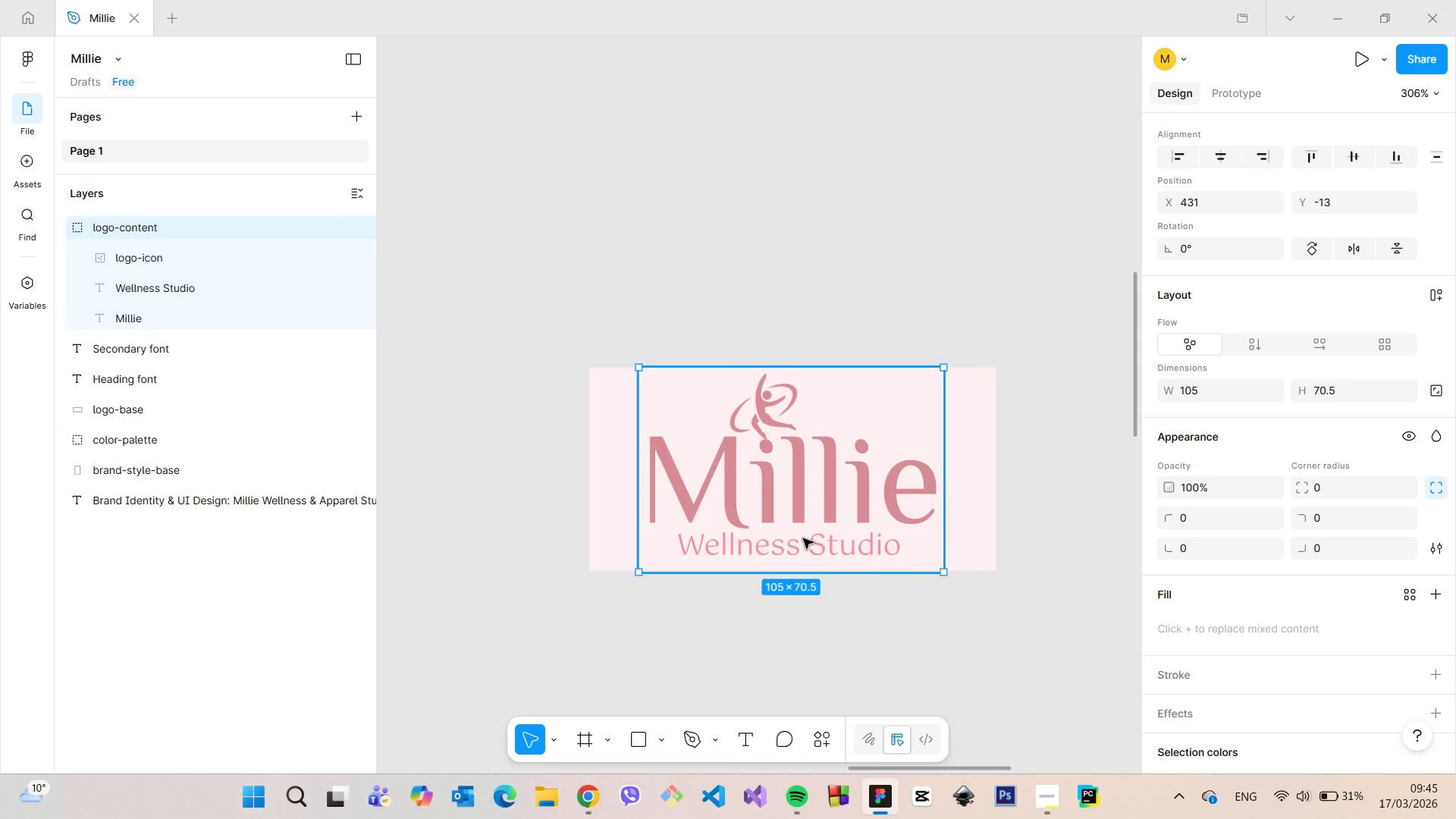 
double_click([803, 538])
 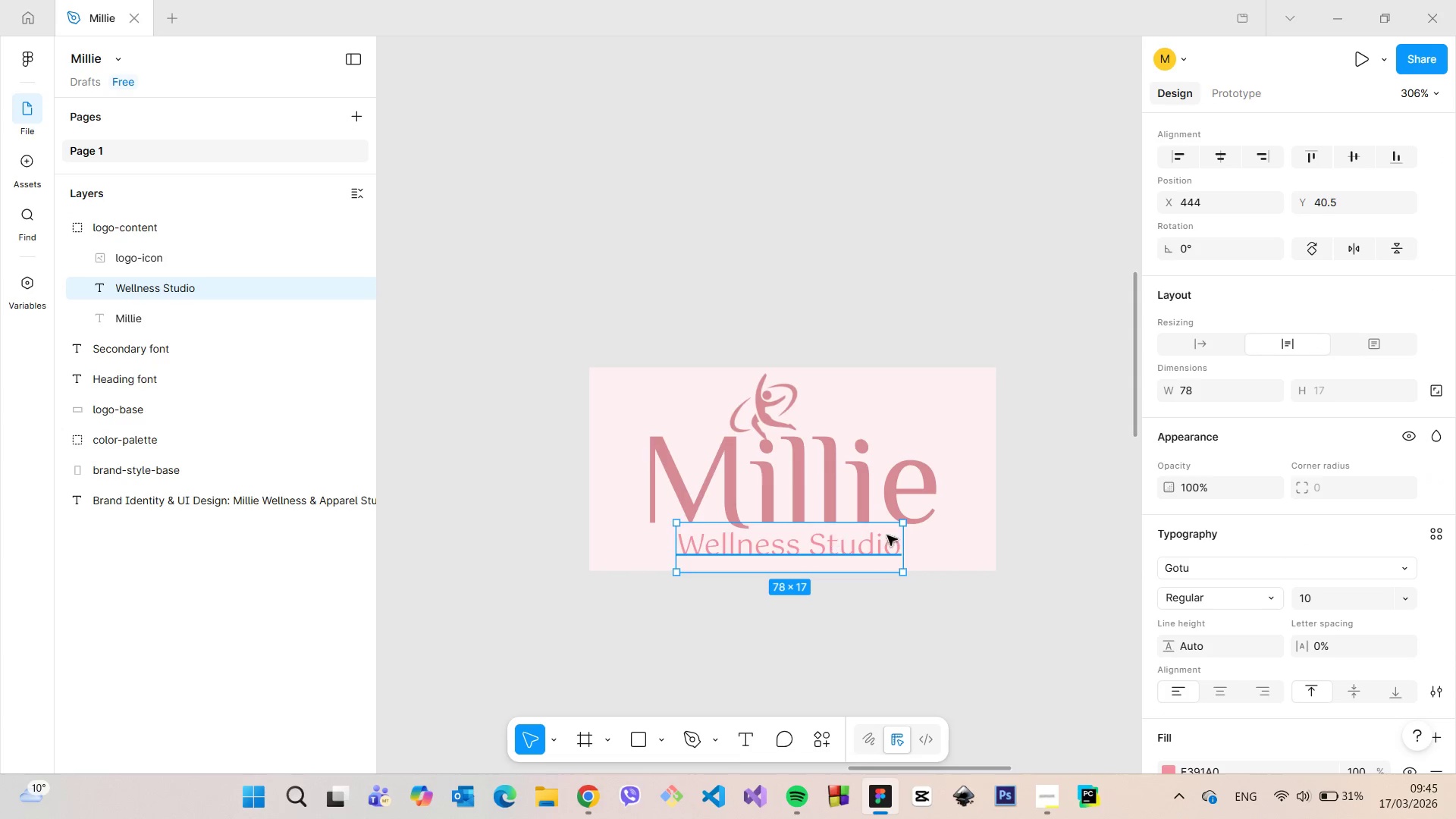 
hold_key(key=AltLeft, duration=1.51)
 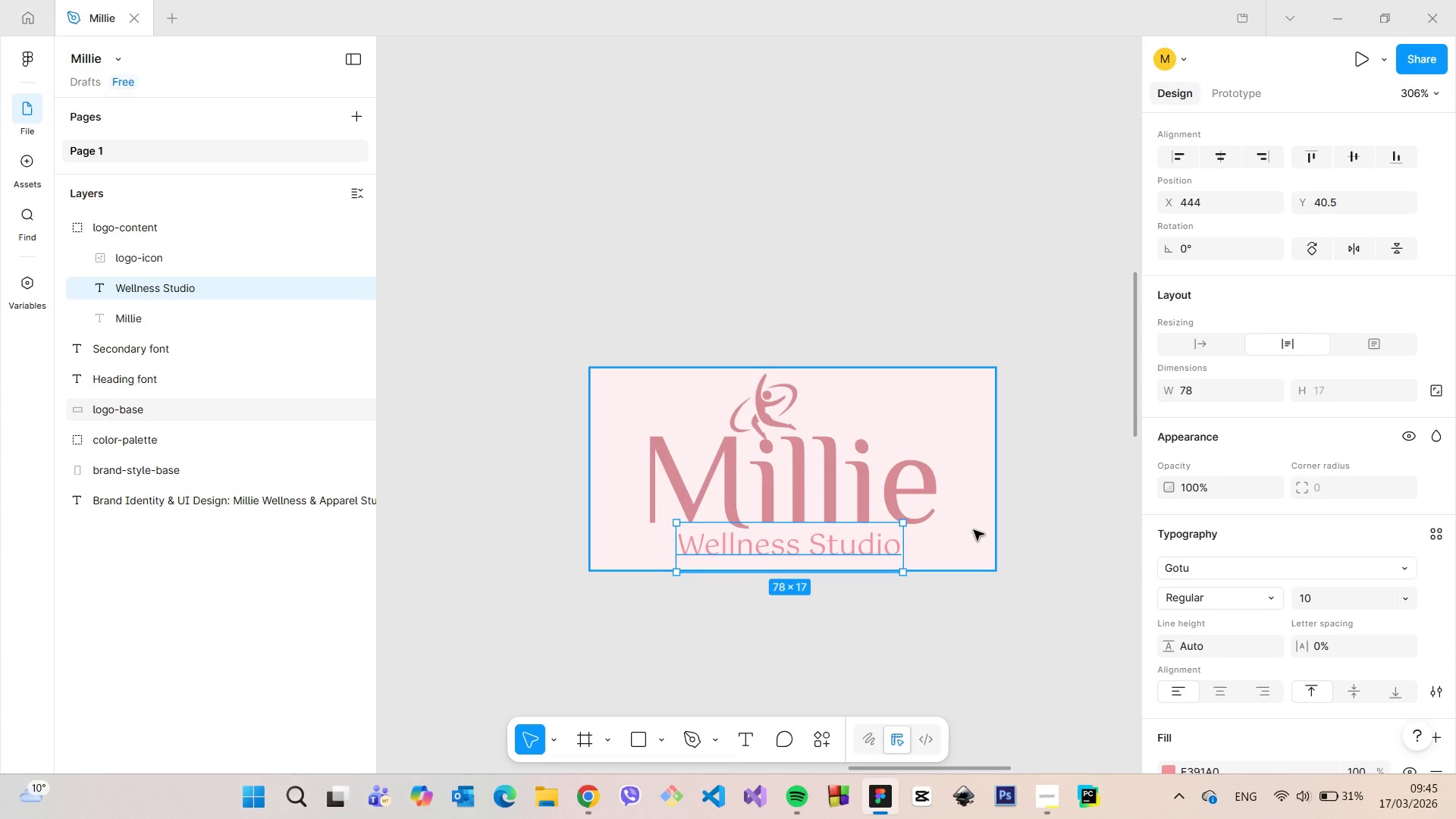 
hold_key(key=AltLeft, duration=0.55)
 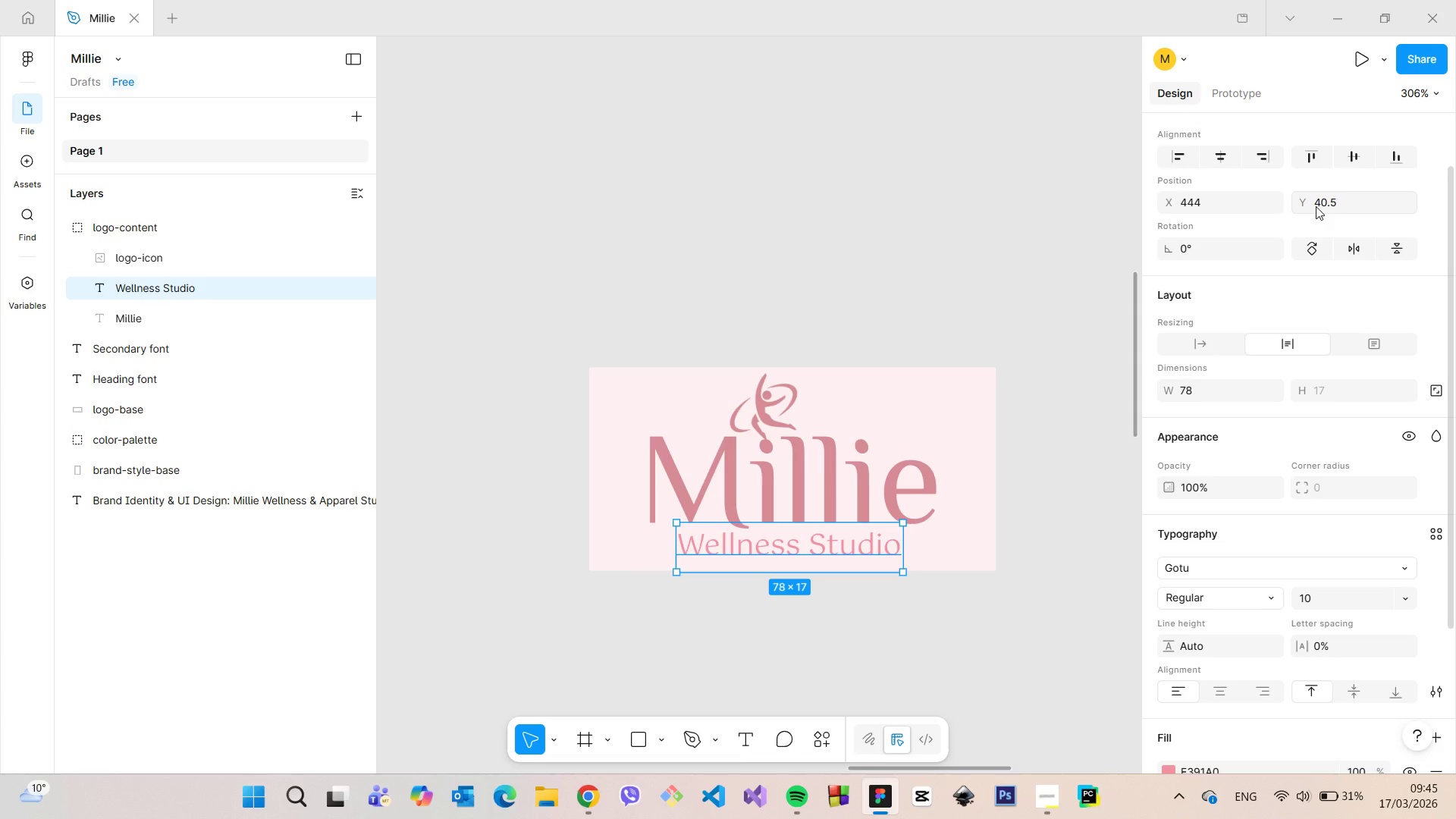 
left_click([1242, 206])
 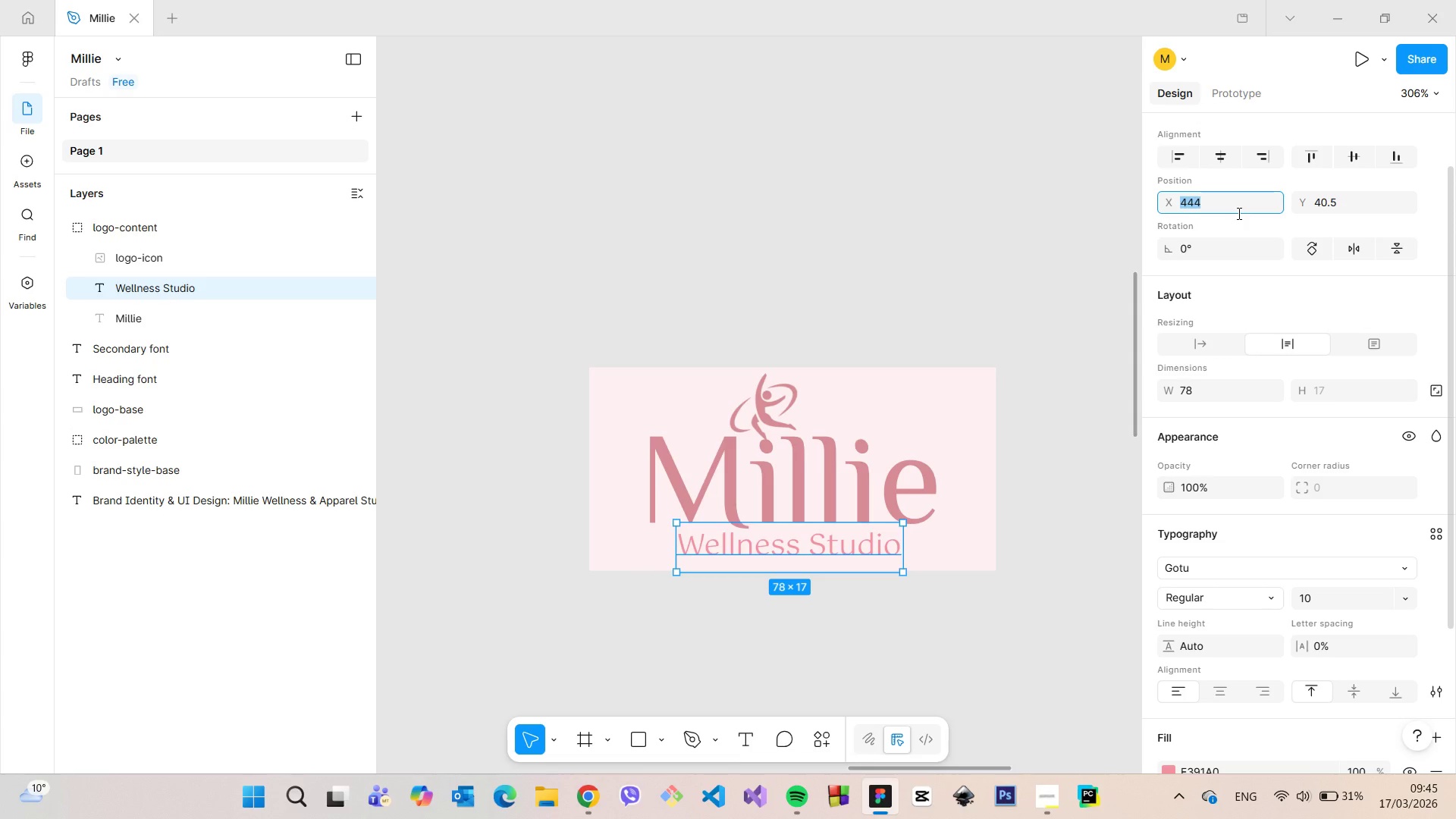 
key(ArrowUp)
 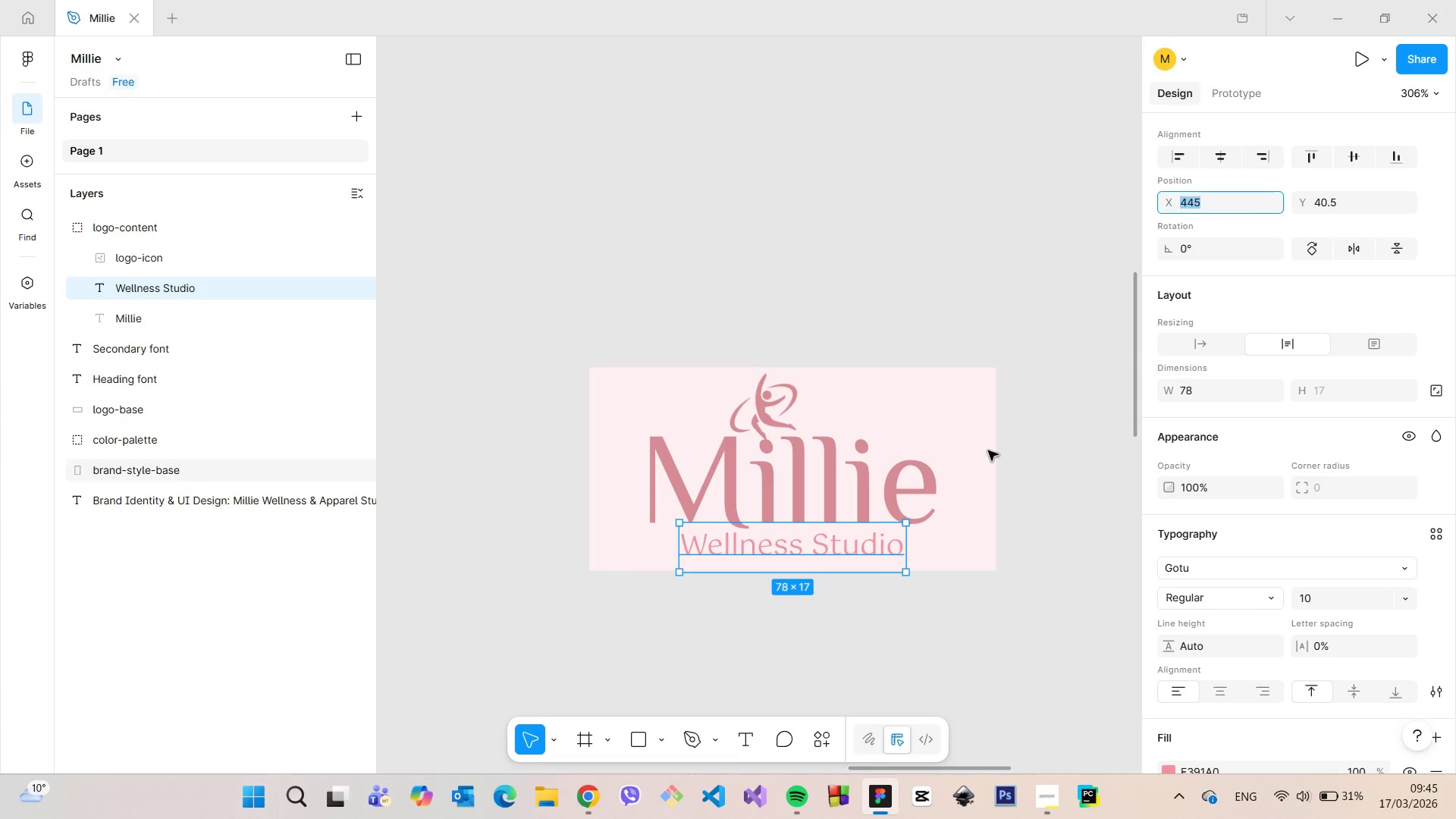 
hold_key(key=AltLeft, duration=0.67)
 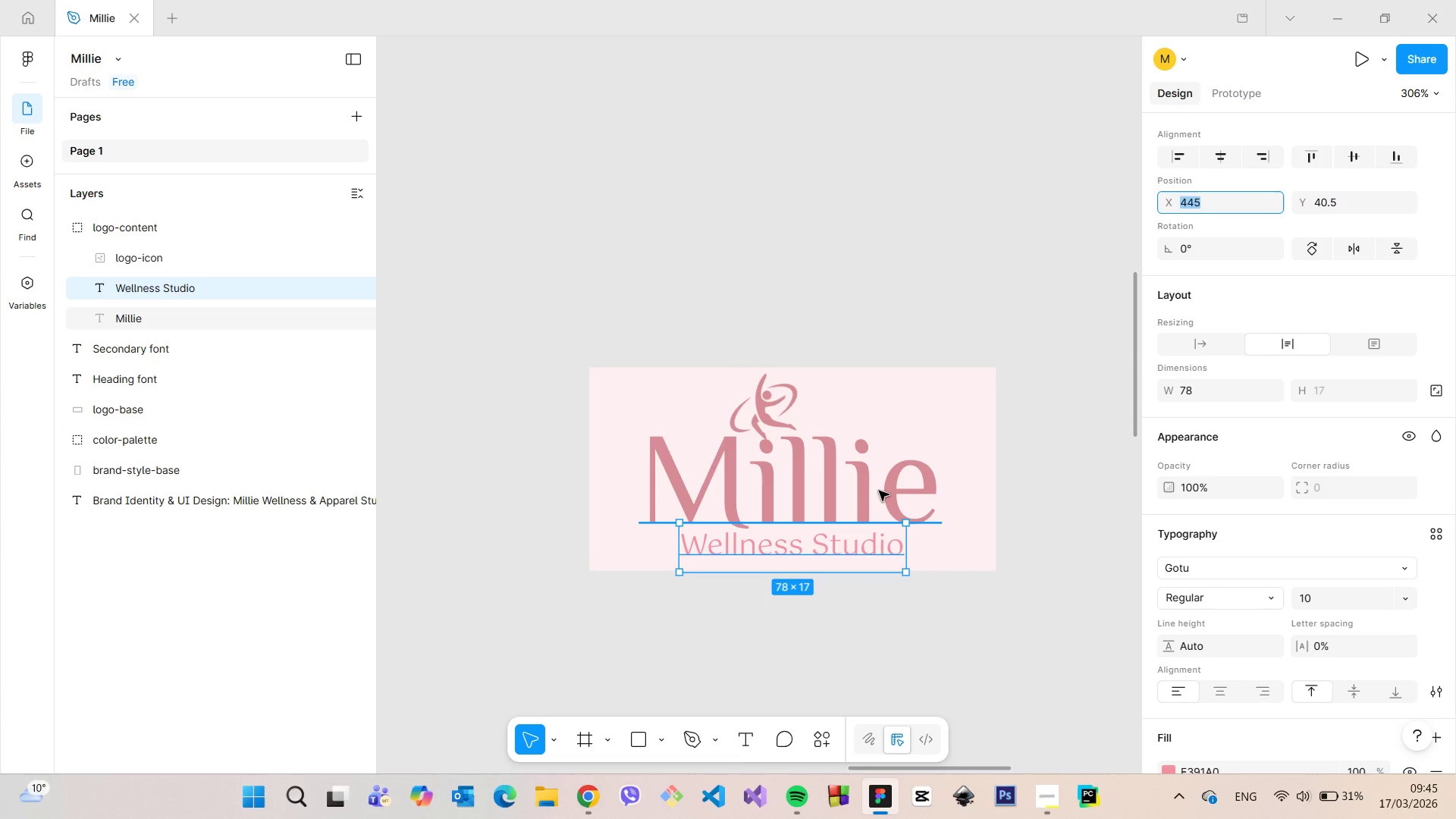 
left_click([879, 491])
 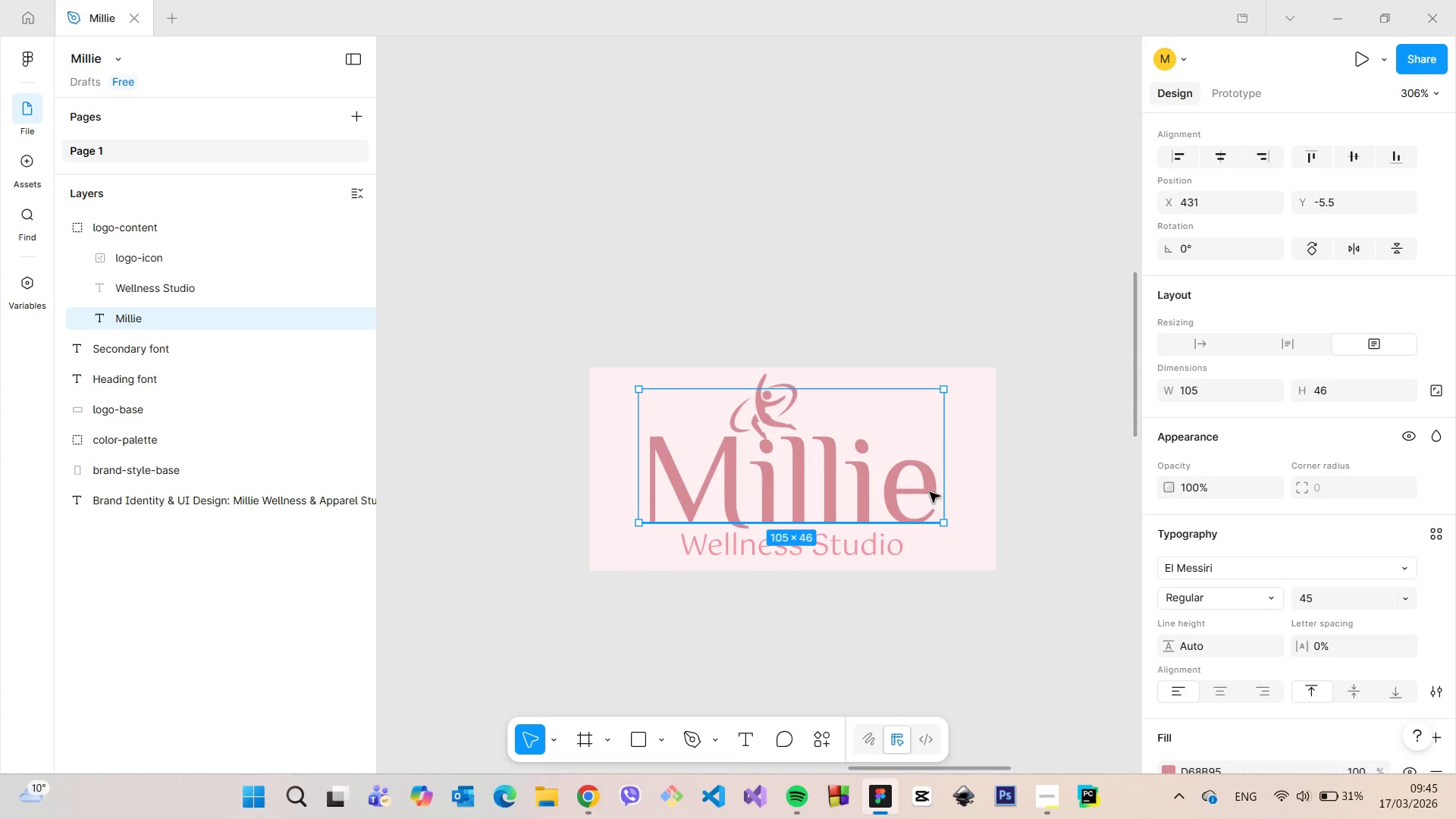 
hold_key(key=AltLeft, duration=0.91)
 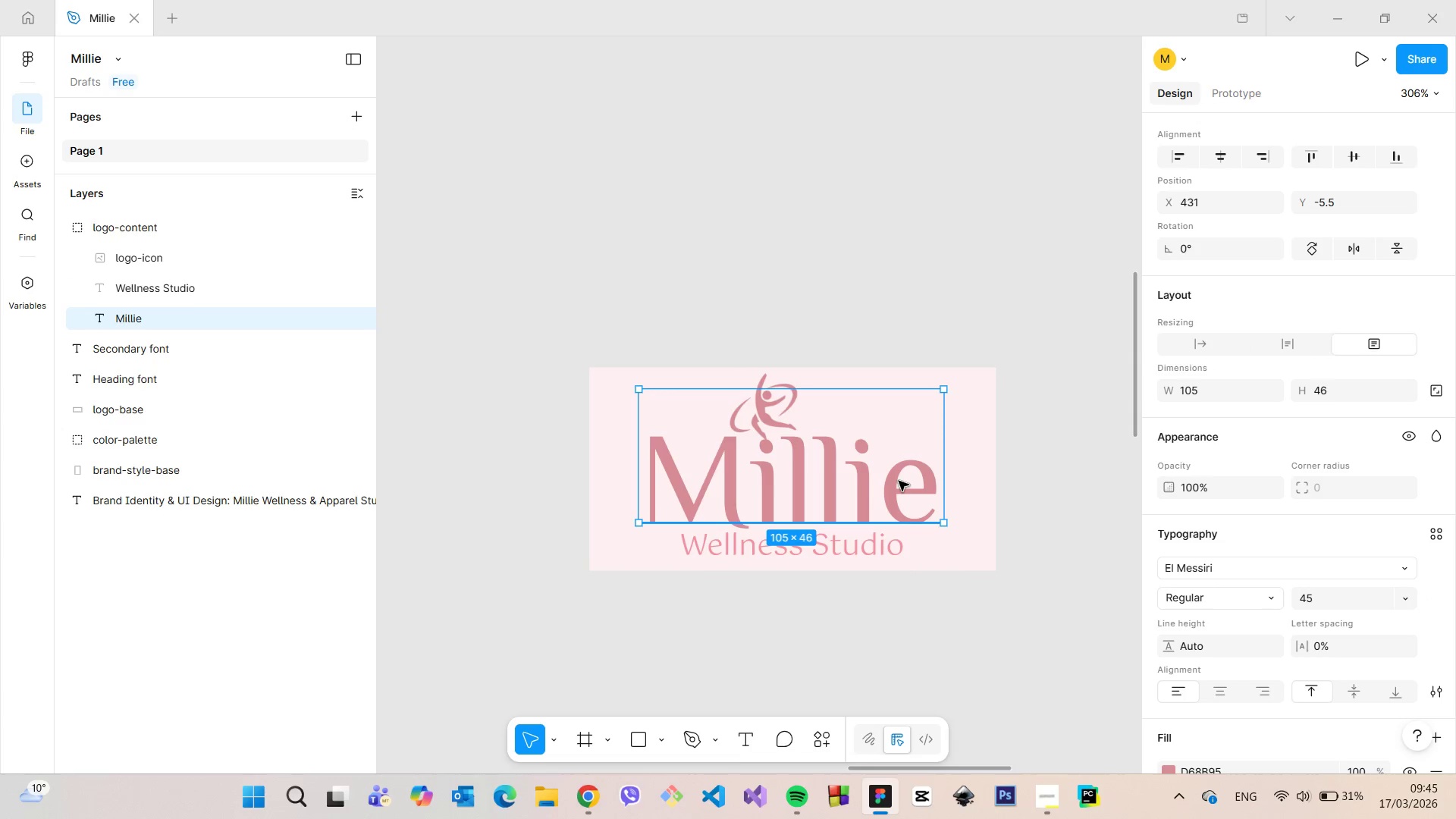 
double_click([899, 481])
 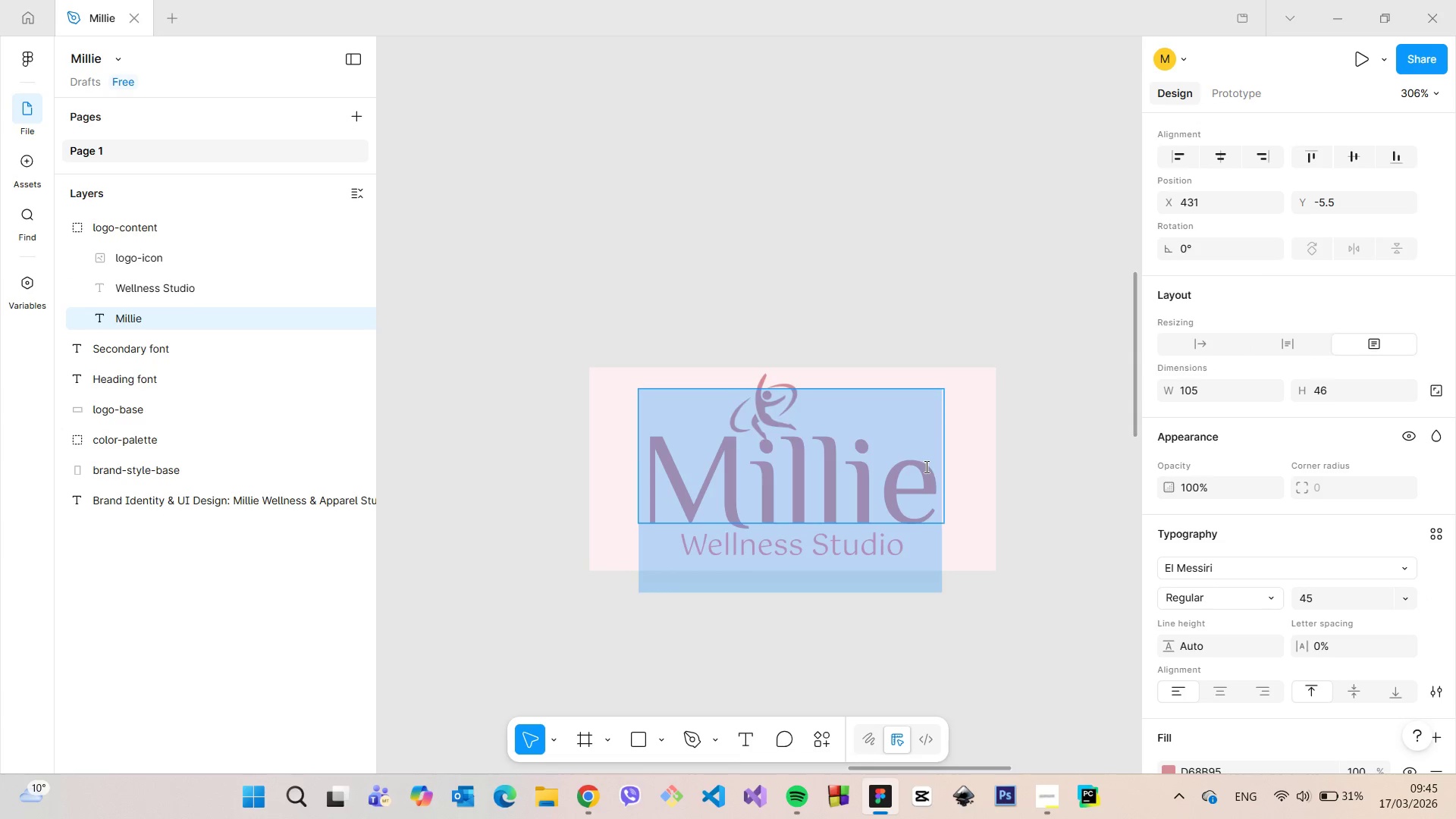 
left_click([925, 466])
 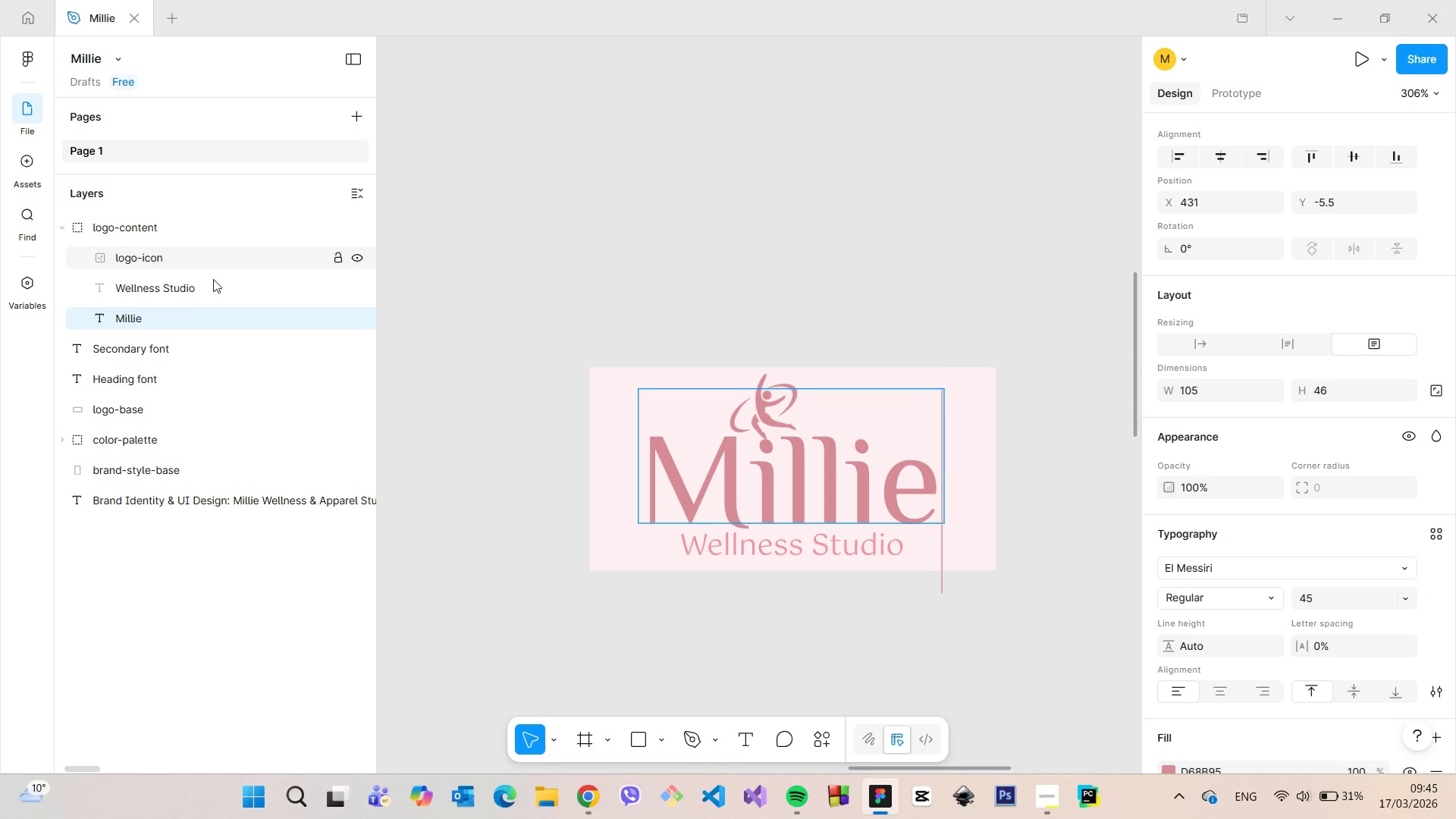 
left_click([213, 279])
 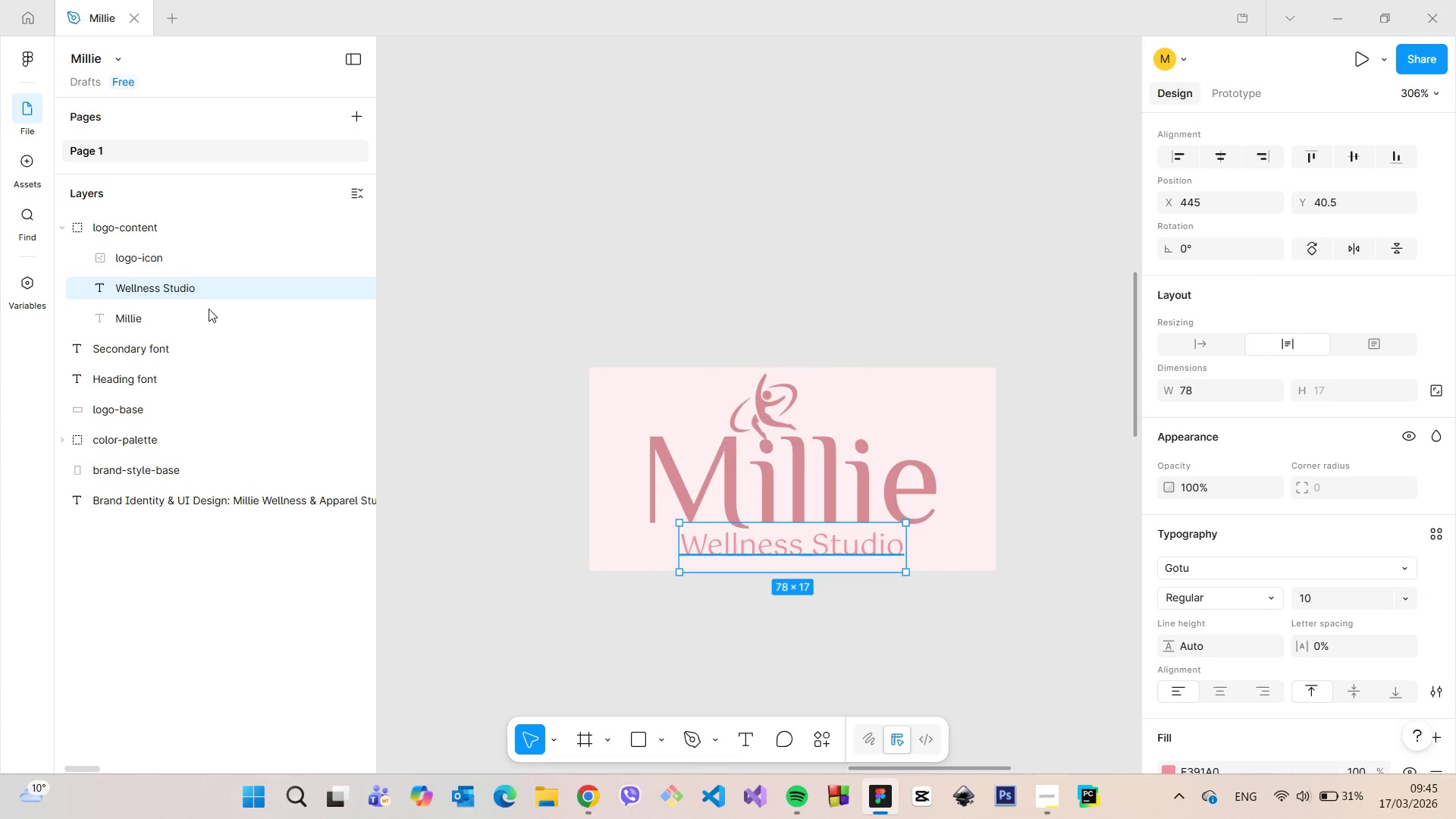 
left_click([207, 314])
 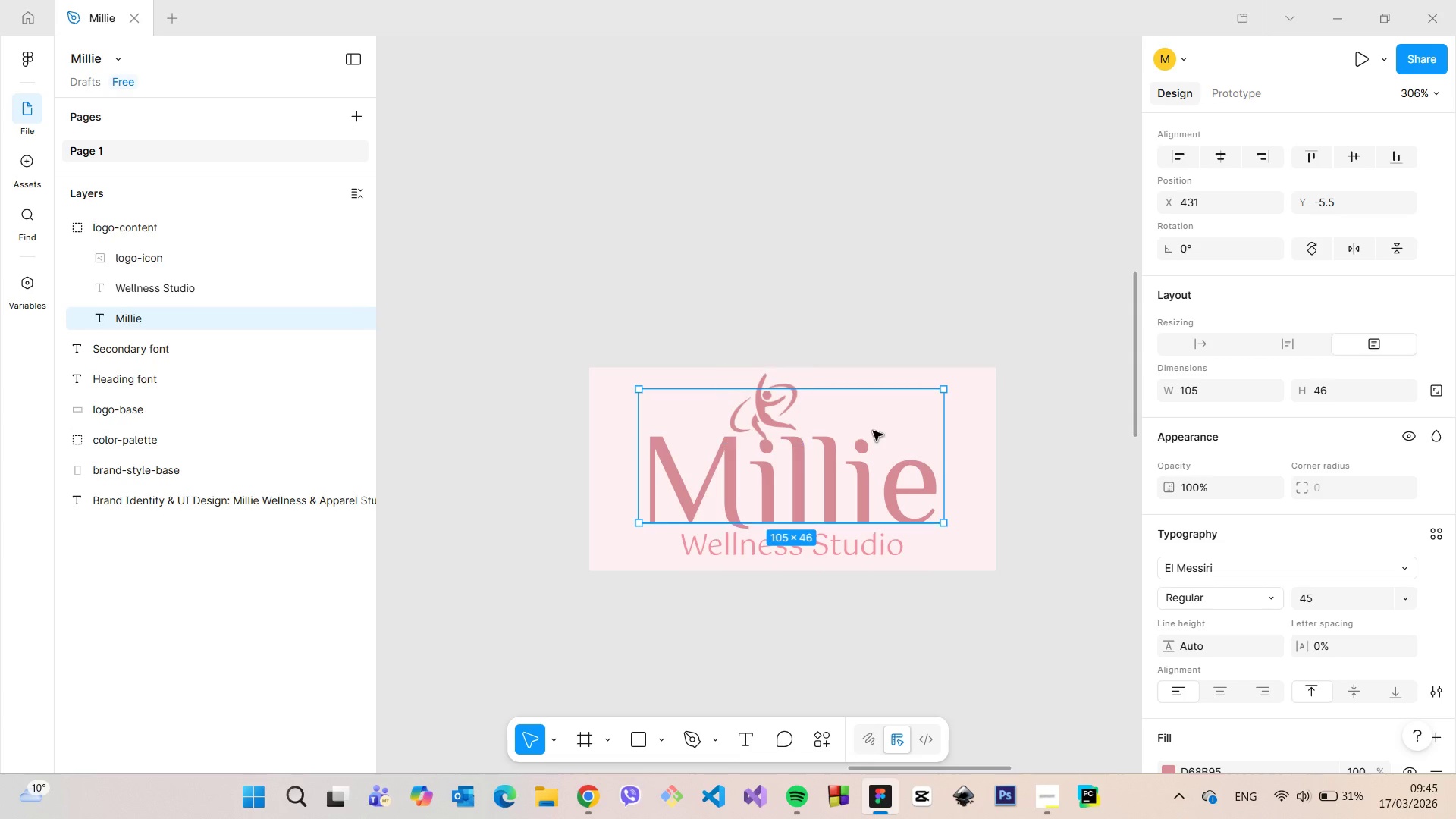 
hold_key(key=AltLeft, duration=1.01)
 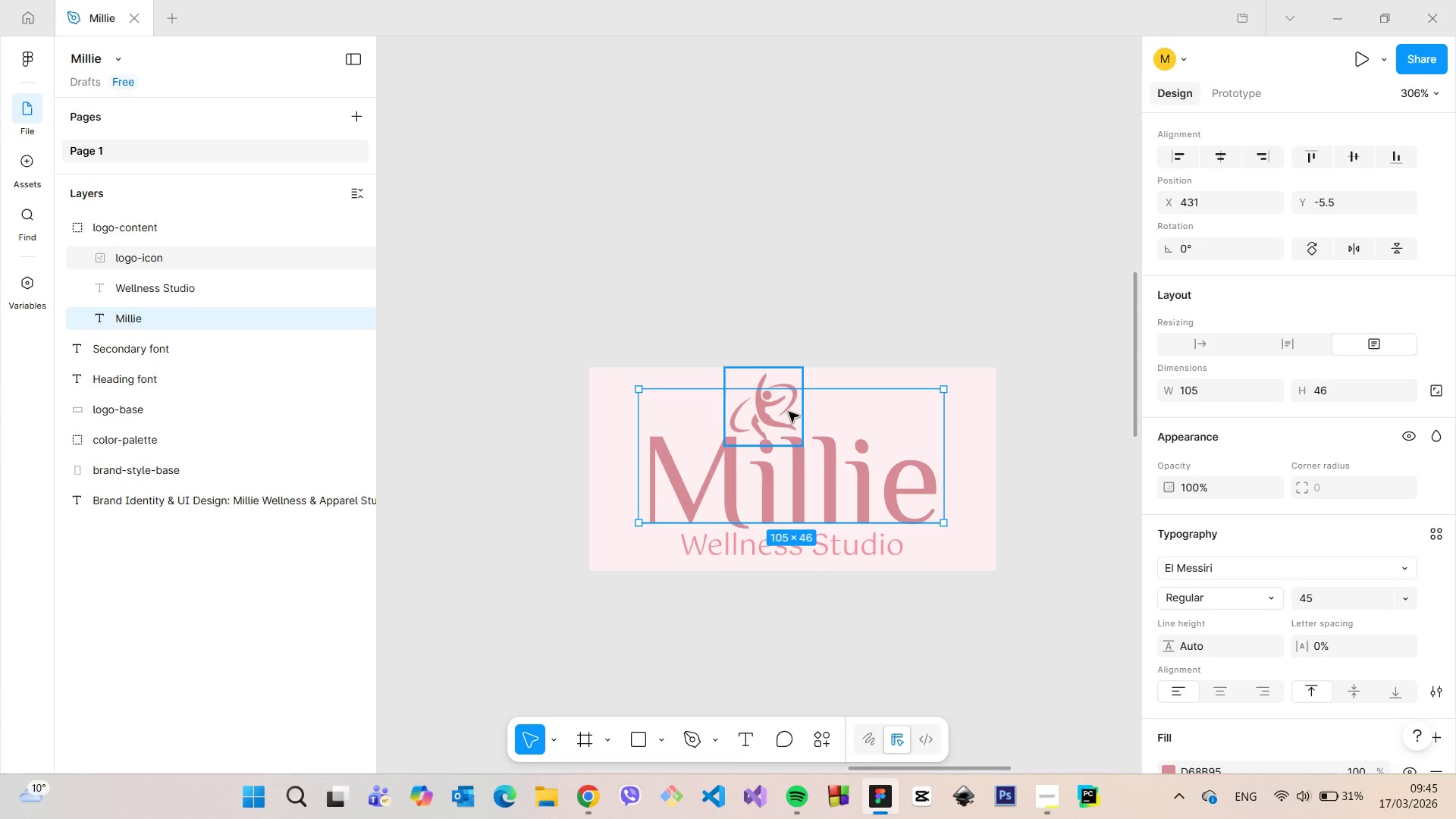 
left_click([789, 412])
 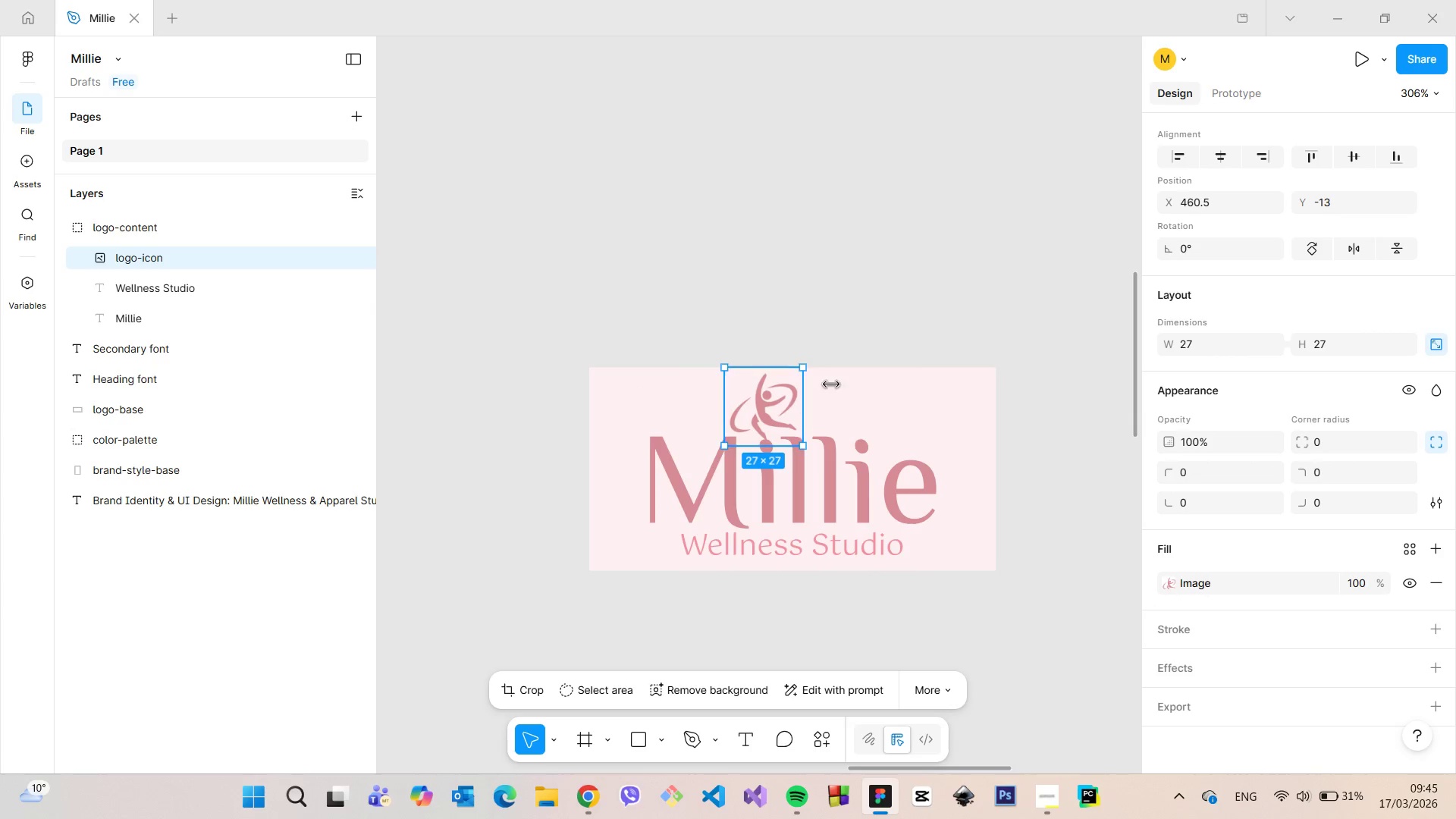 
left_click([908, 326])
 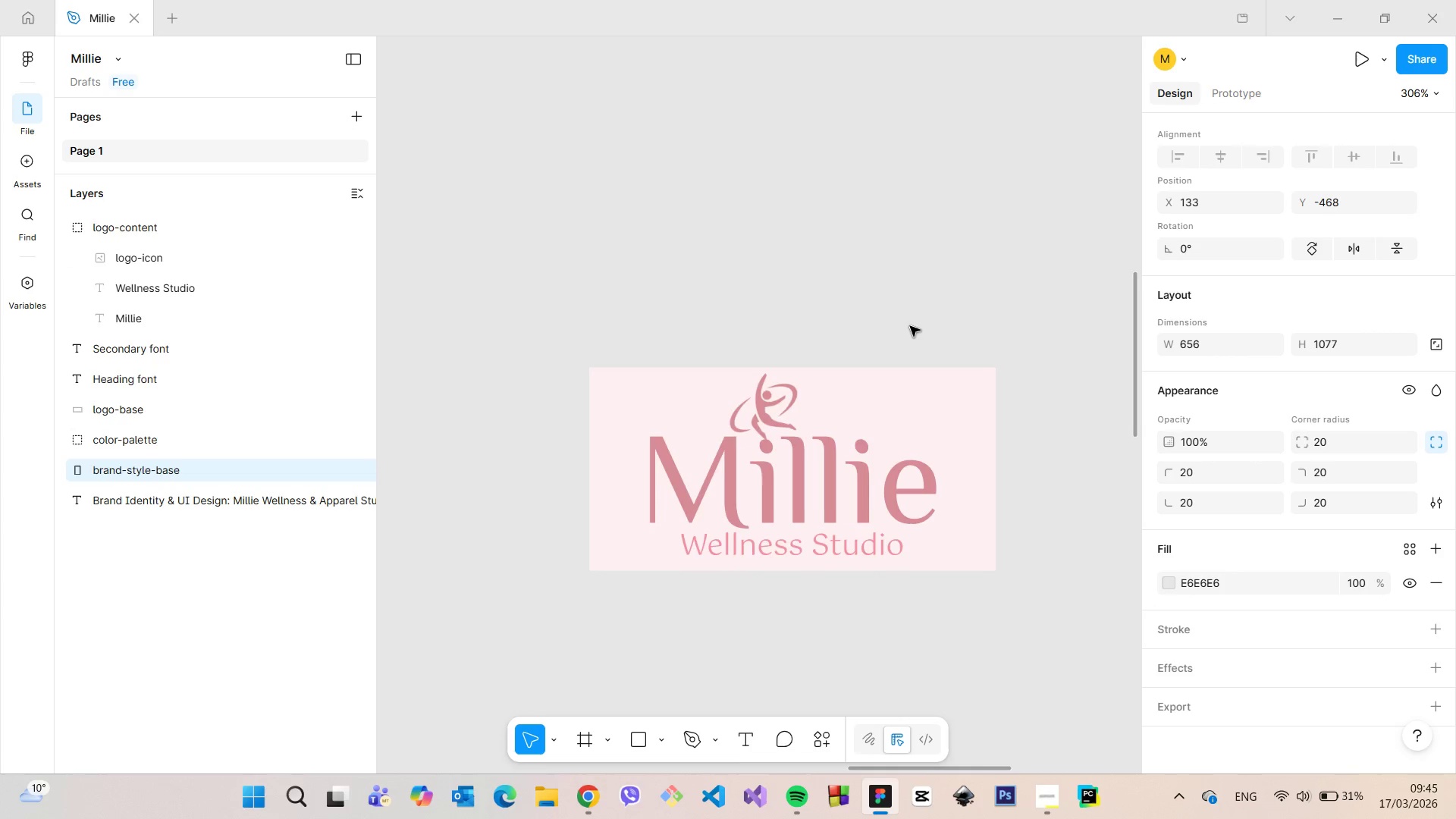 
scroll: coordinate [912, 337], scroll_direction: down, amount: 17.0
 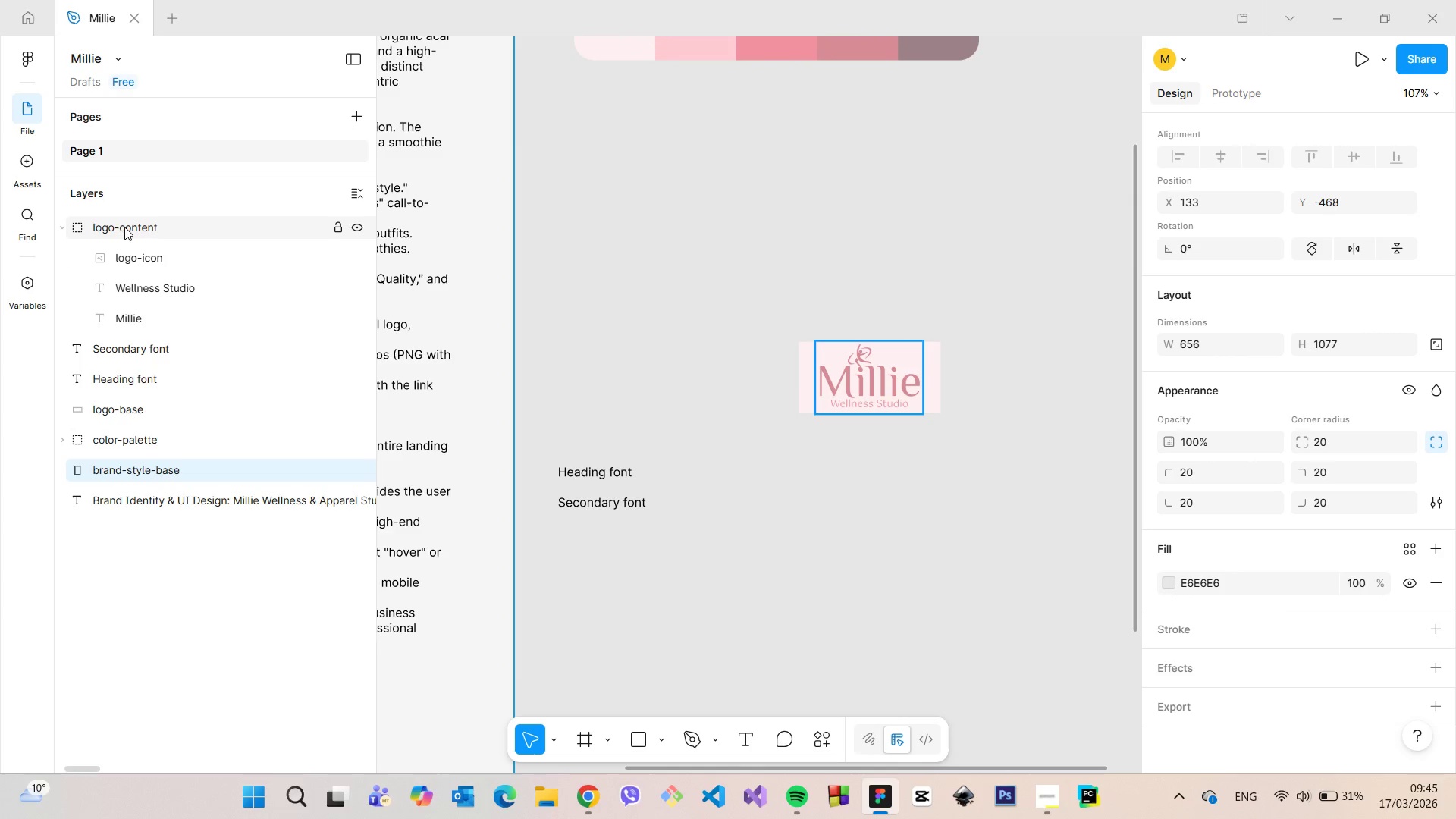 
left_click([68, 226])
 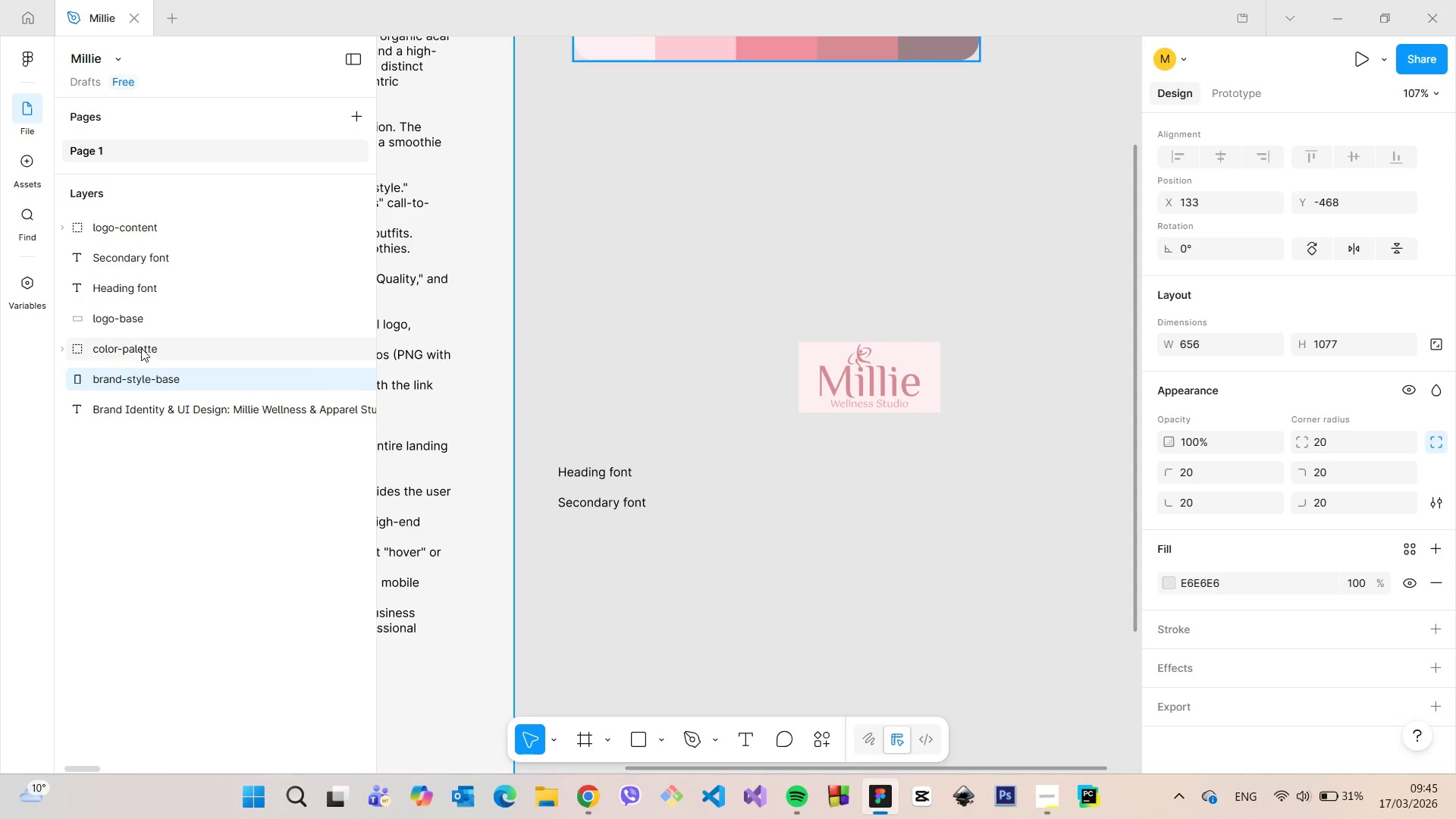 
left_click([139, 324])
 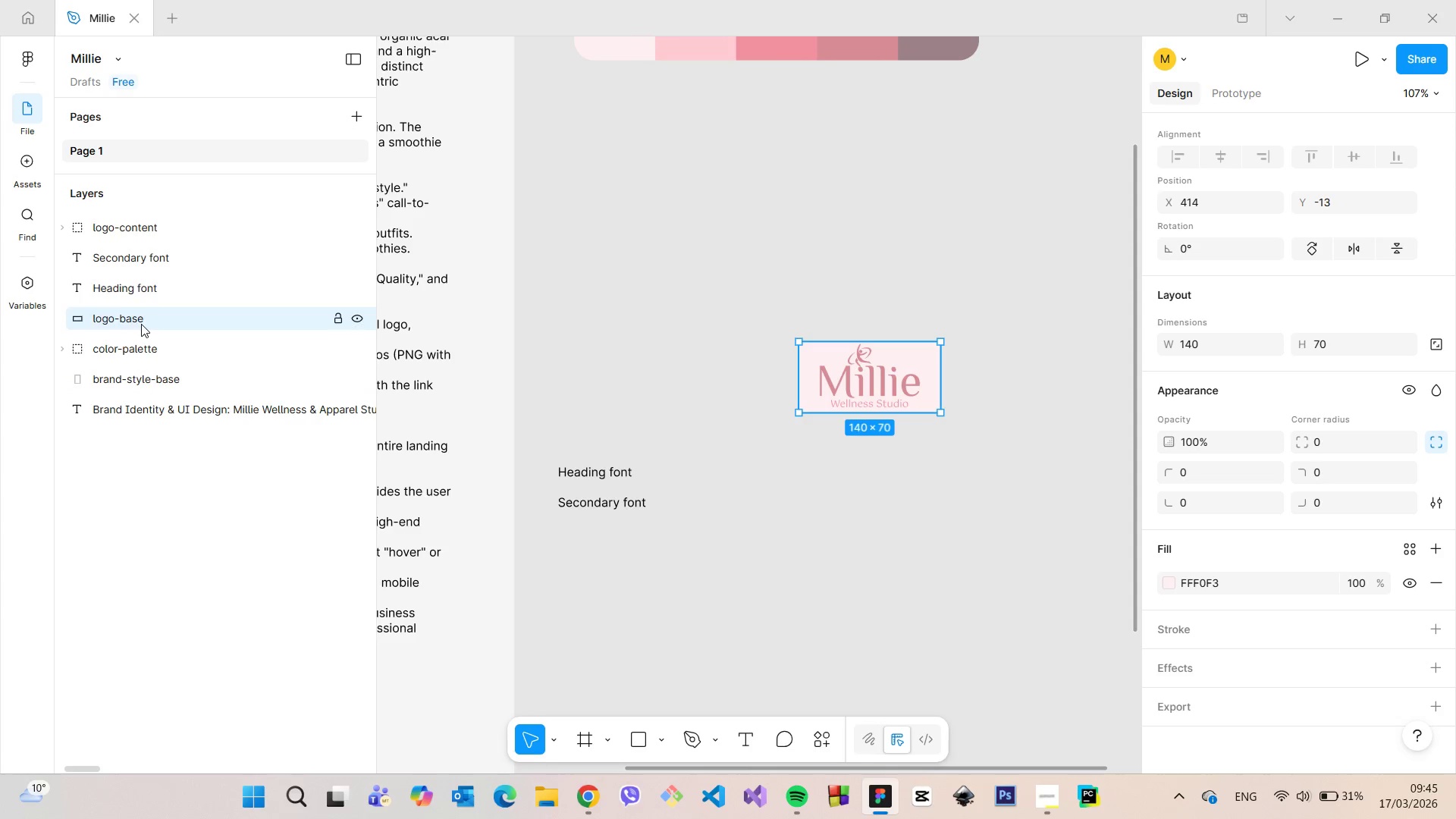 
left_click_drag(start_coordinate=[141, 324], to_coordinate=[155, 249])
 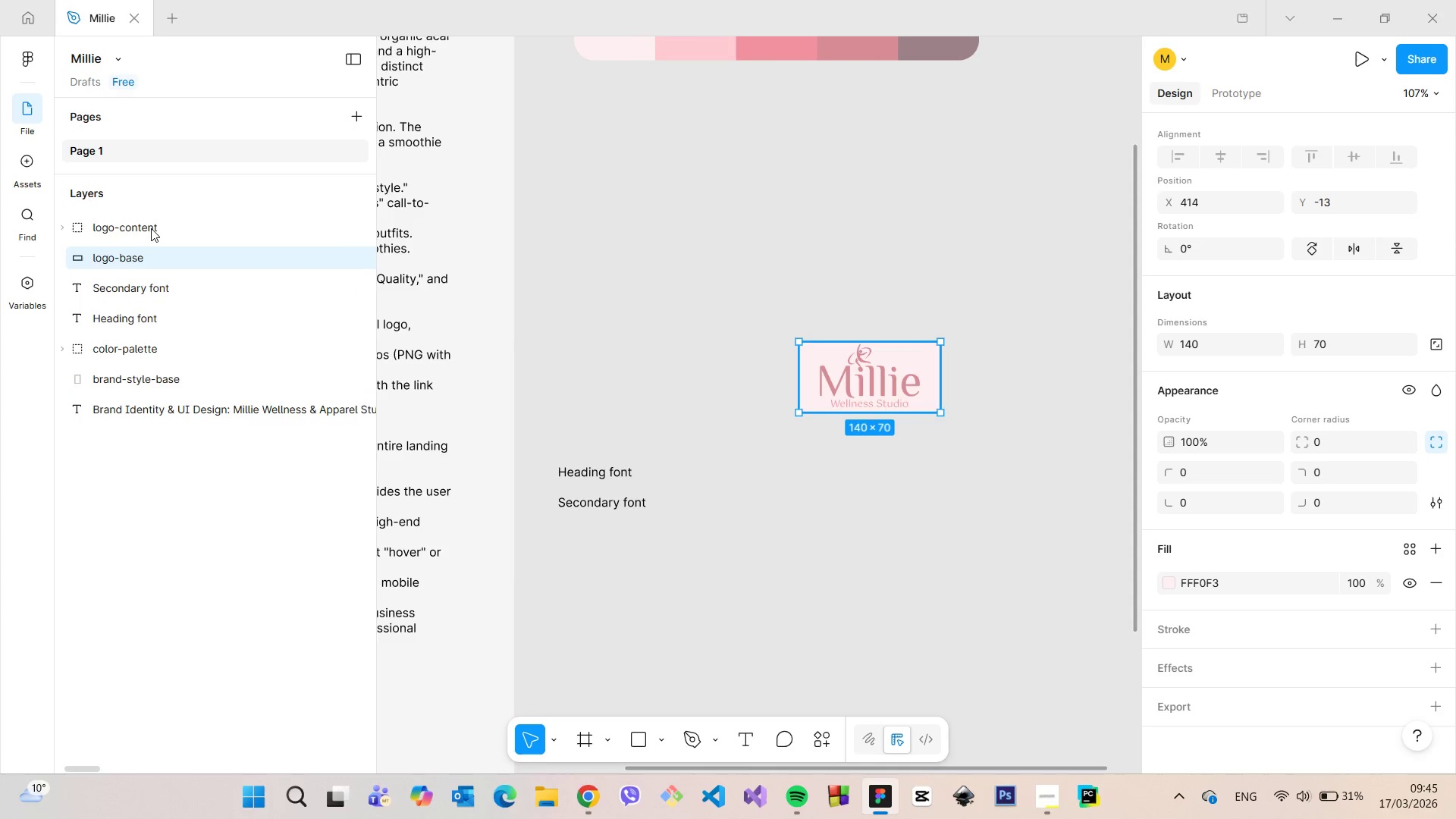 
hold_key(key=ShiftLeft, duration=0.69)
left_click([151, 228])
 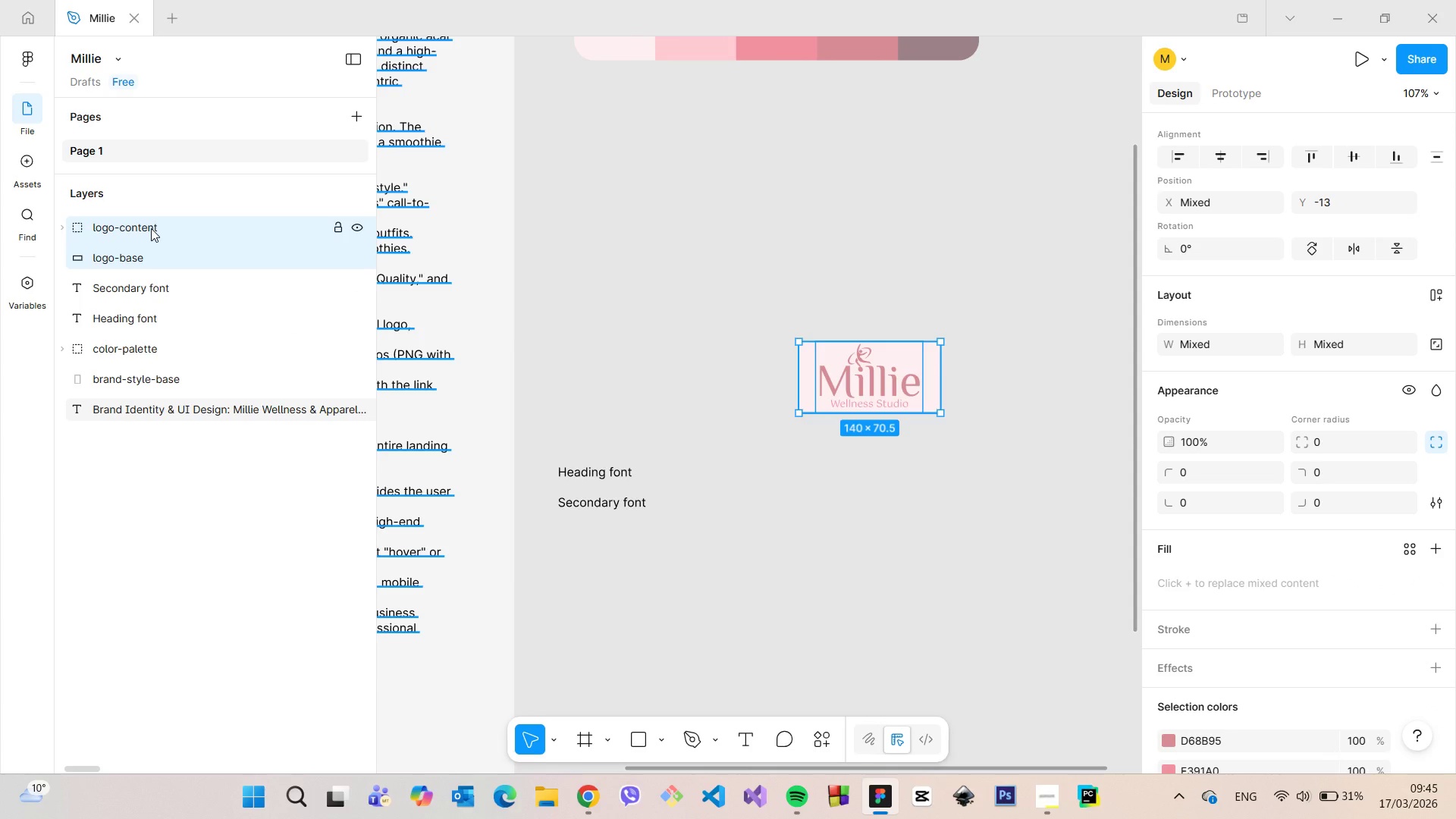 
right_click([151, 228])
 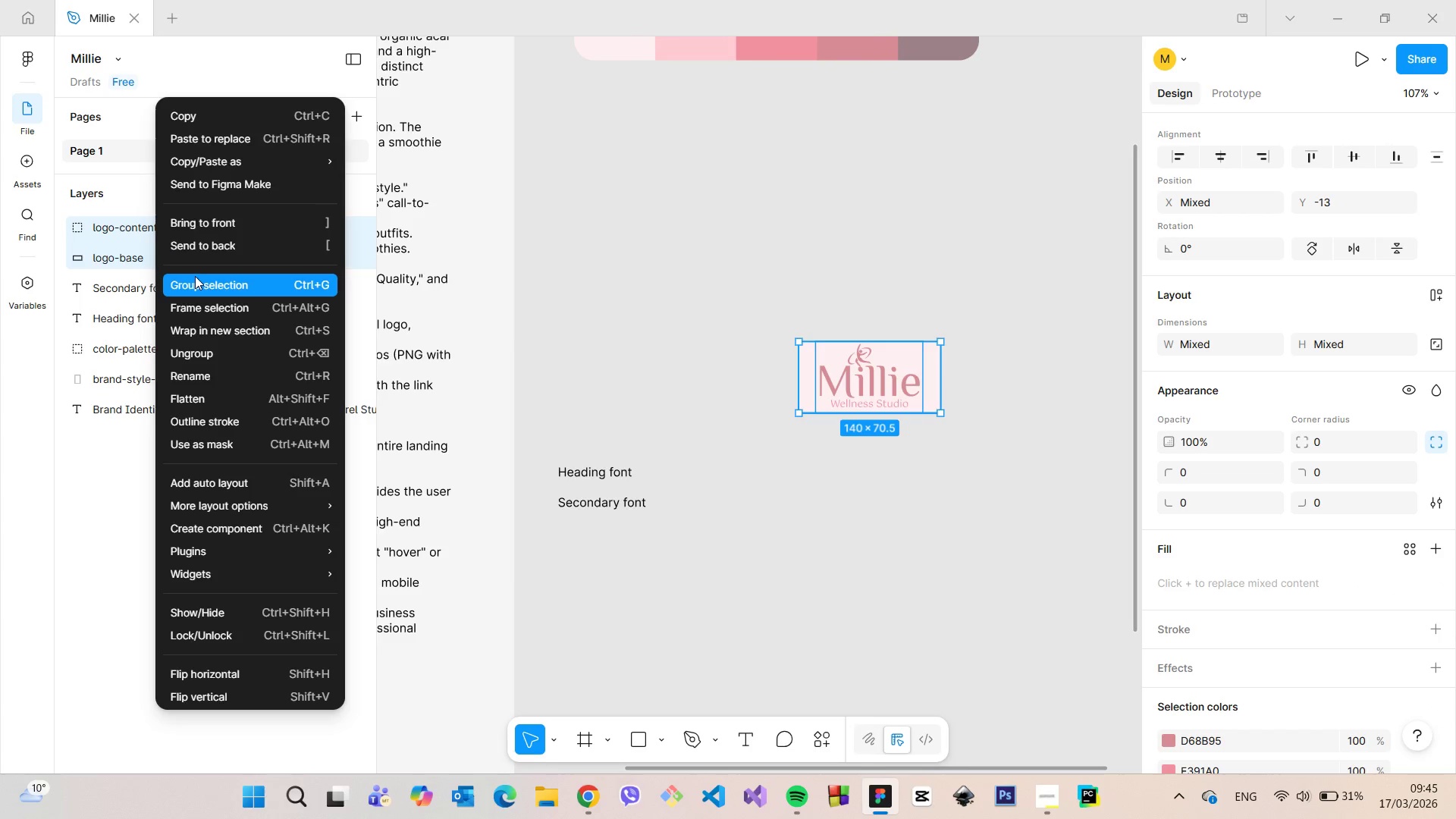 
left_click([195, 276])
 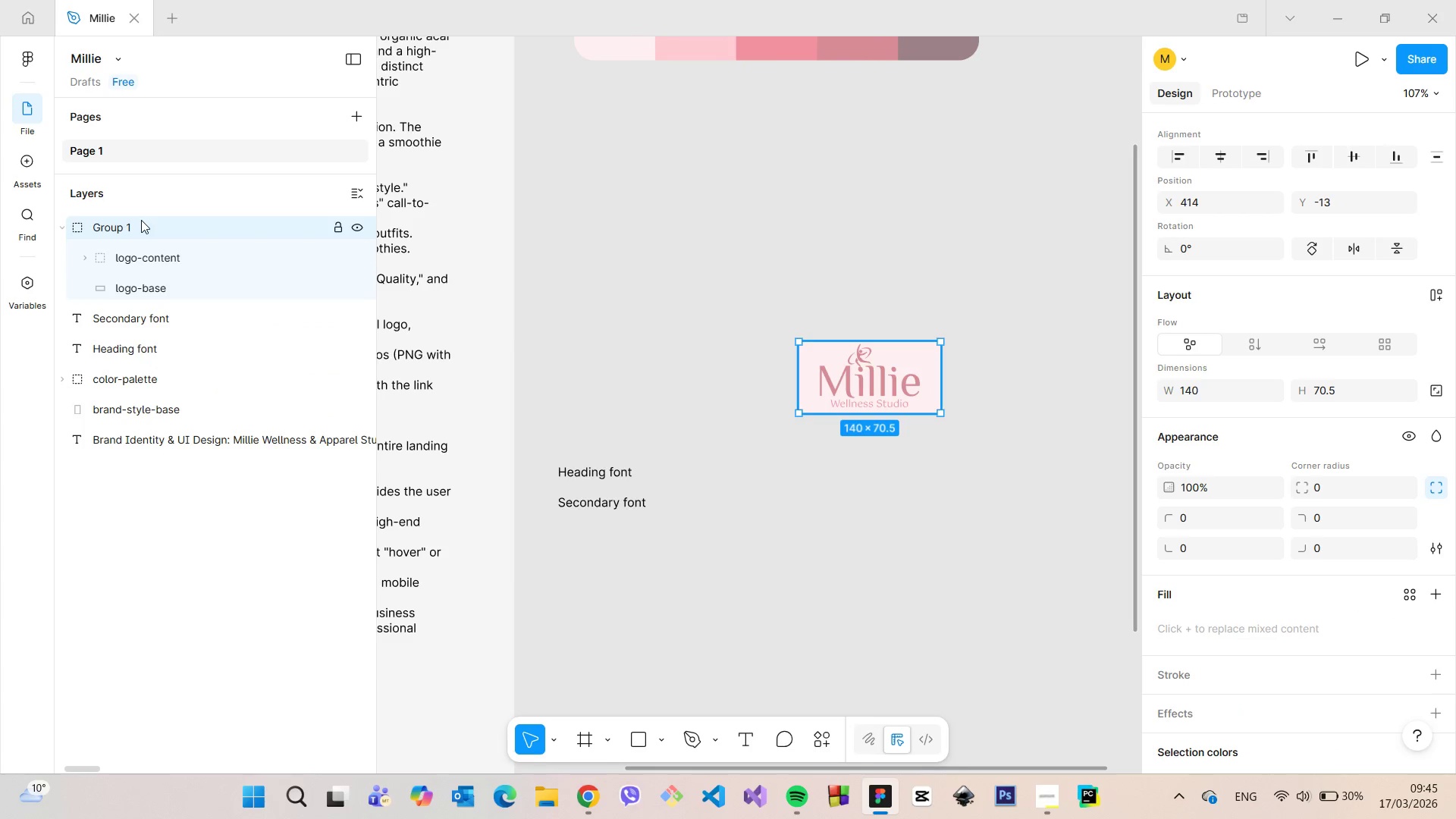 
double_click([141, 220])
 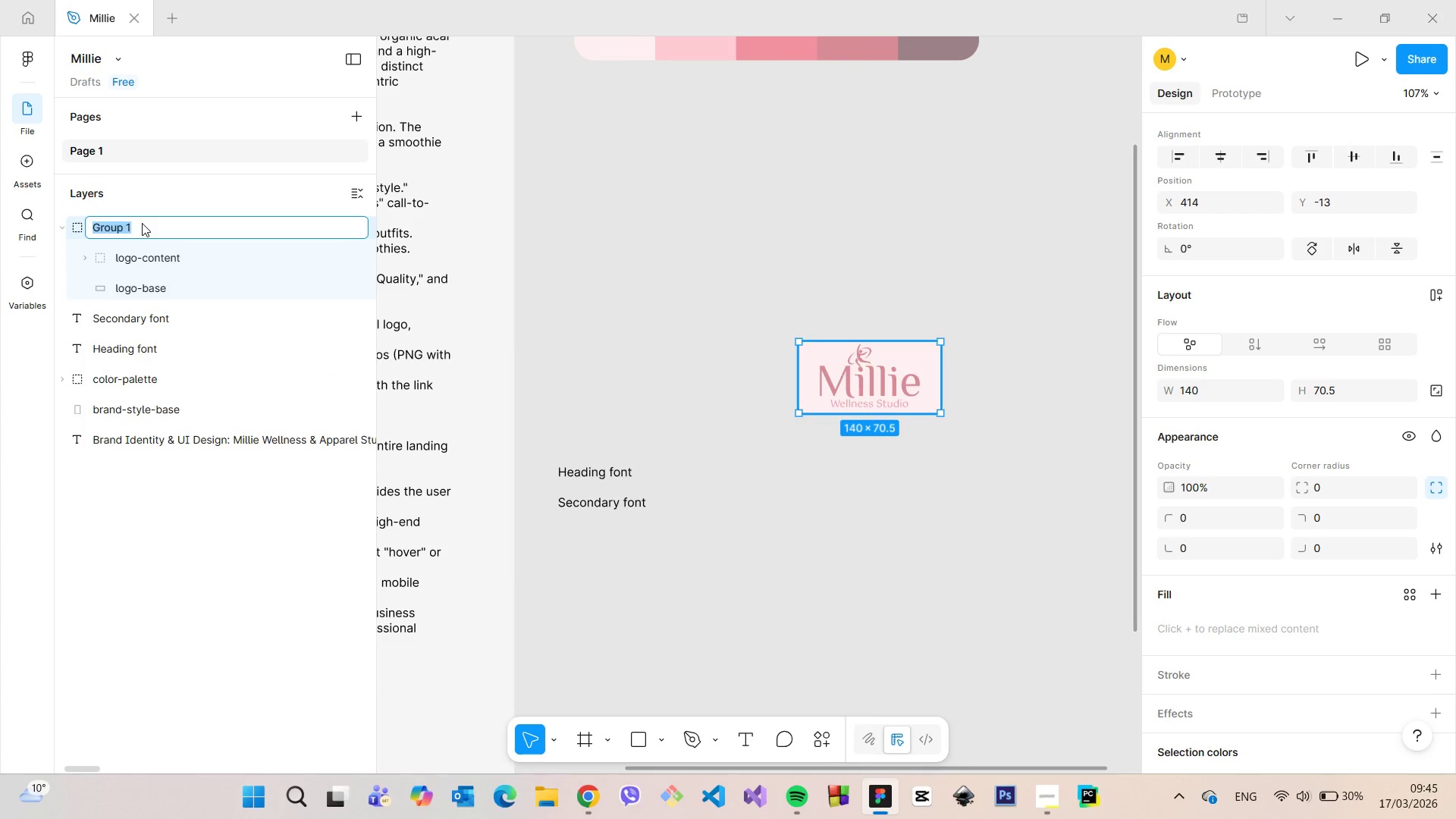 
type(logo)
 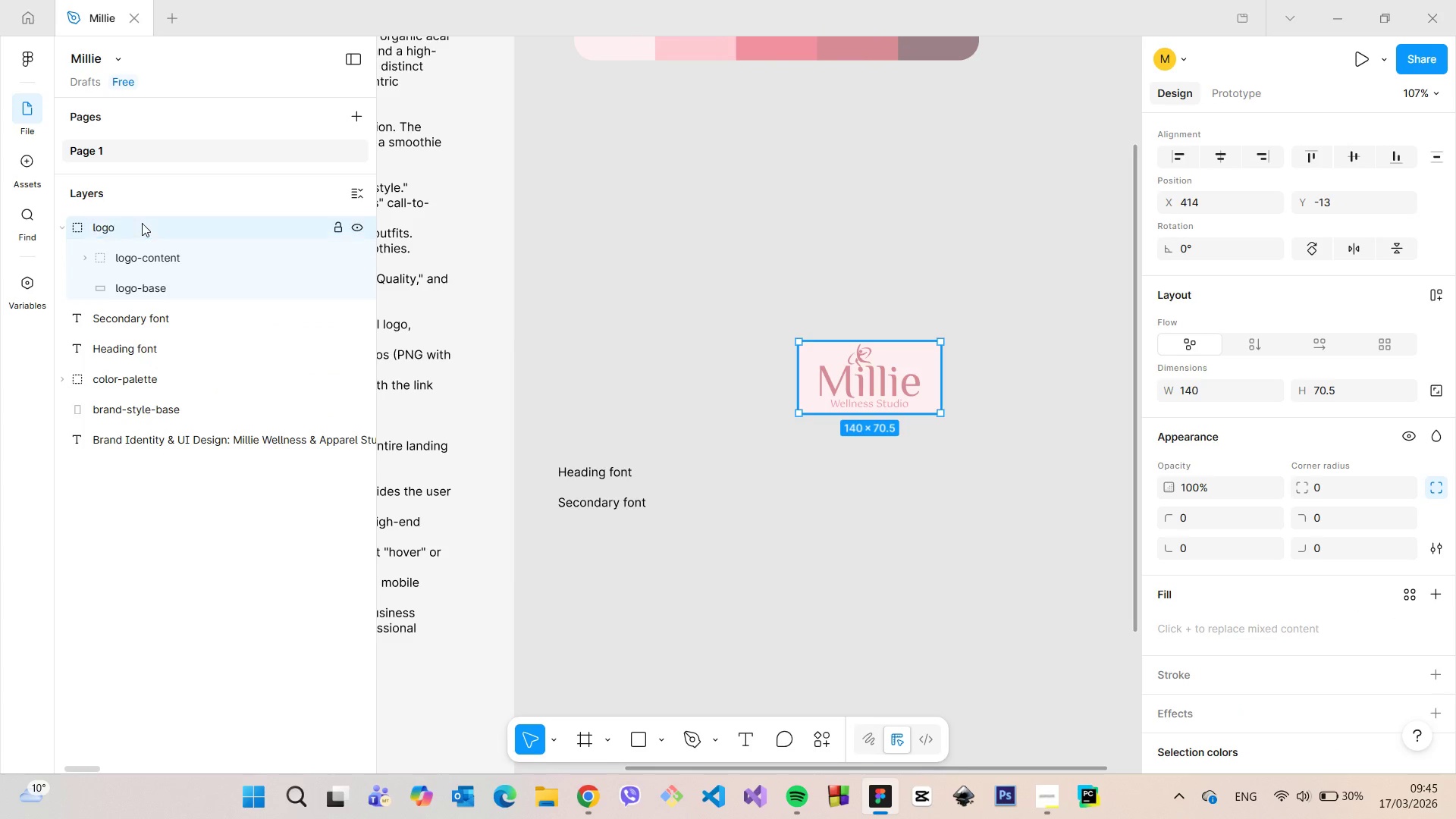 
key(Enter)
 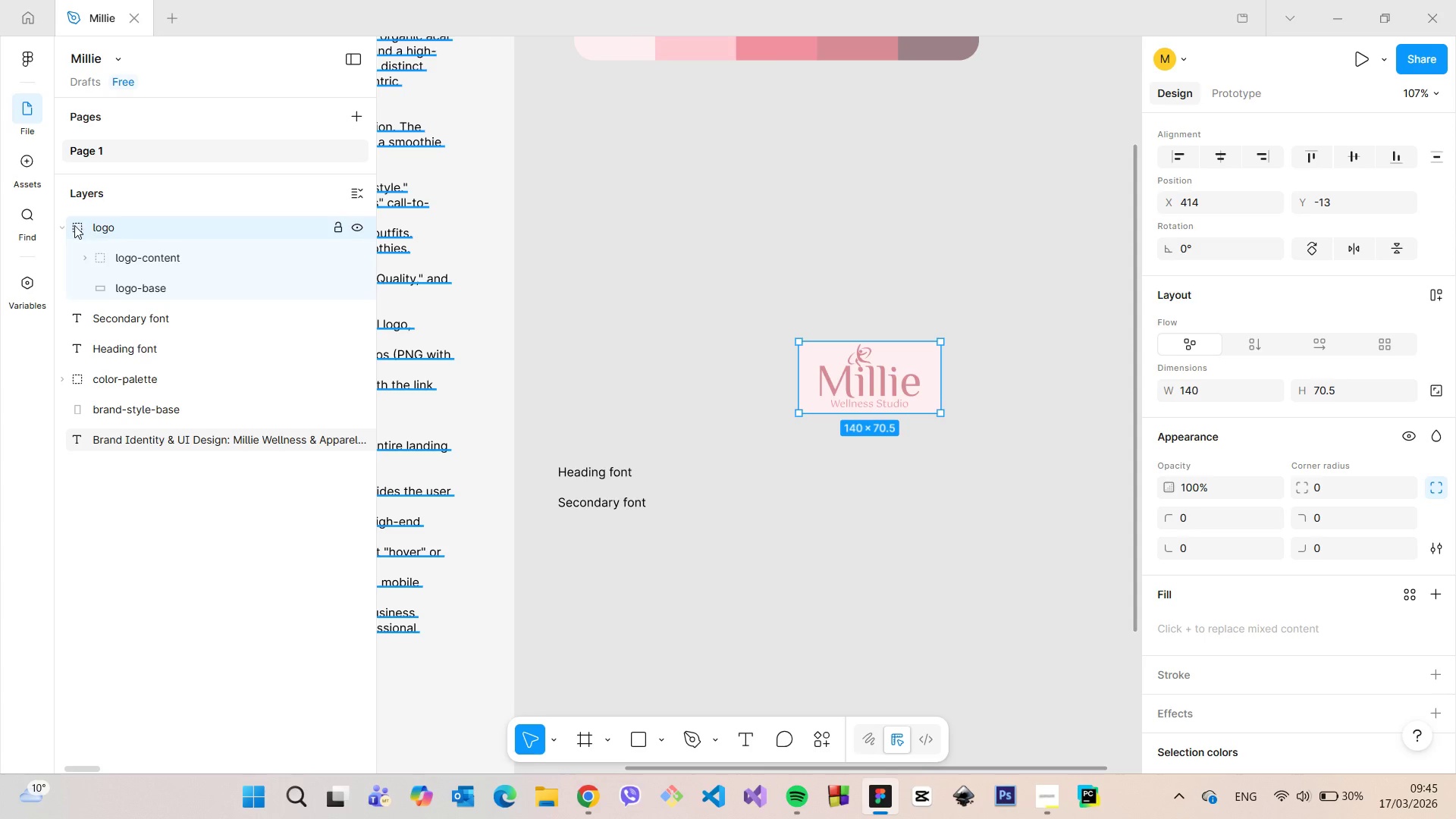 
left_click([64, 226])
 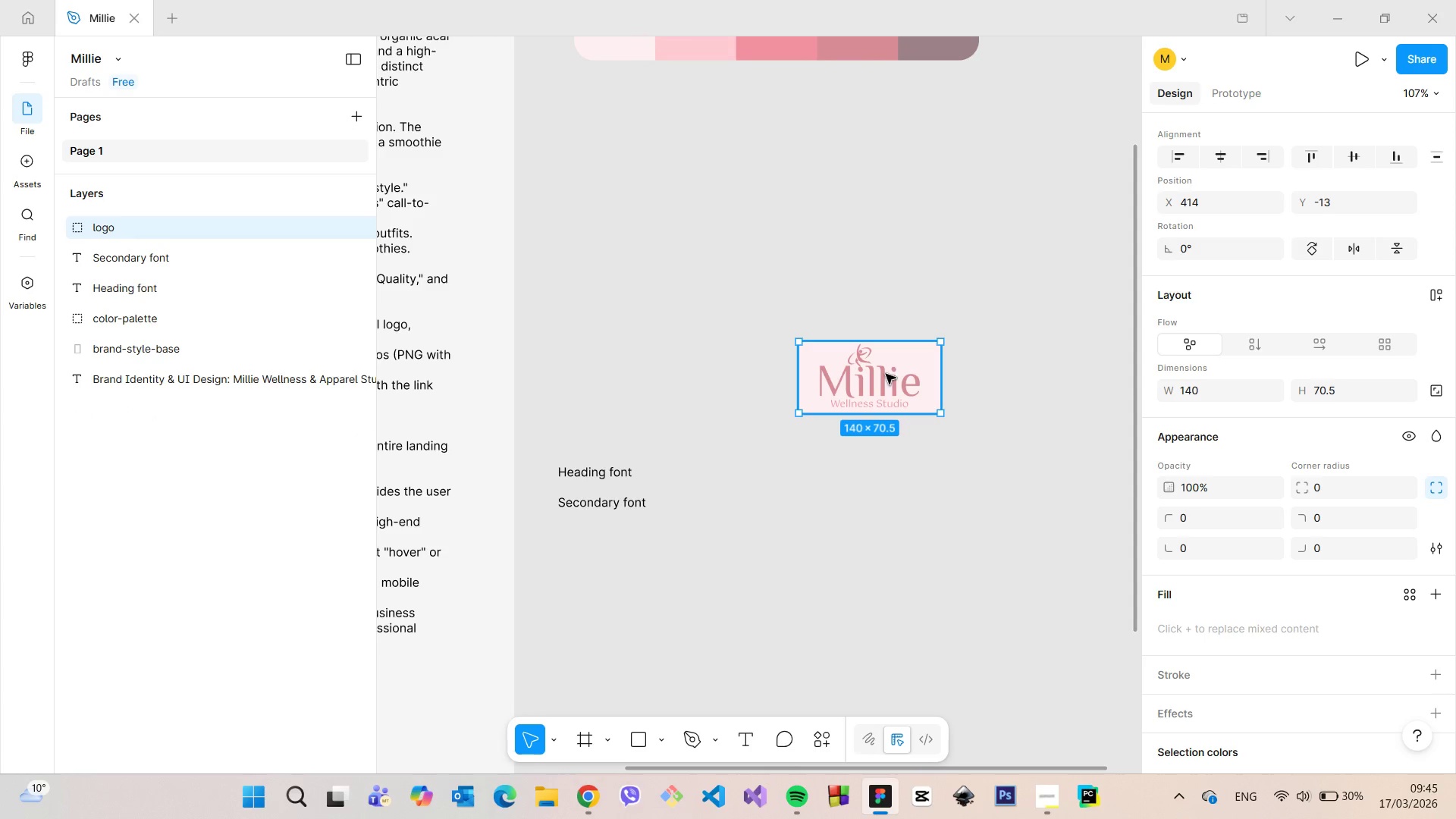 
left_click_drag(start_coordinate=[882, 375], to_coordinate=[764, 260])
 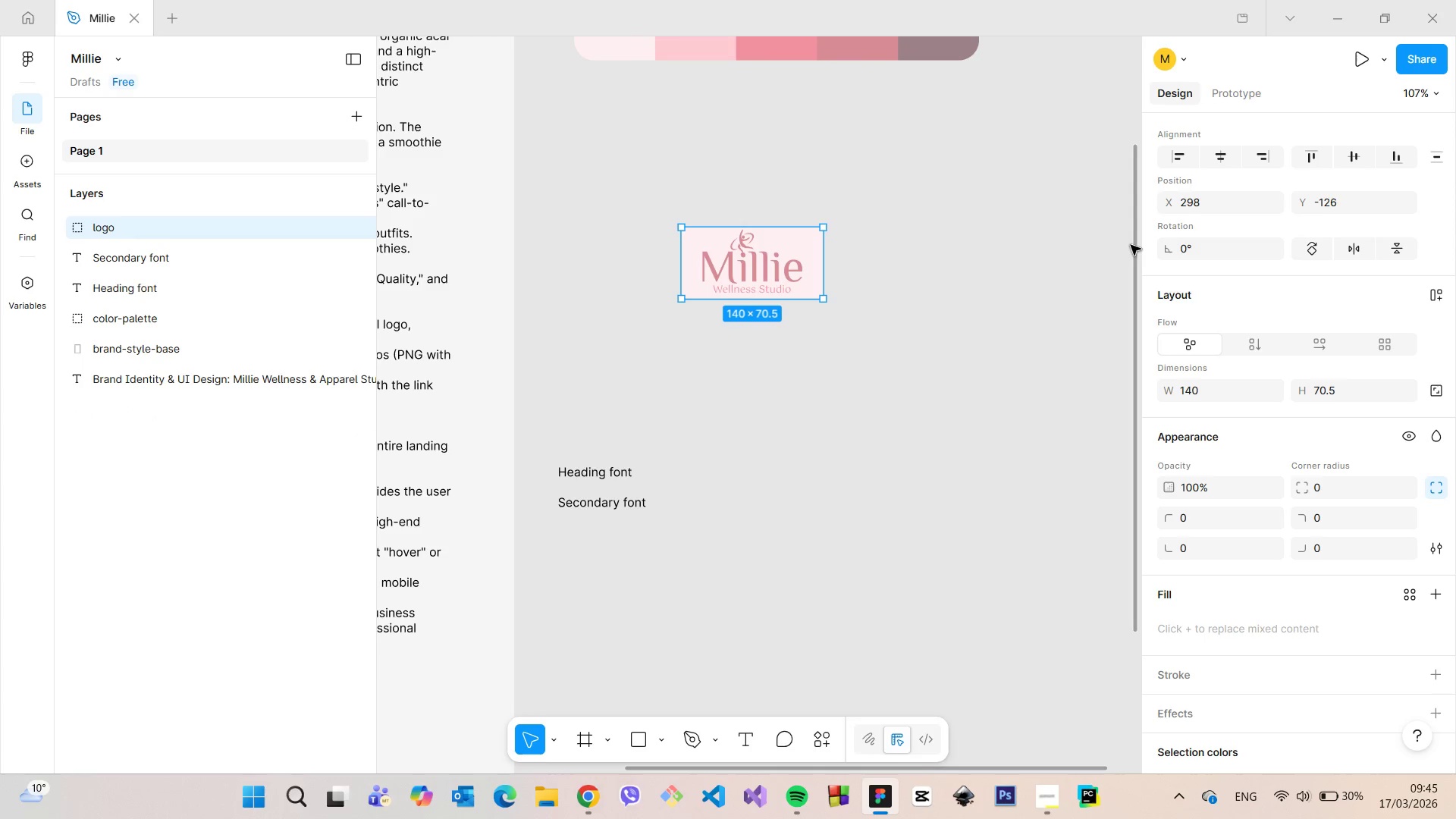 
left_click_drag(start_coordinate=[1131, 245], to_coordinate=[1116, 157])
 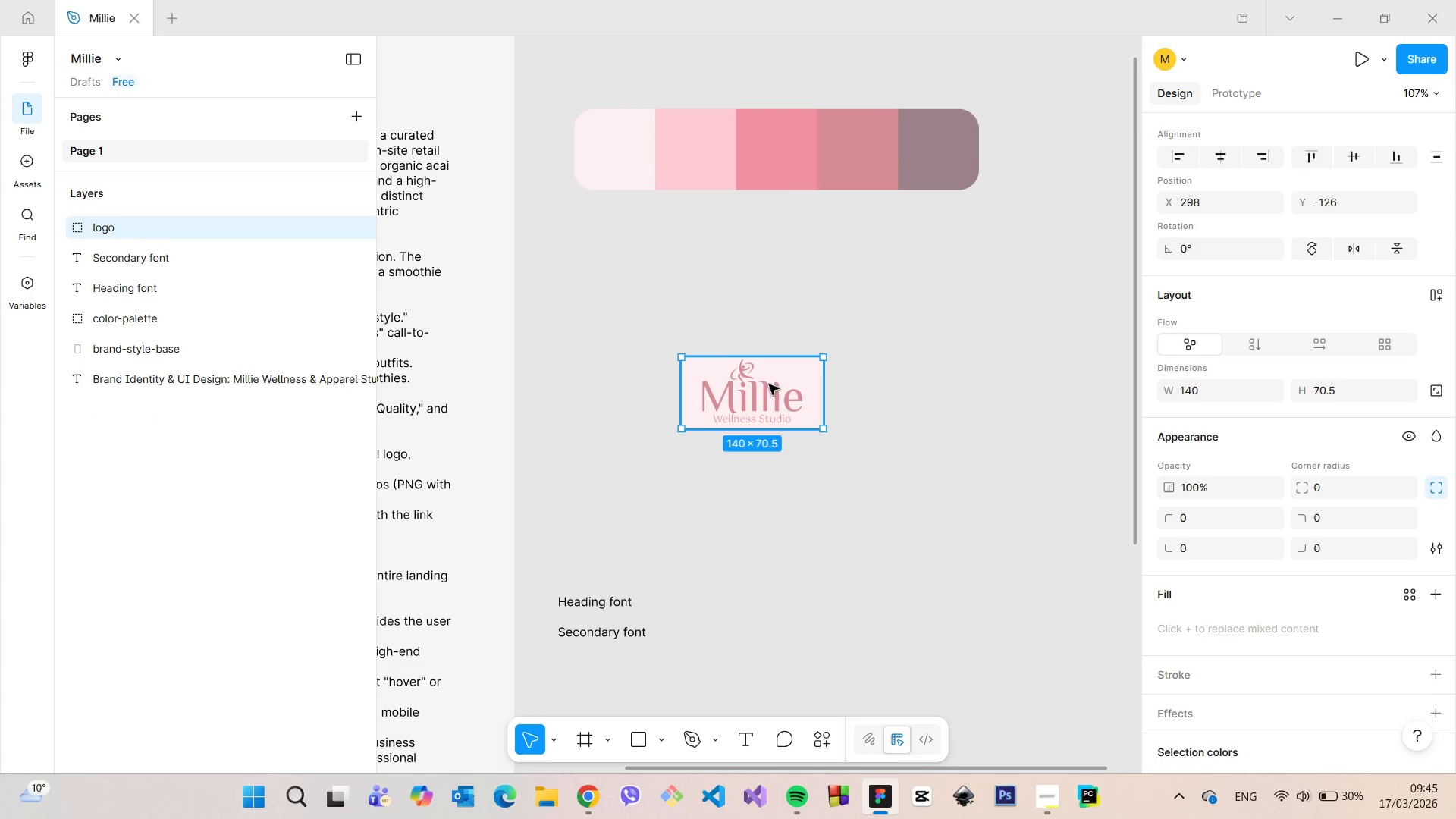 
left_click_drag(start_coordinate=[767, 385], to_coordinate=[665, 281])
 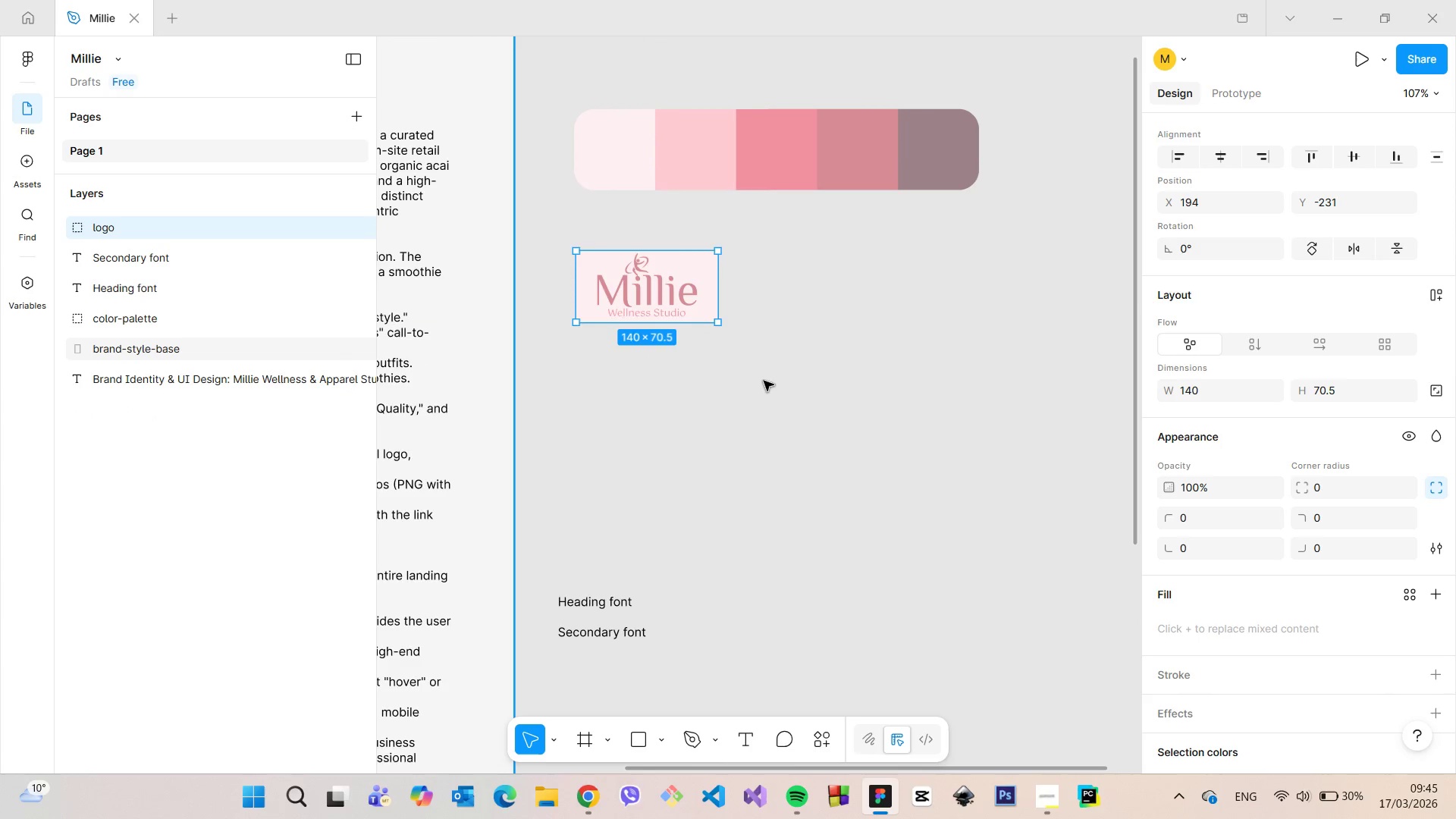 
left_click([764, 381])
 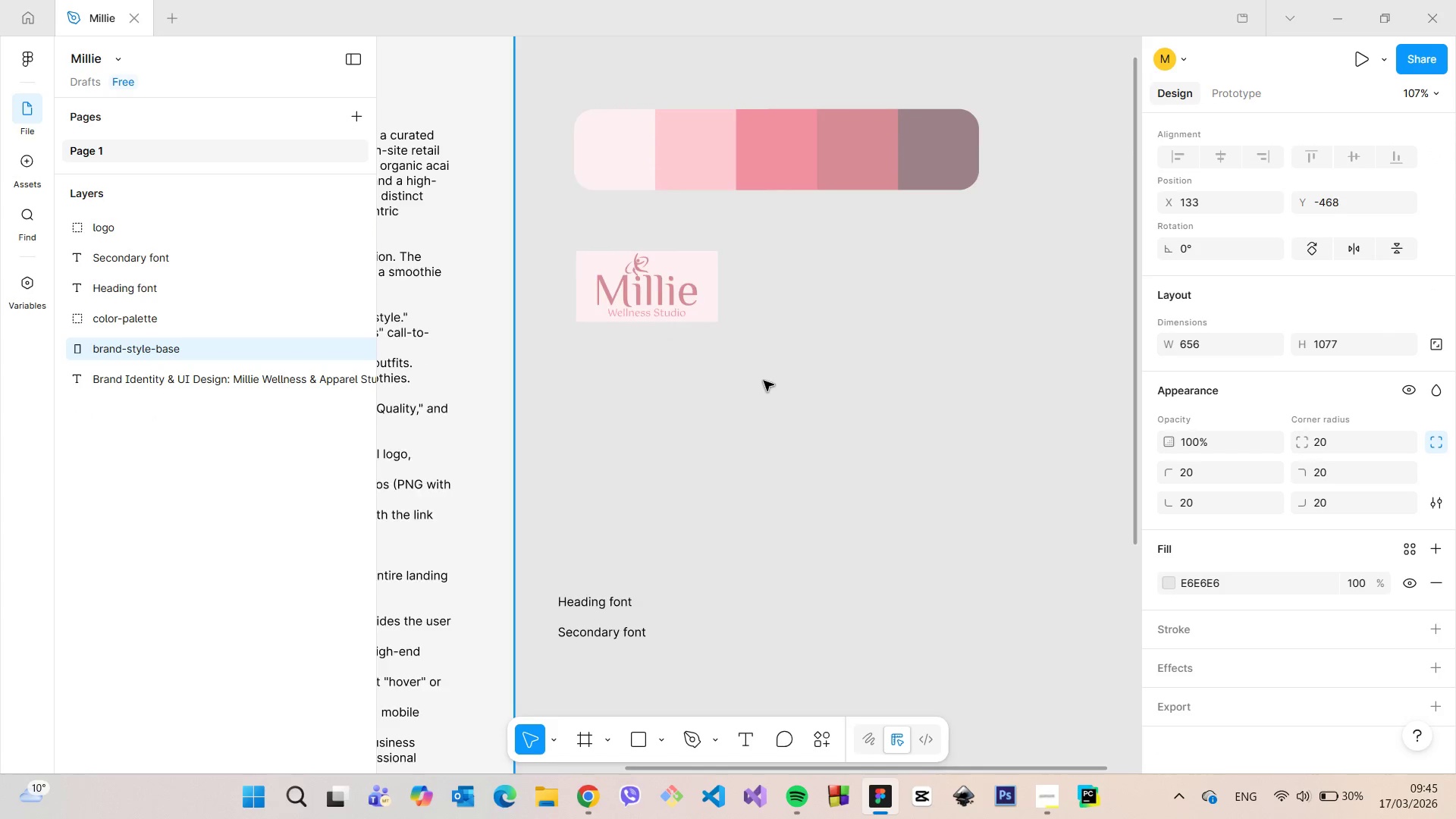 
scroll: coordinate [764, 381], scroll_direction: down, amount: 7.0
 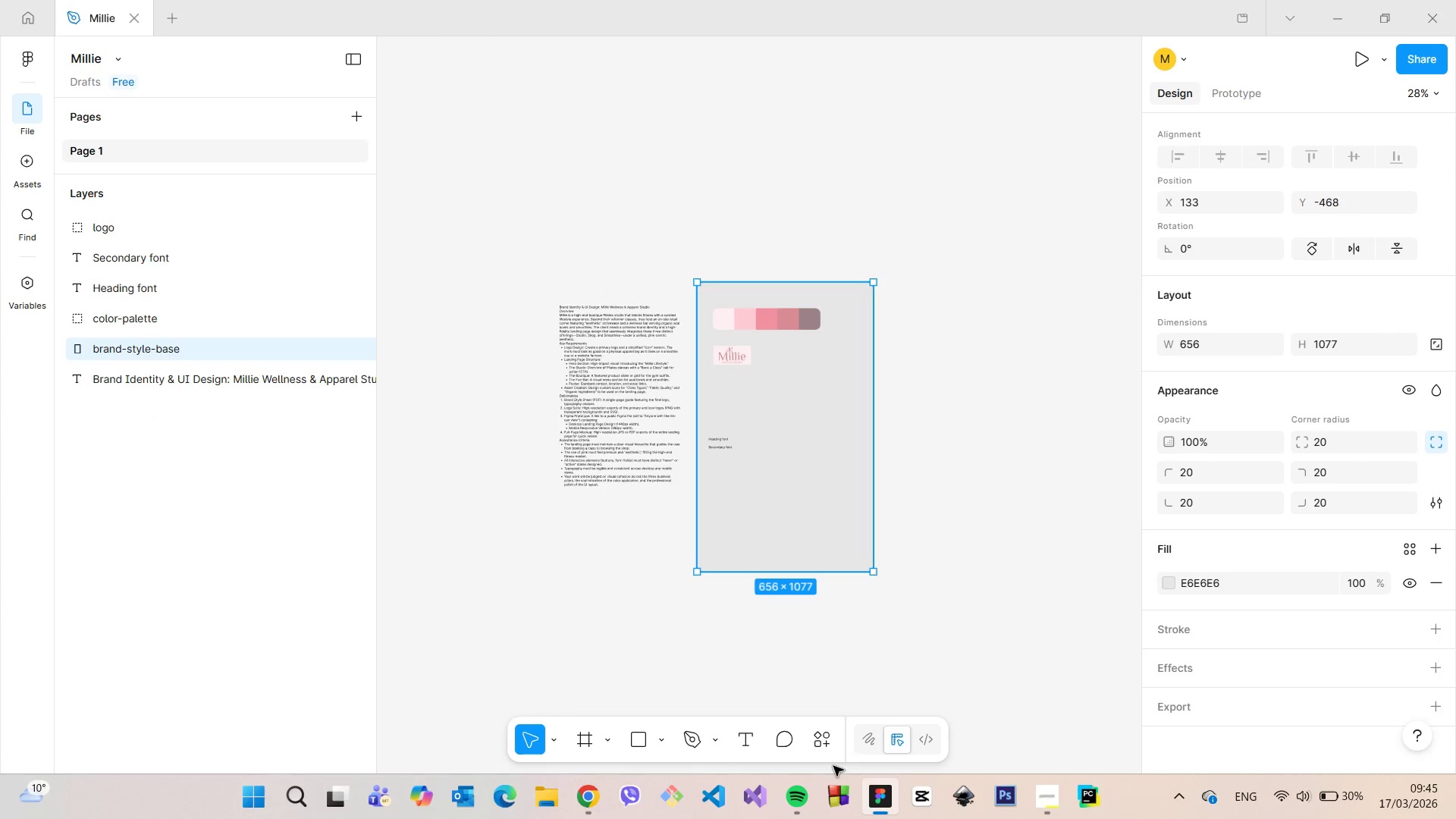 
left_click([661, 736])
 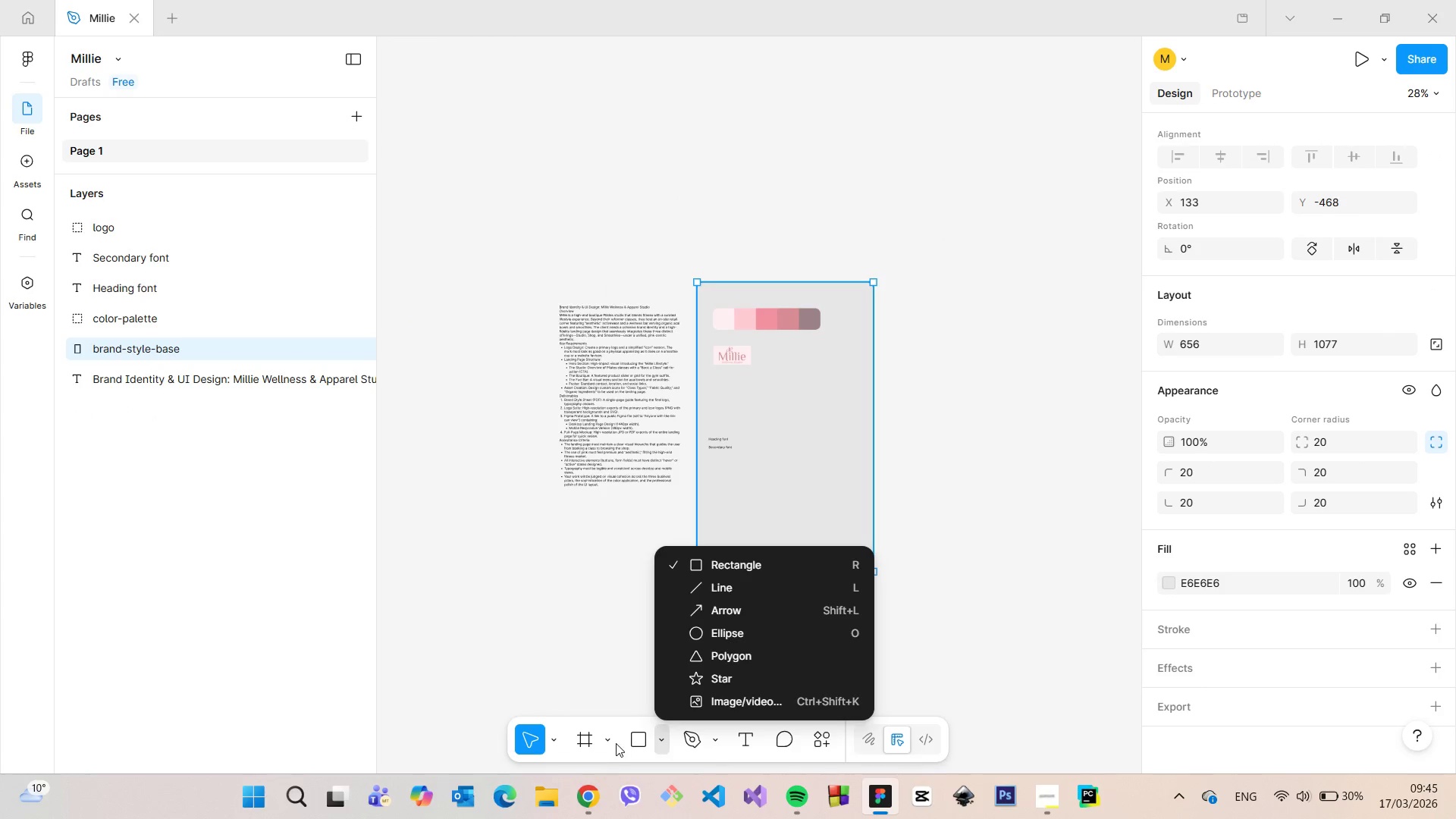 
left_click([609, 740])
 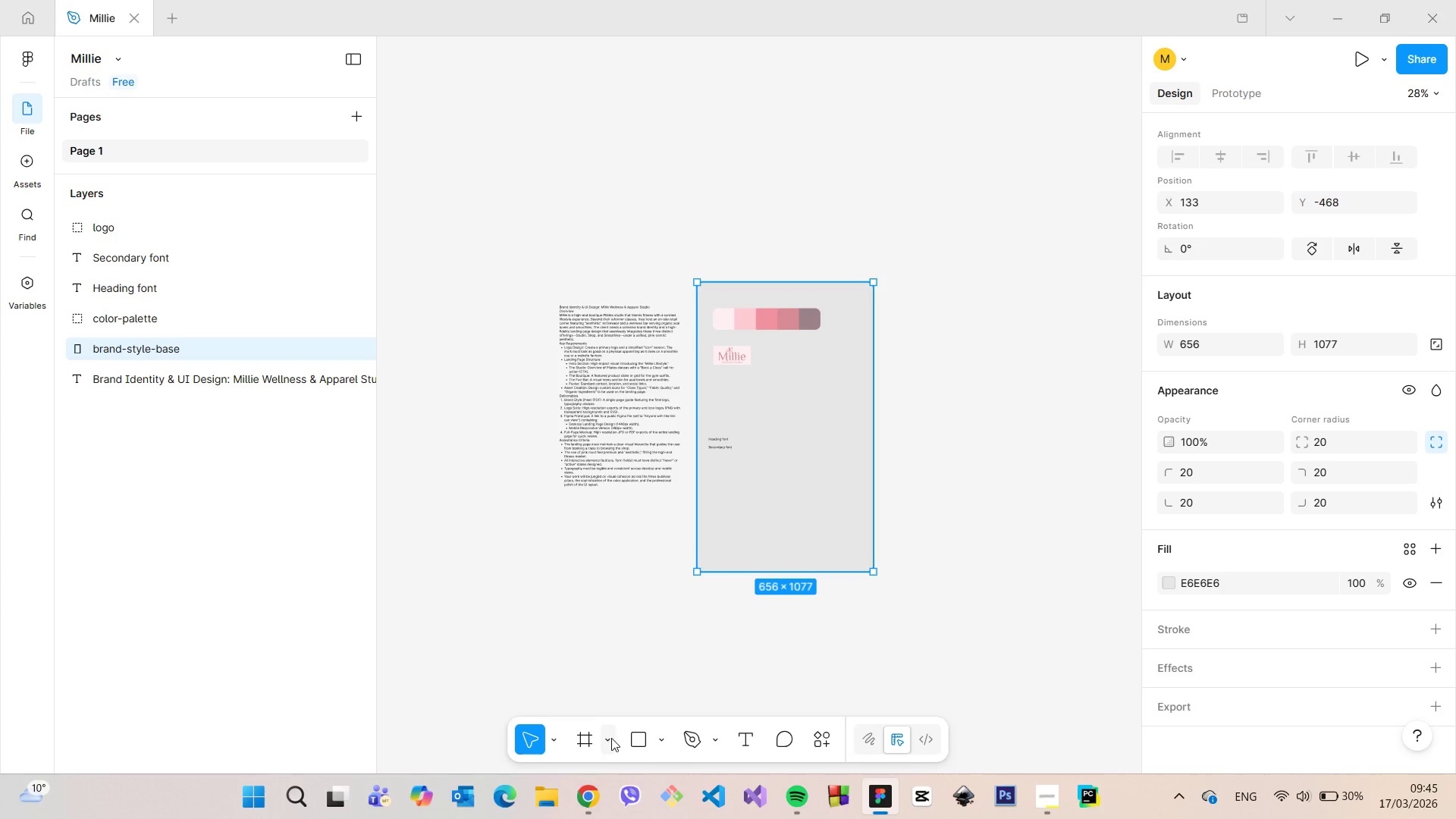 
left_click([611, 738])
 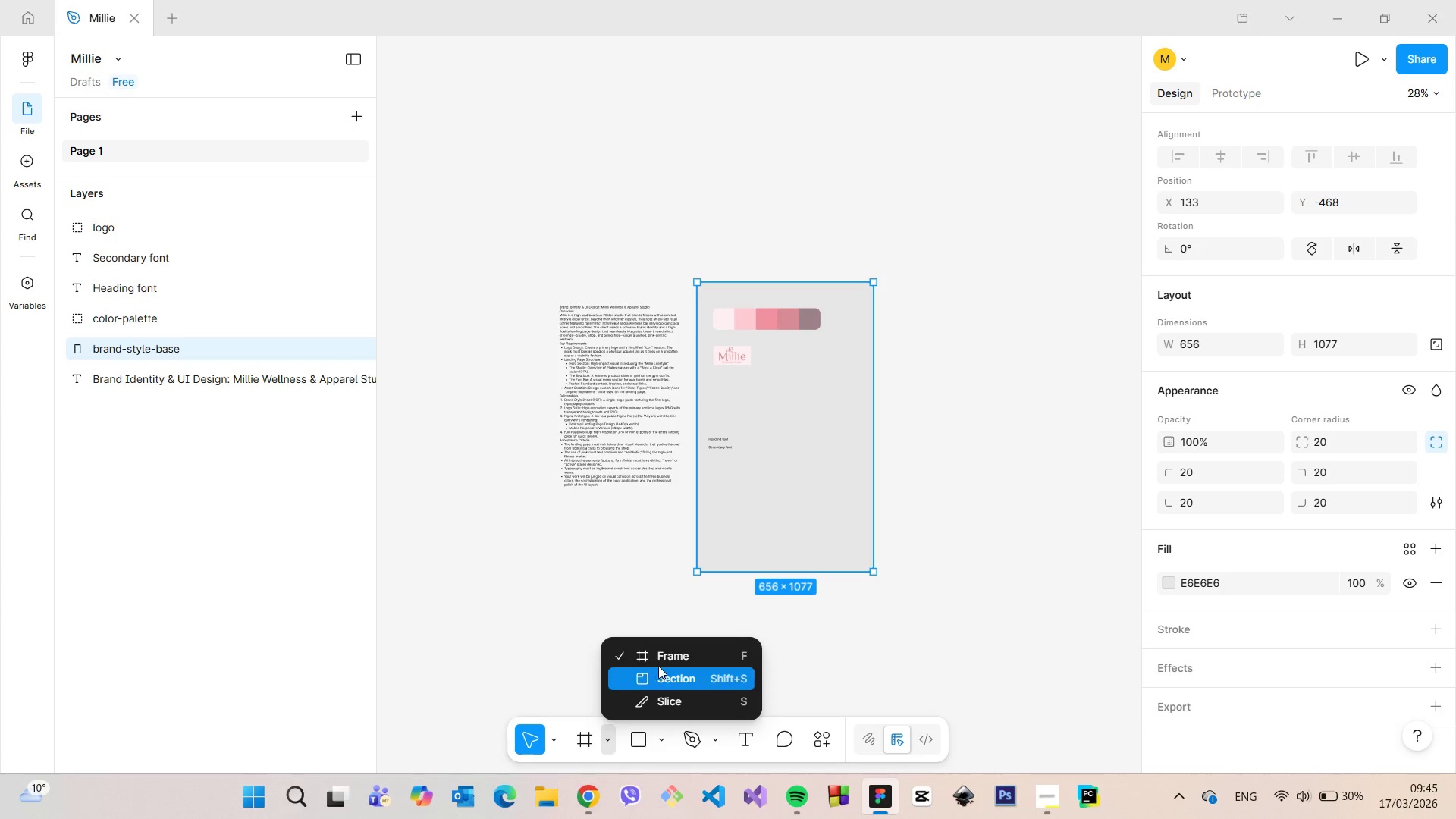 
left_click([659, 663])
 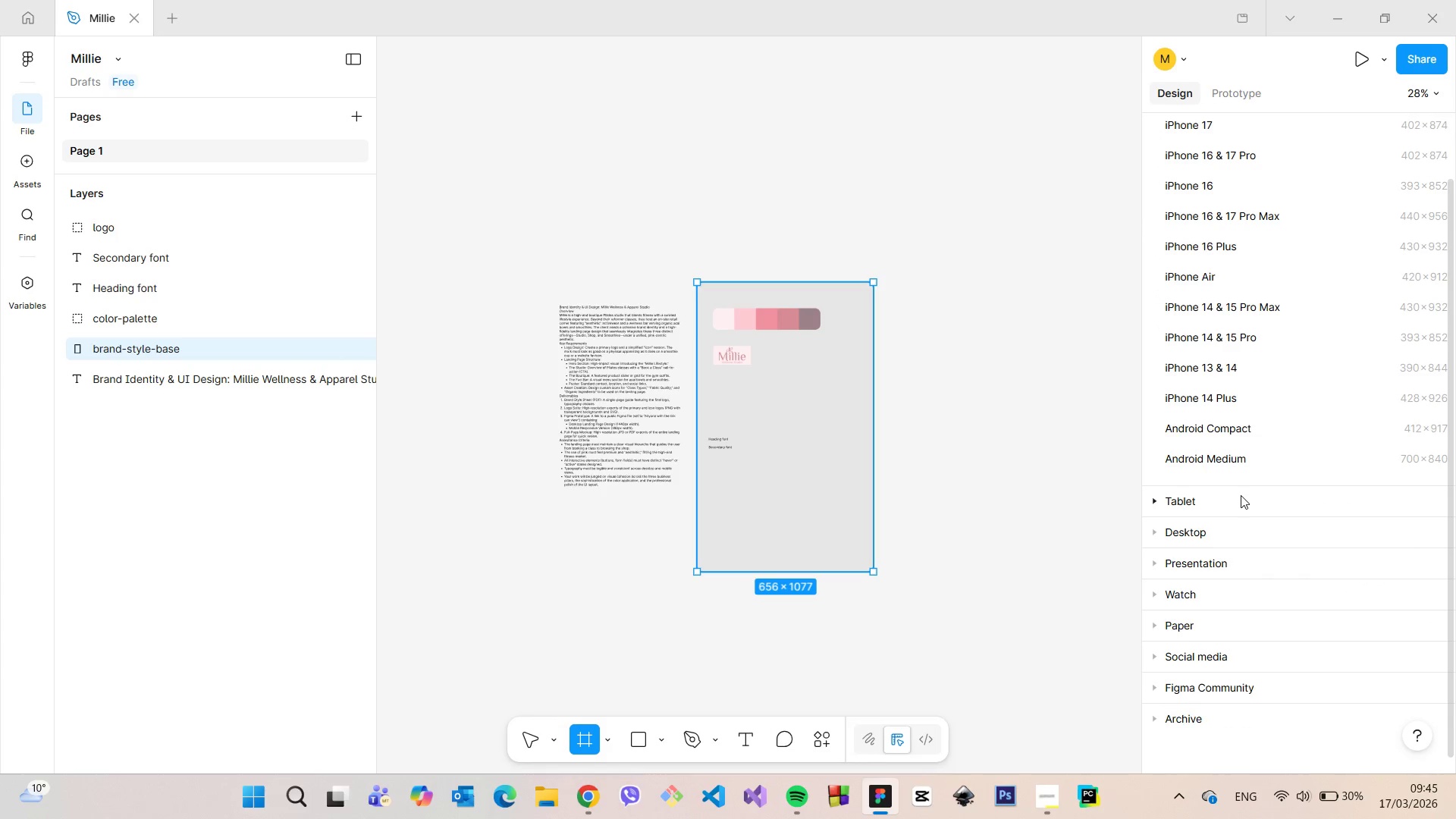 
left_click([1194, 527])
 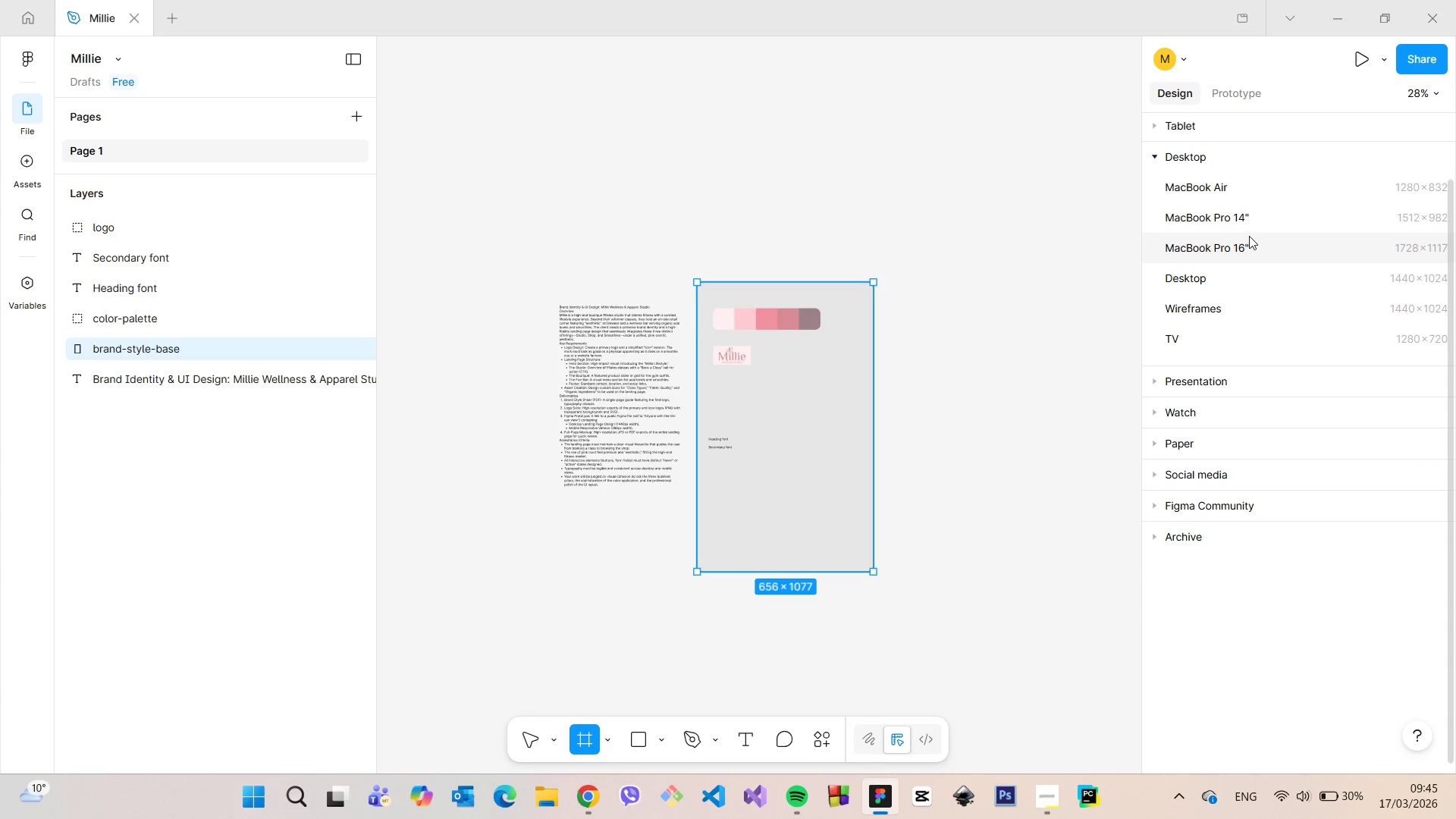 
left_click([1260, 284])
 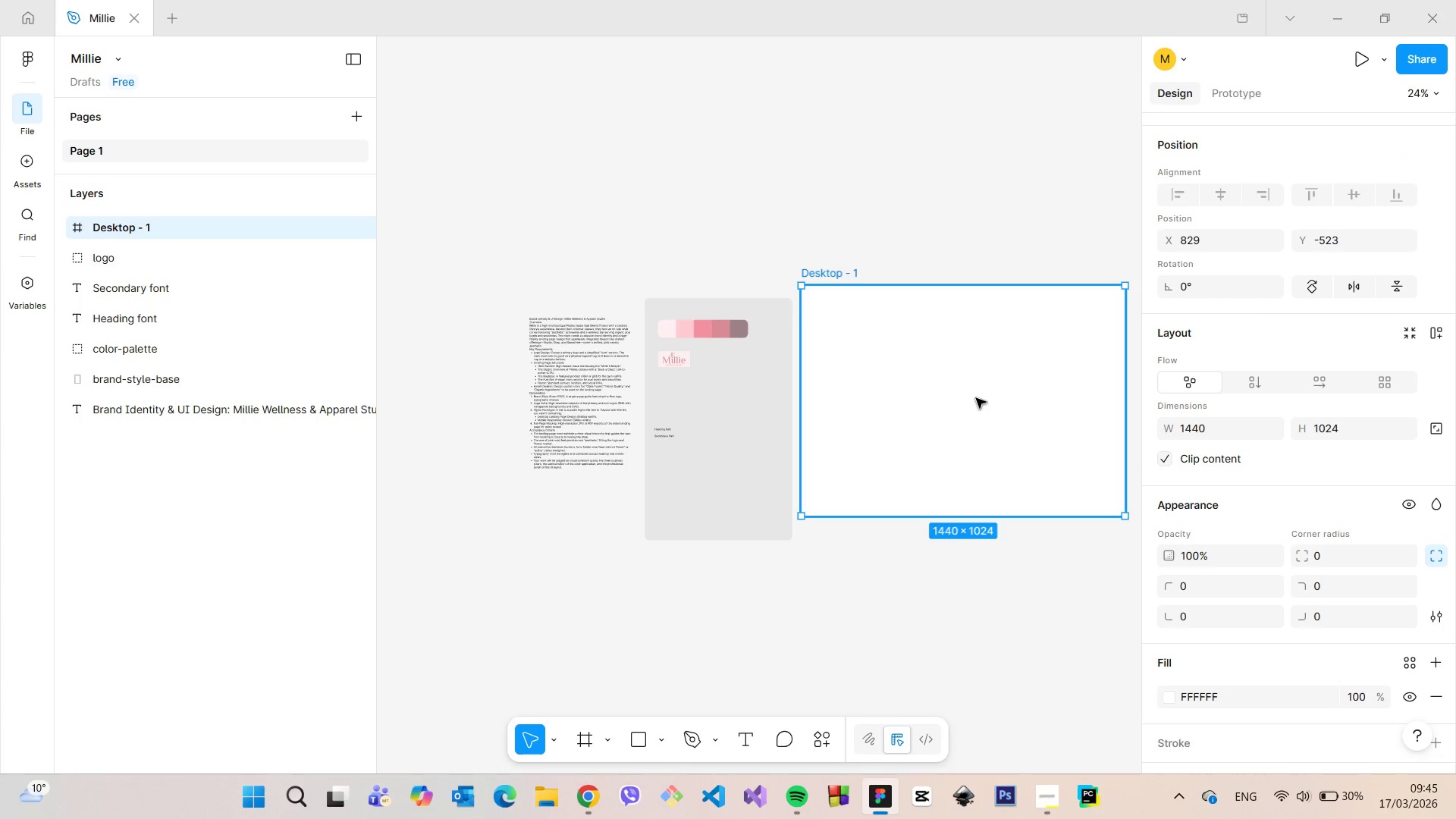 
left_click_drag(start_coordinate=[984, 409], to_coordinate=[987, 418])
 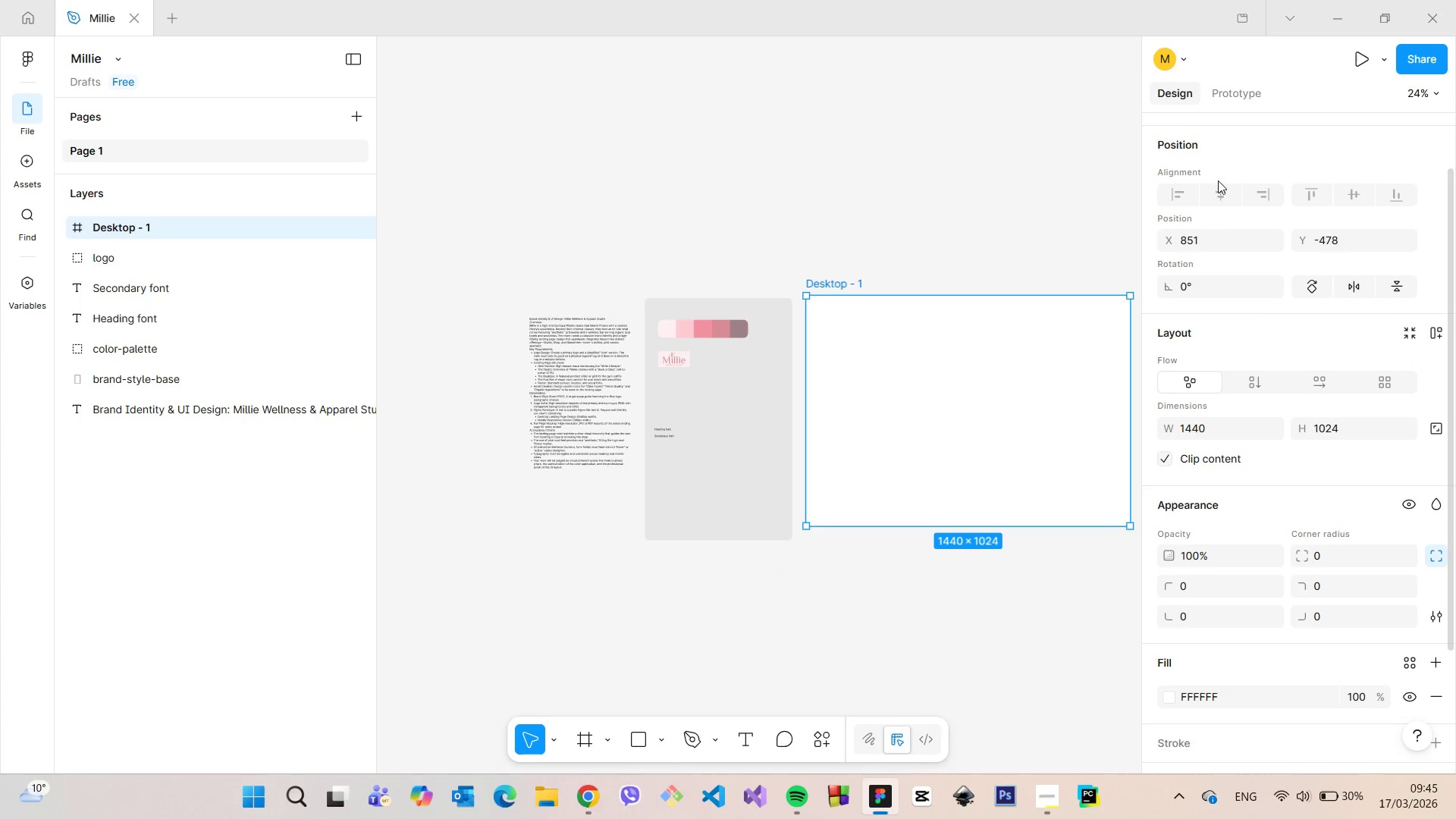 
scroll: coordinate [1266, 335], scroll_direction: up, amount: 1.0
 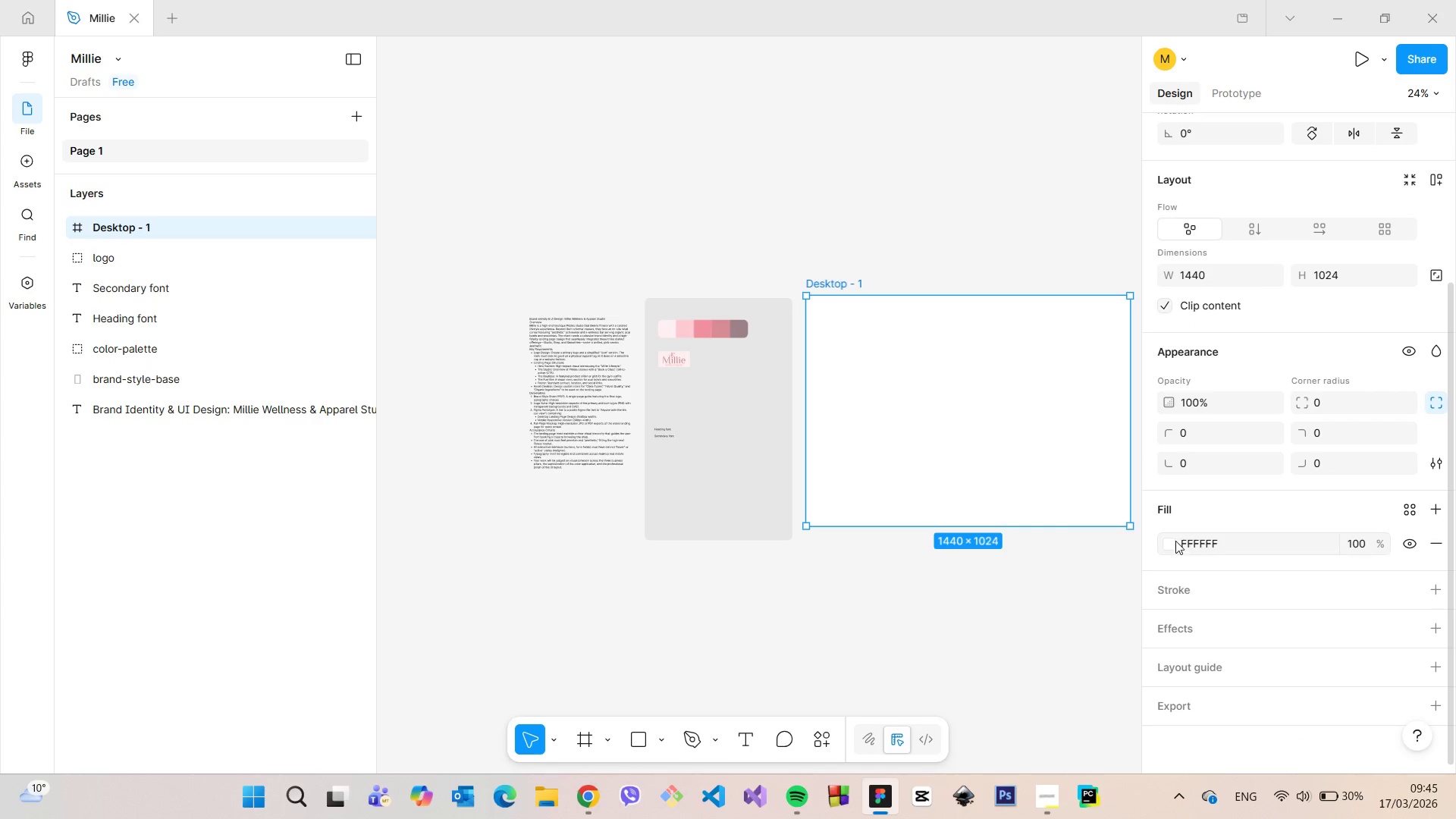 
left_click([1172, 541])
 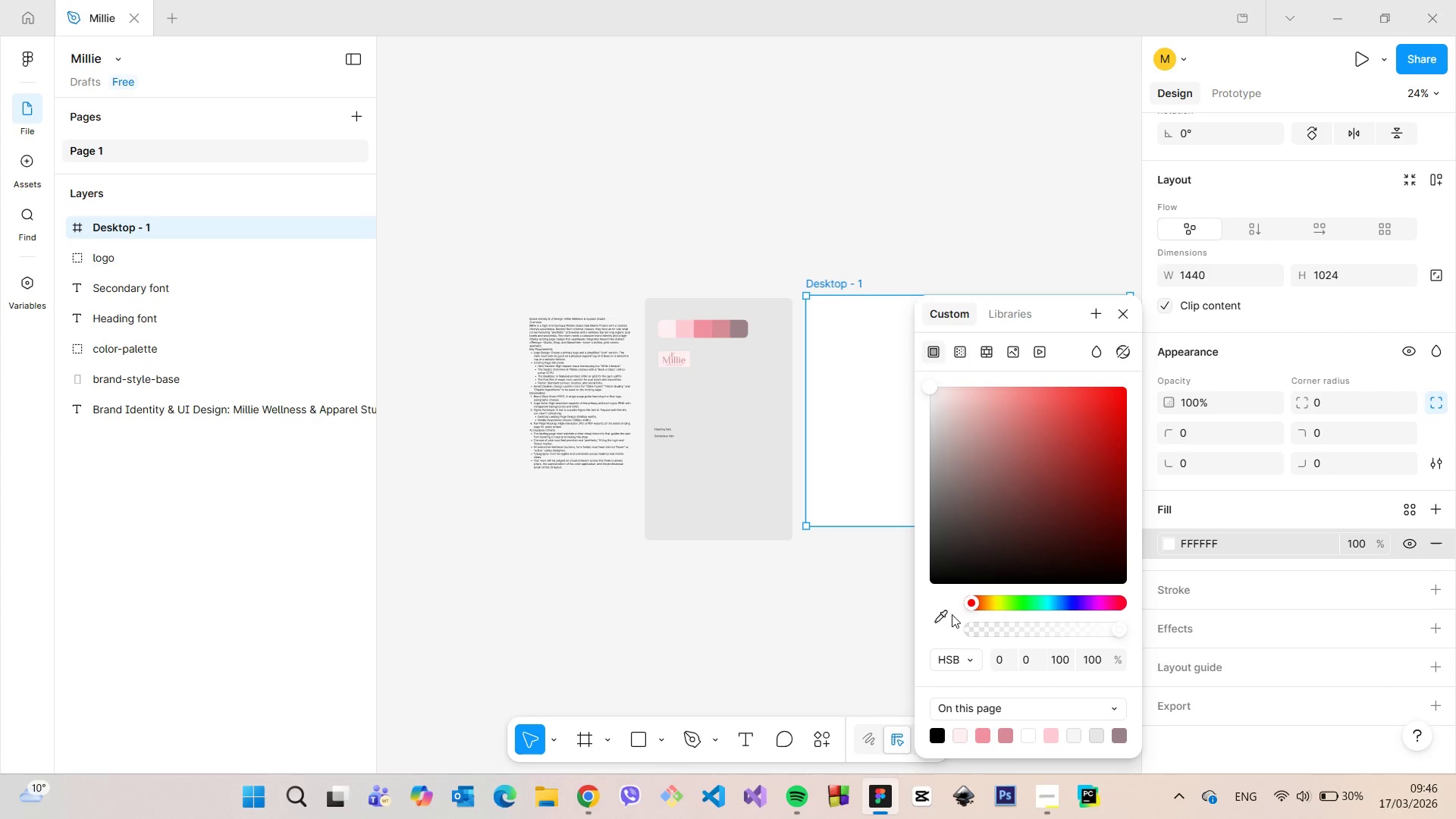 
left_click([943, 611])
 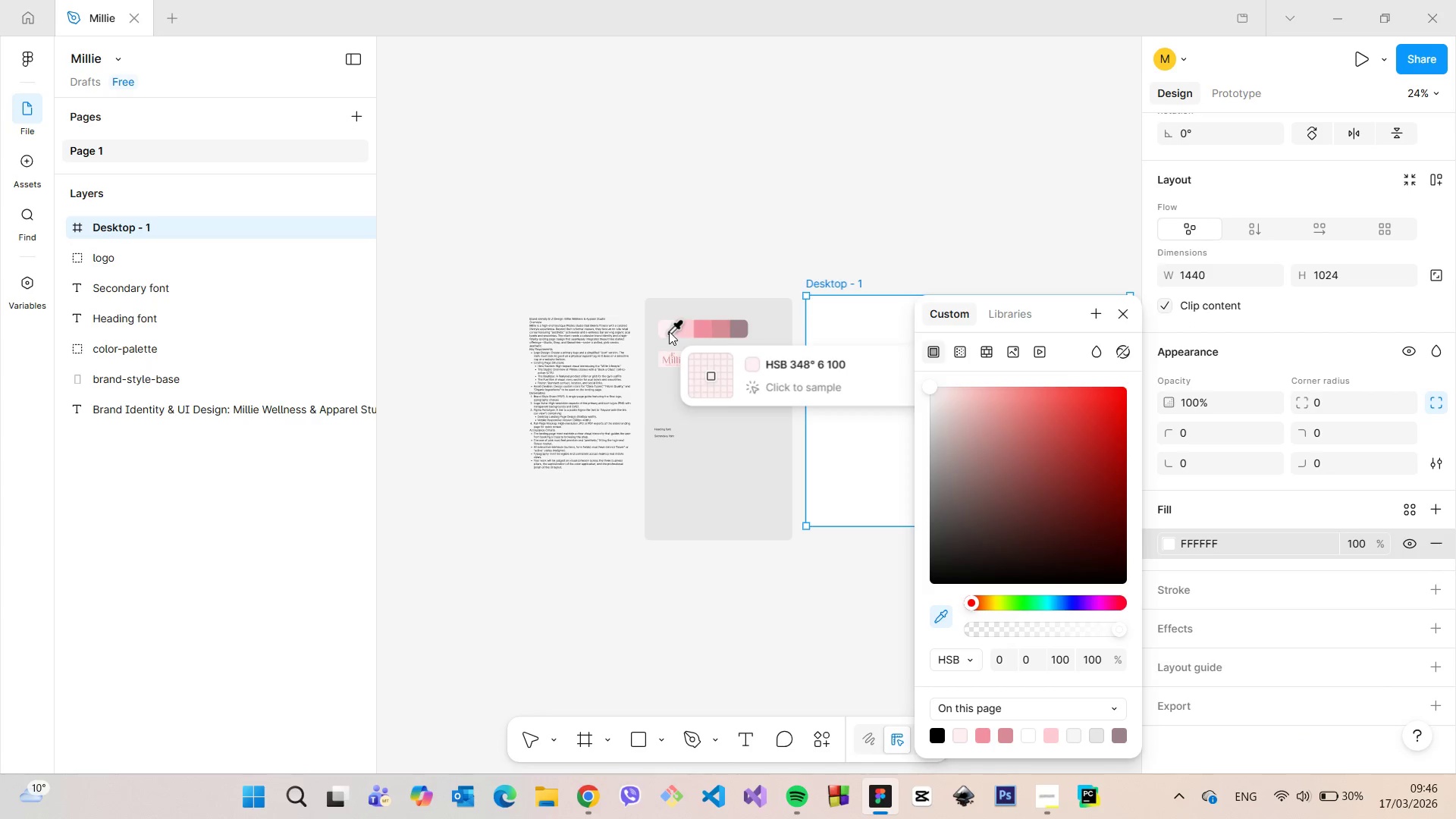 
left_click([669, 325])
 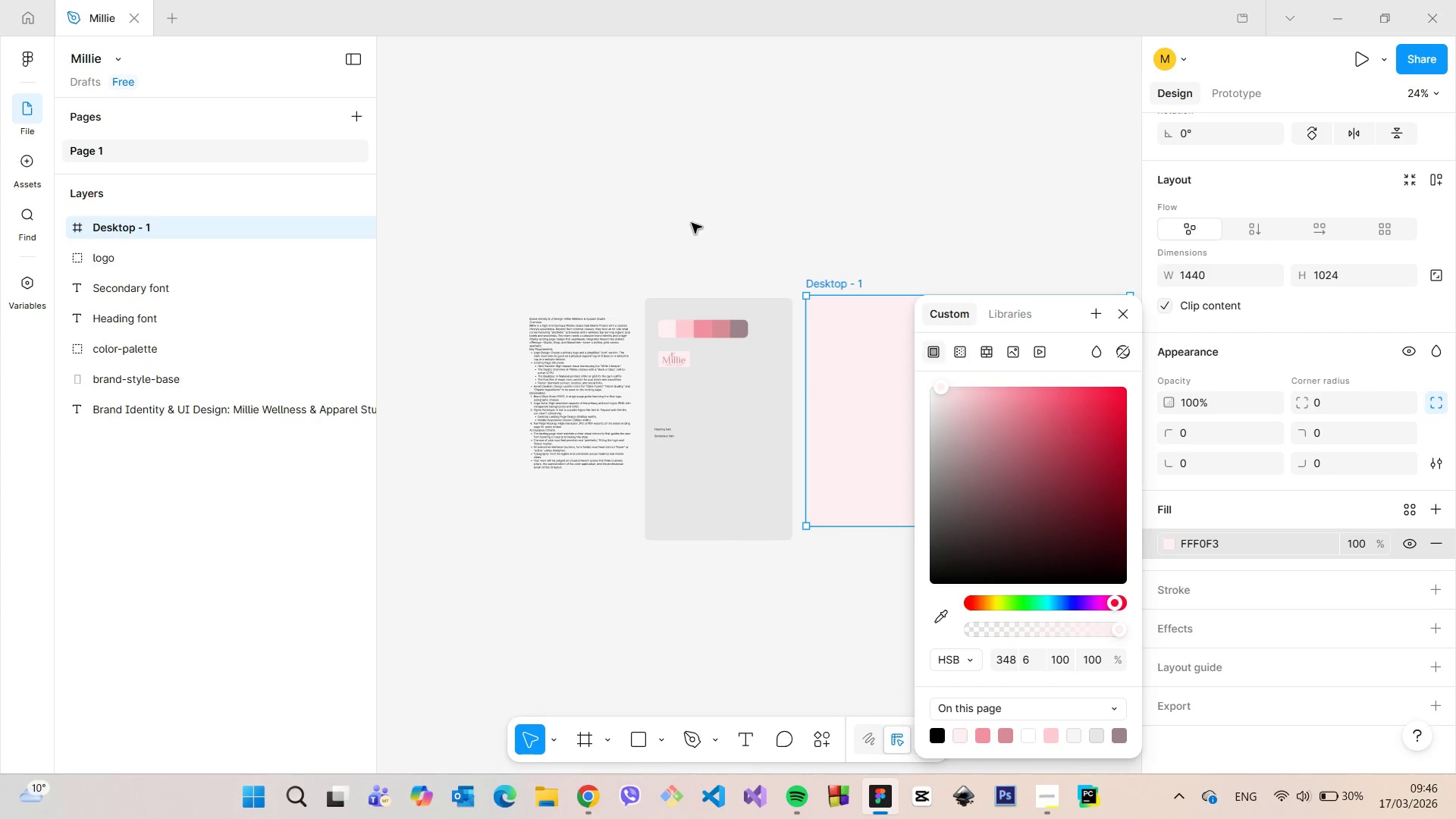 
left_click([692, 223])
 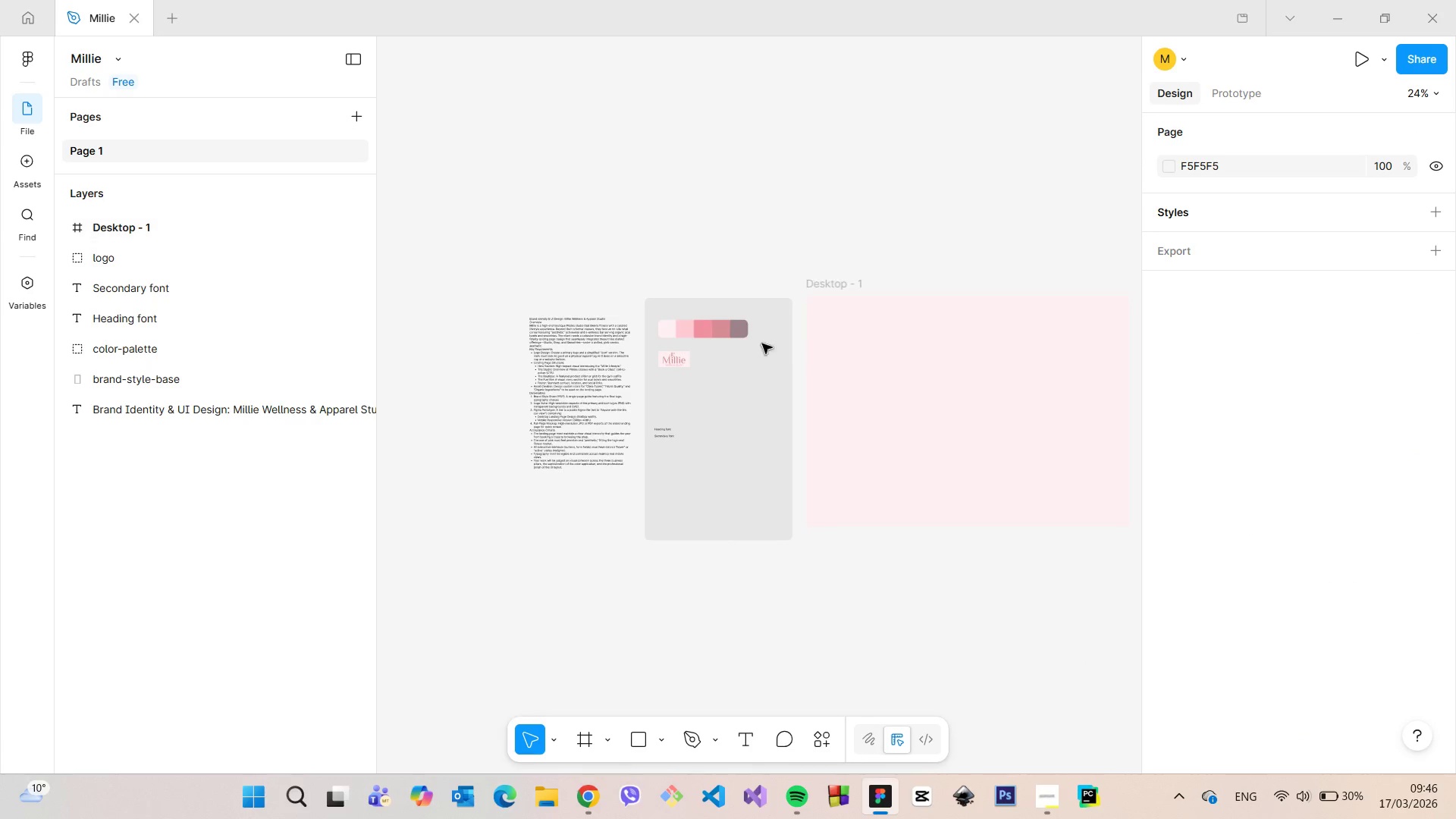 
left_click([682, 359])
 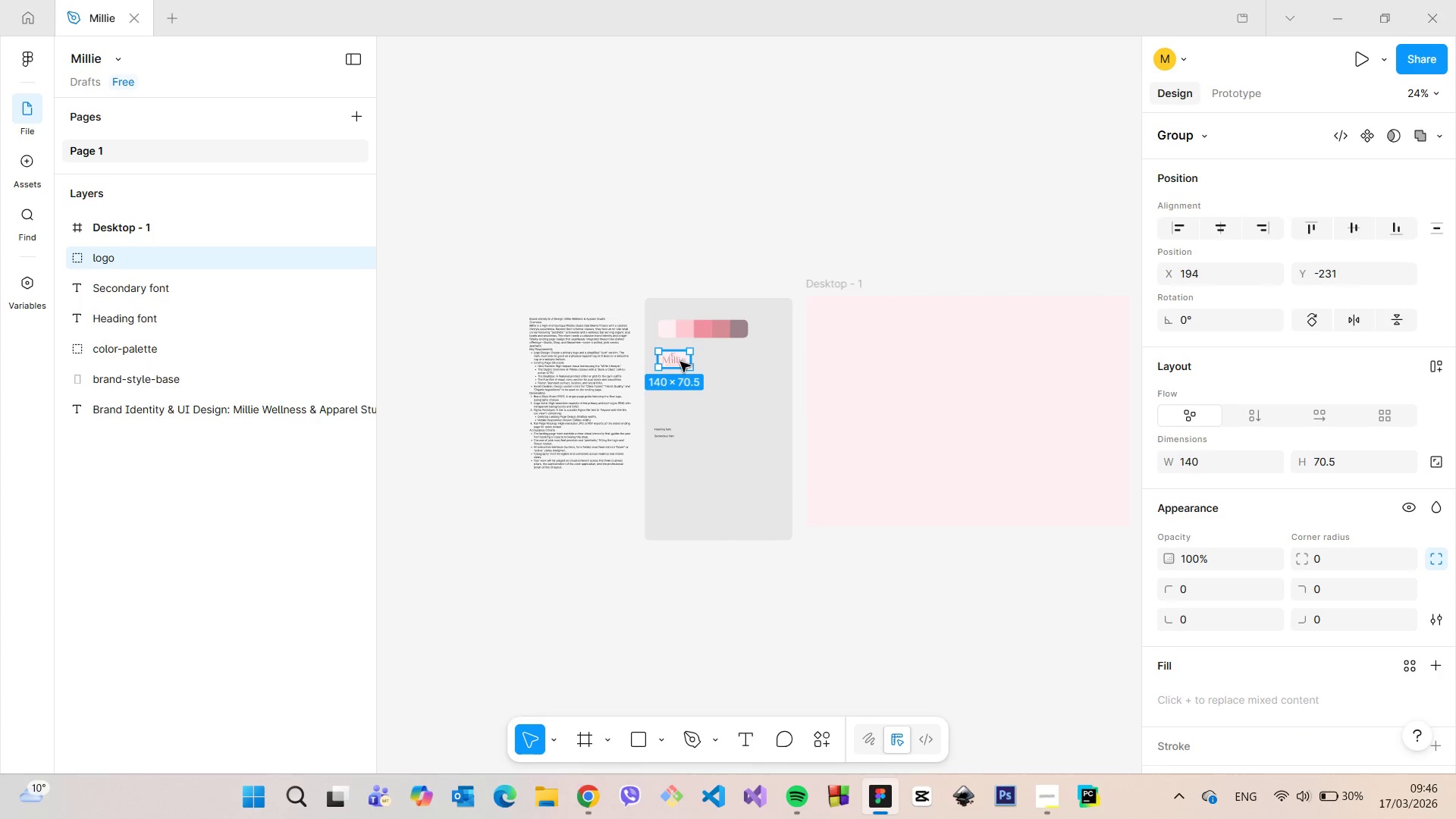 
hold_key(key=AltLeft, duration=1.5)
left_click_drag(start_coordinate=[679, 362], to_coordinate=[843, 322])
 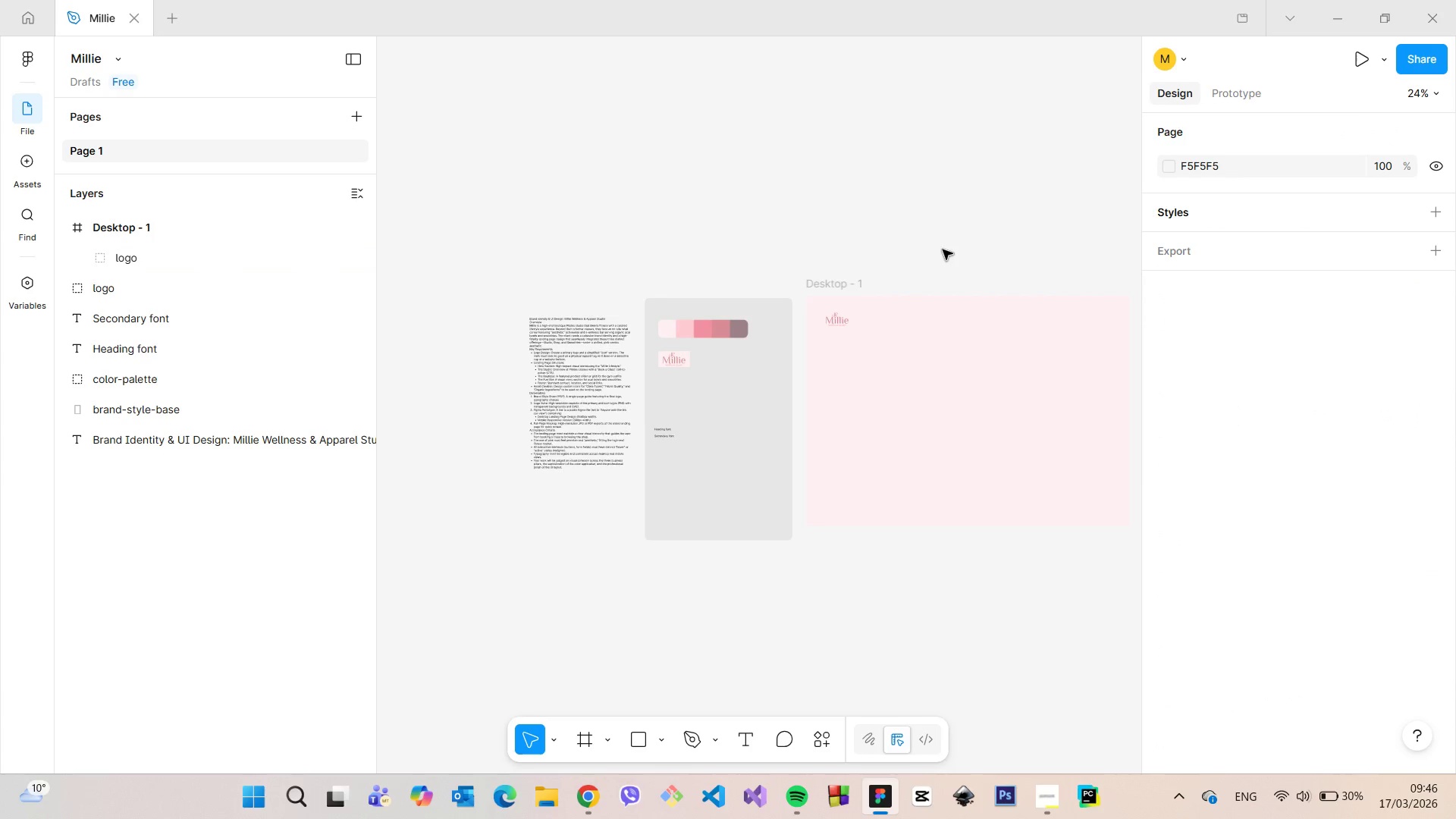 
hold_key(key=AltLeft, duration=0.58)
 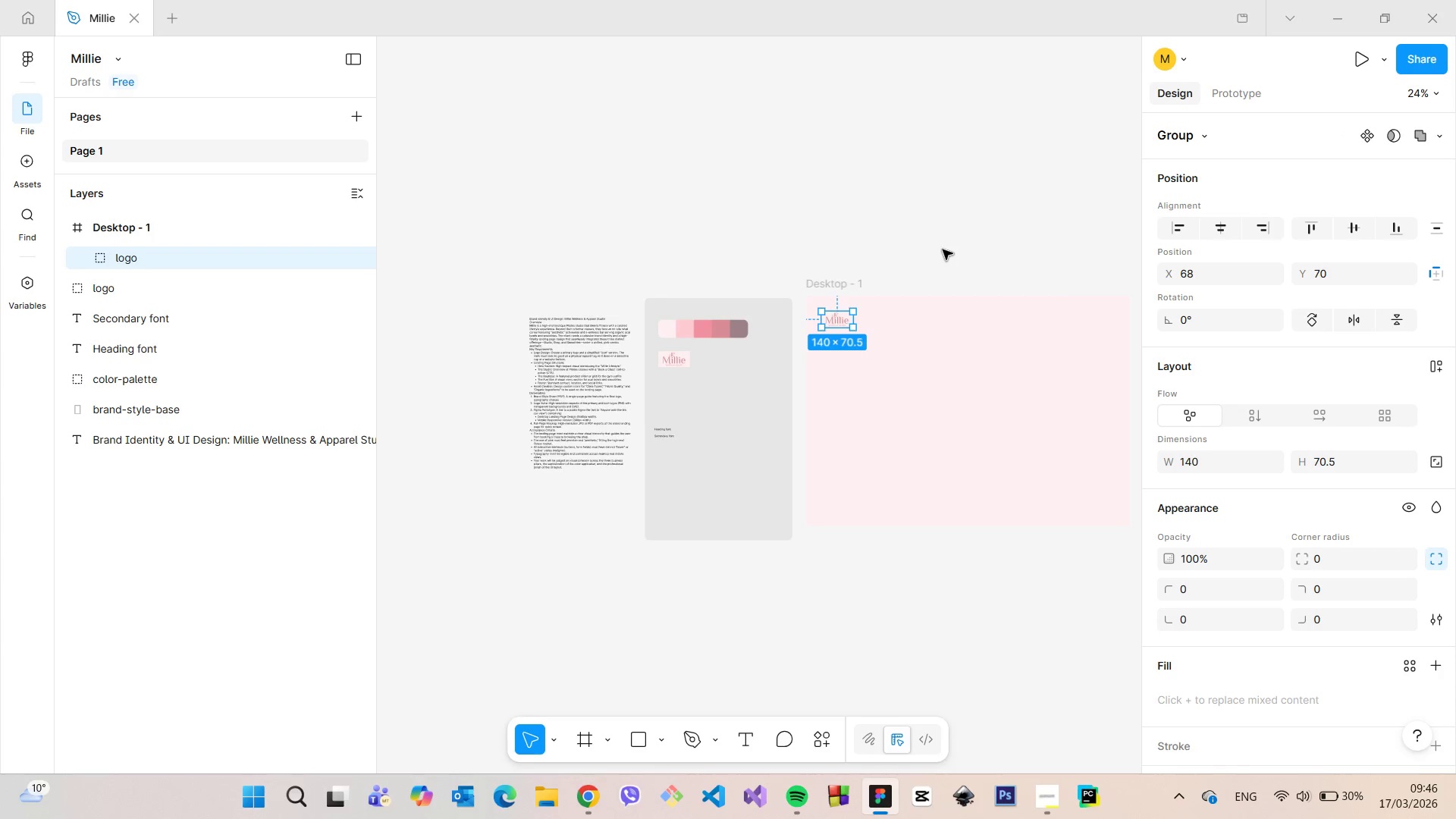 
left_click([943, 249])
 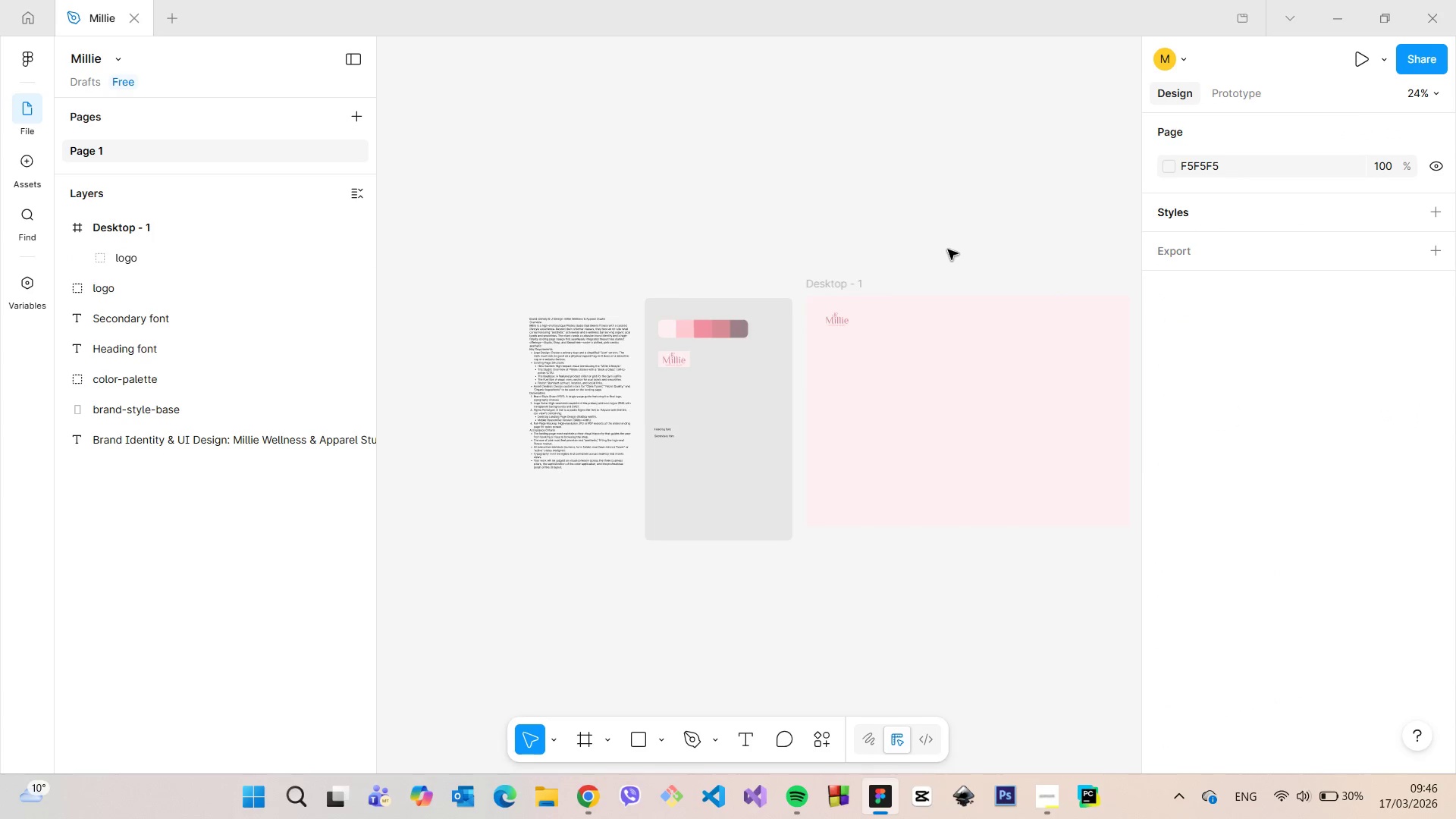 
scroll: coordinate [948, 249], scroll_direction: down, amount: 7.0
 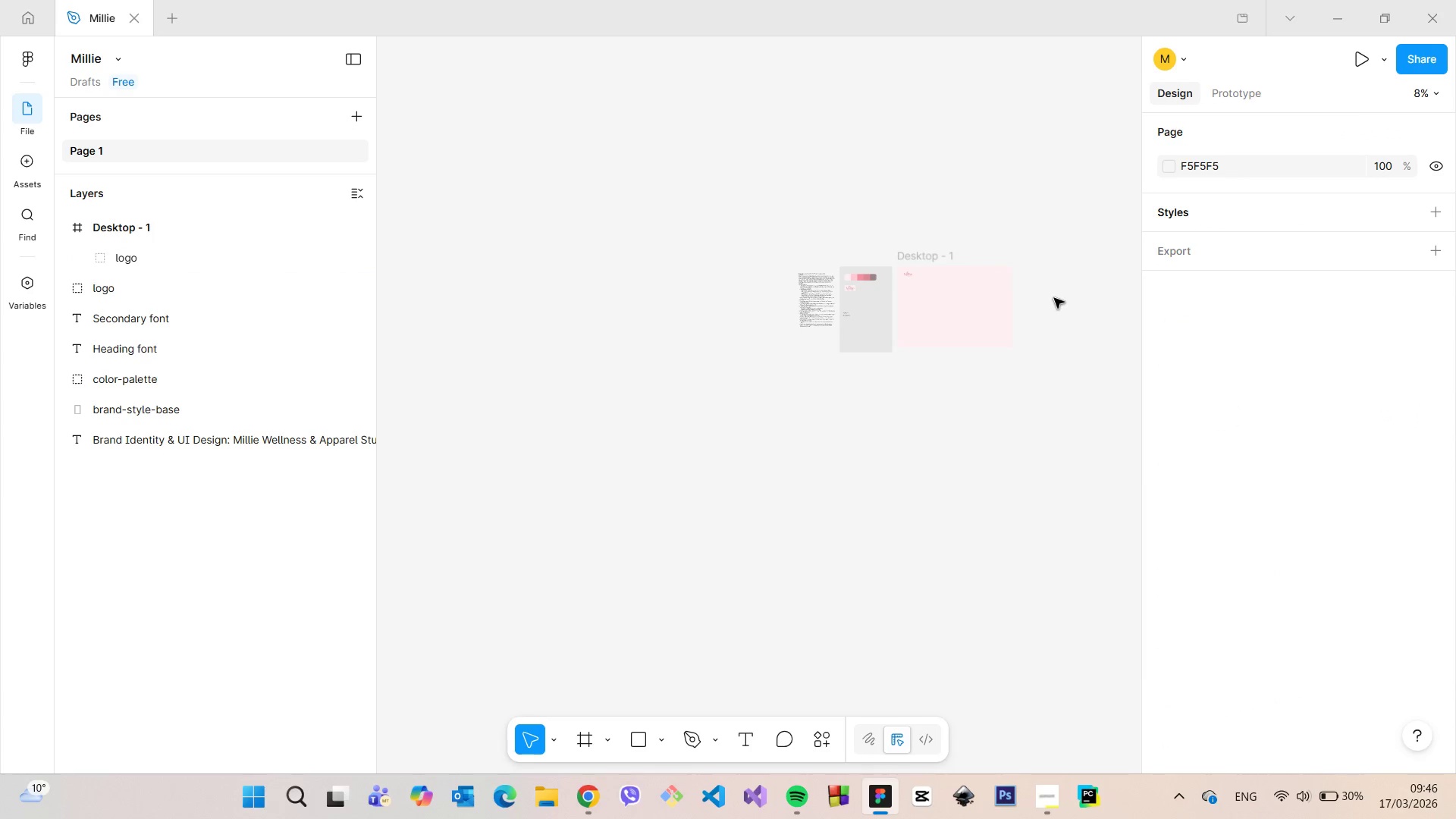 
scroll: coordinate [861, 249], scroll_direction: up, amount: 16.0
 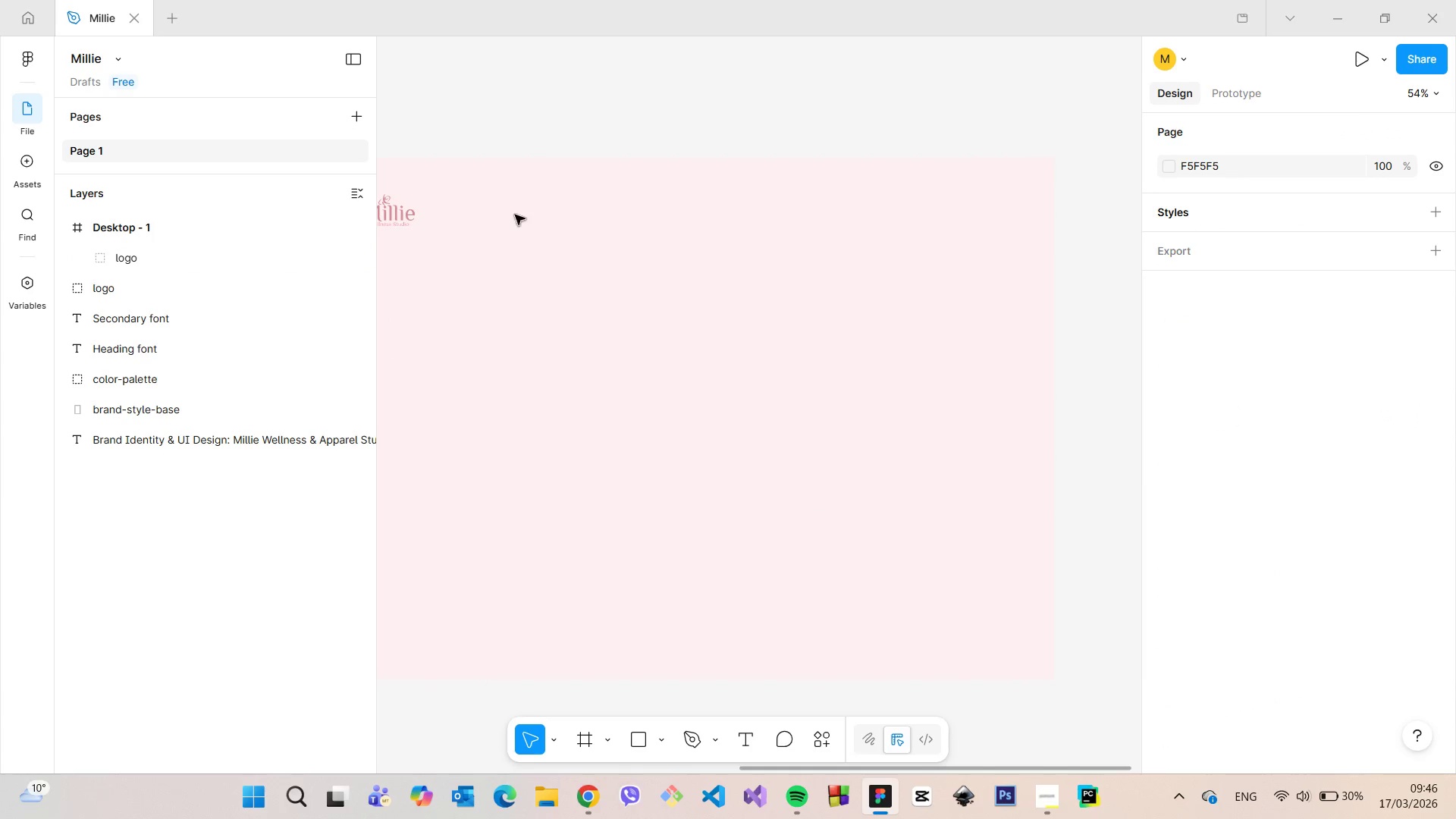 
scroll: coordinate [526, 237], scroll_direction: down, amount: 9.0
 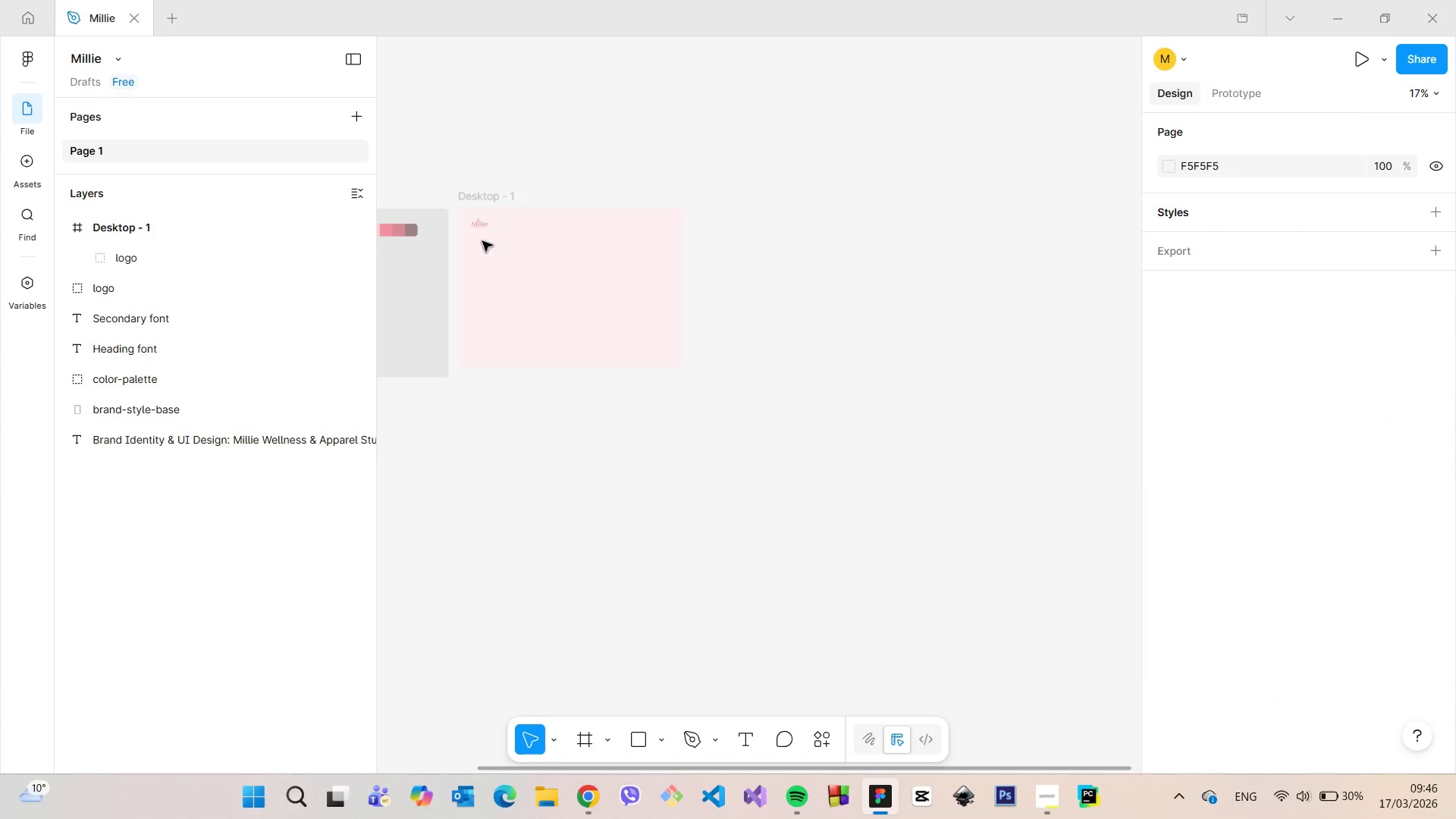 
scroll: coordinate [623, 252], scroll_direction: up, amount: 9.0
 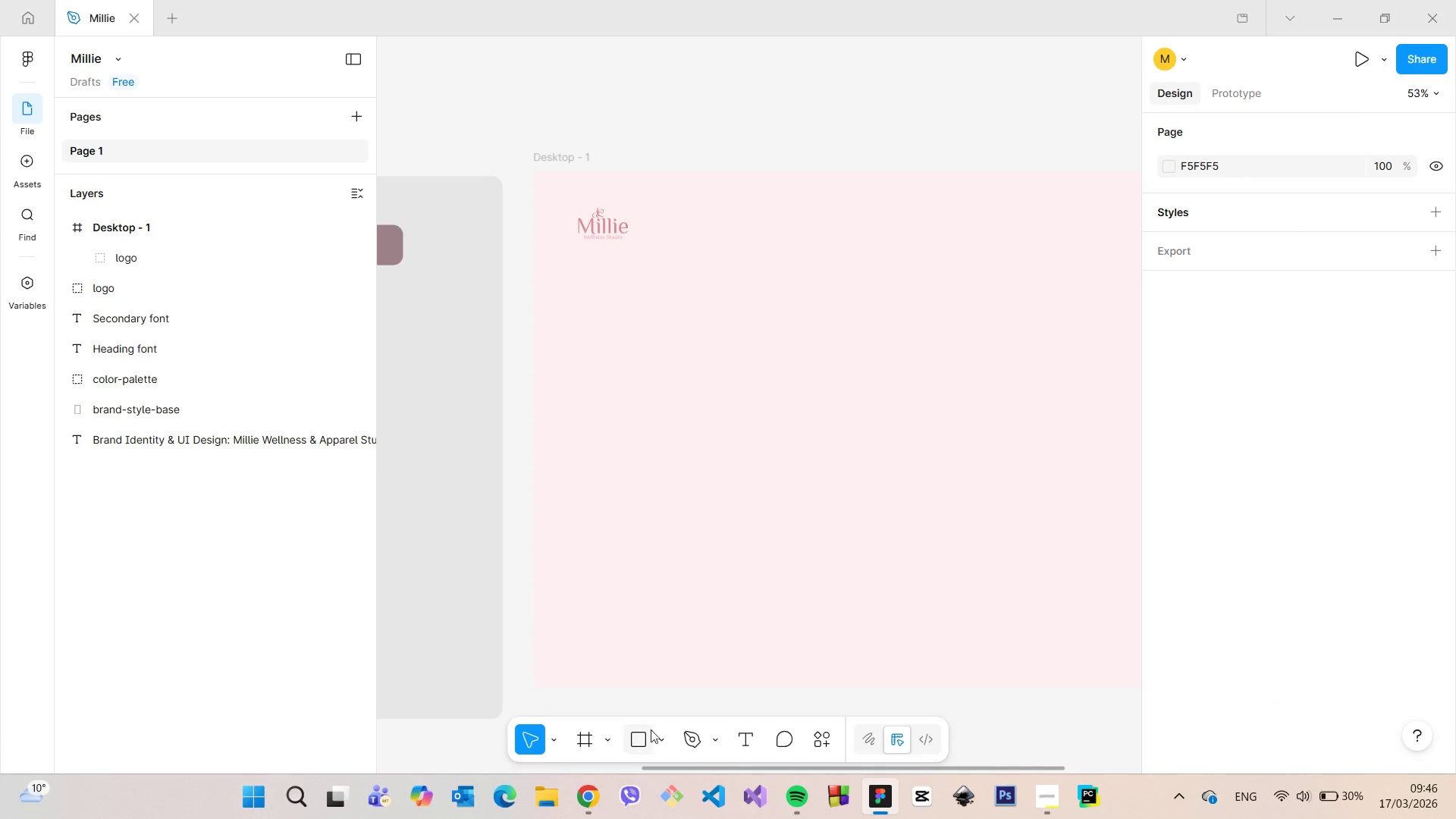 
left_click([658, 730])
 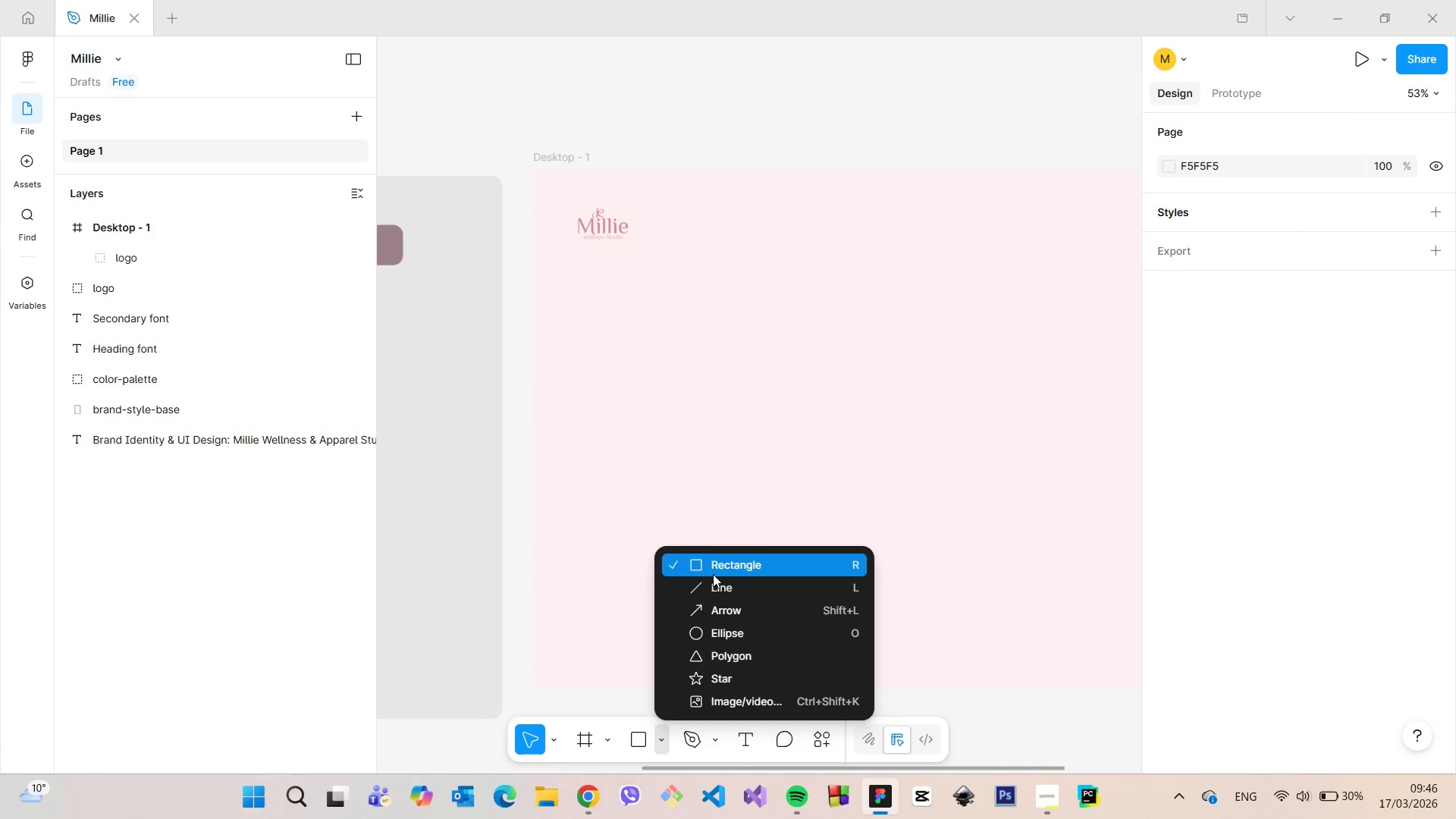 
left_click([713, 574])
 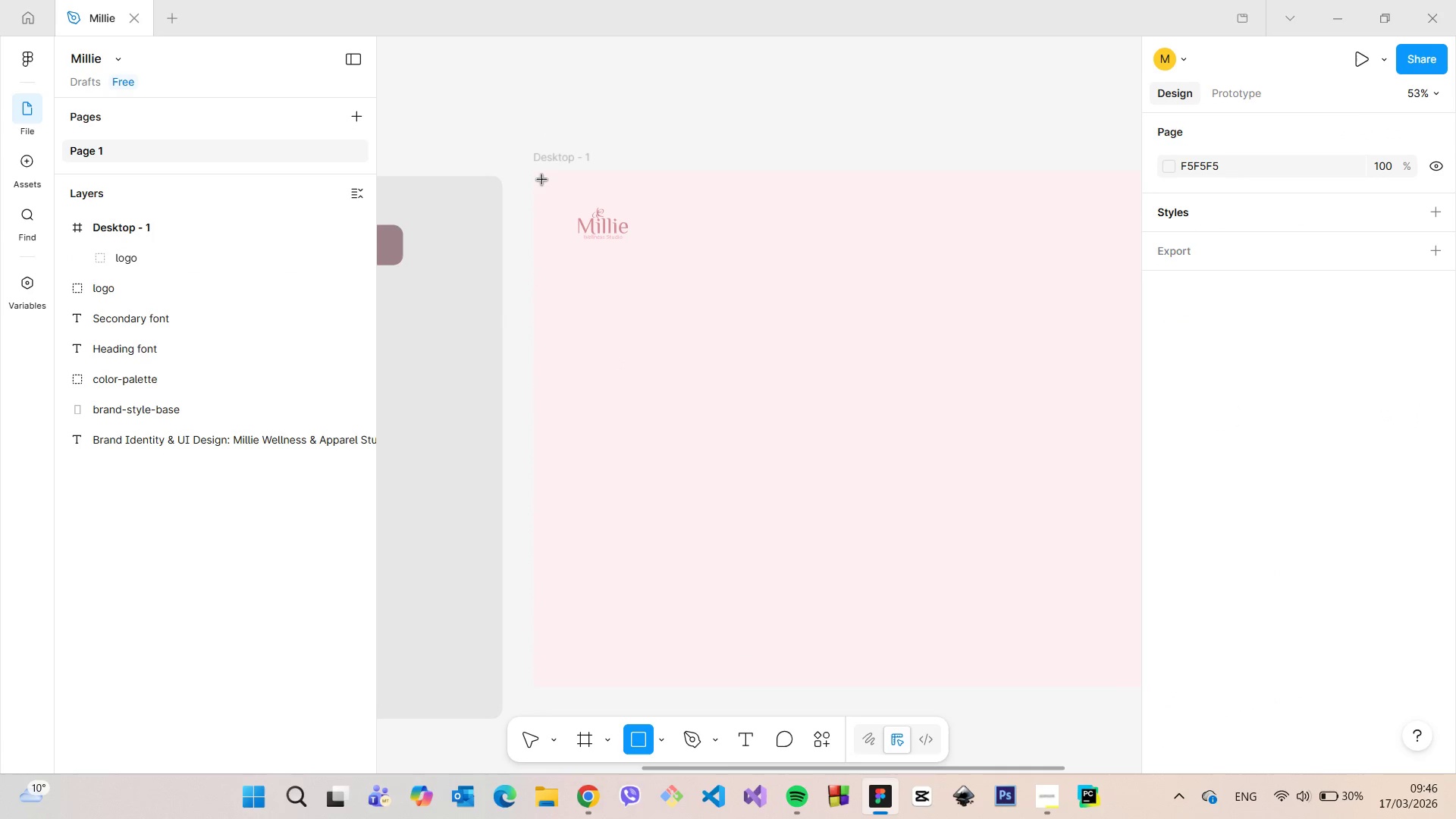 
left_click_drag(start_coordinate=[540, 174], to_coordinate=[1129, 228])
 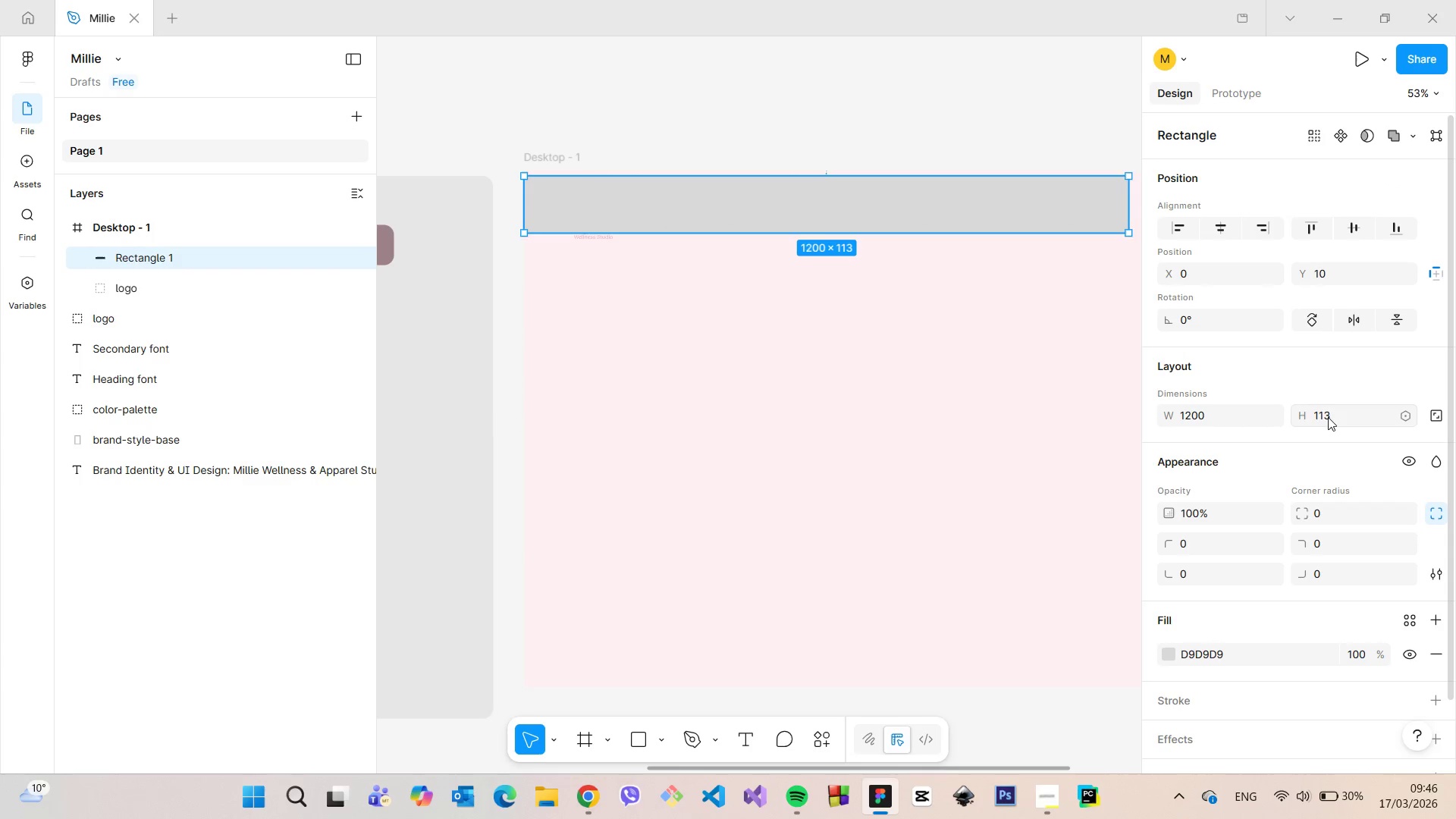 
left_click([1328, 417])
 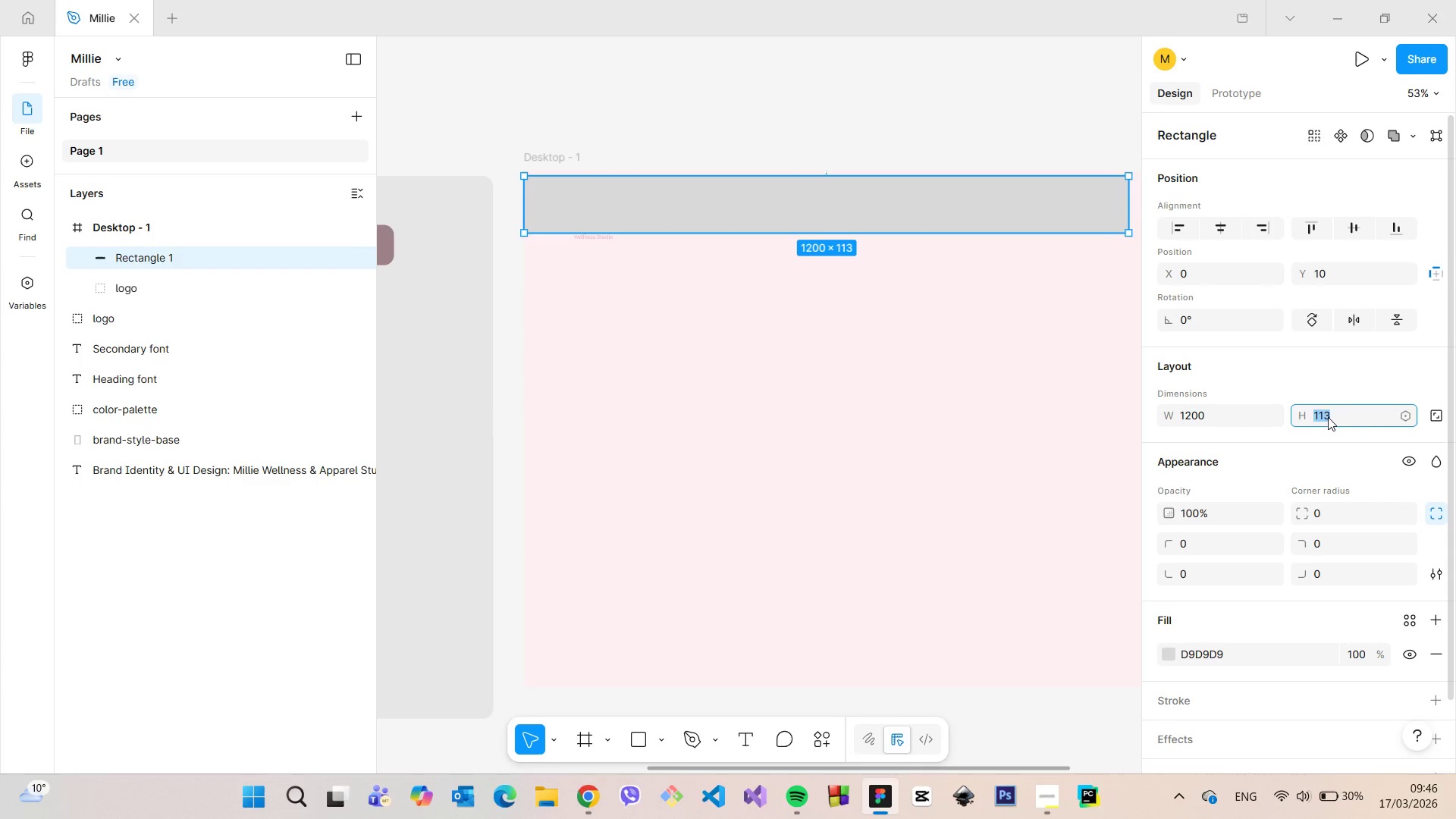 
type(75)
key(Backspace)
type(5)
 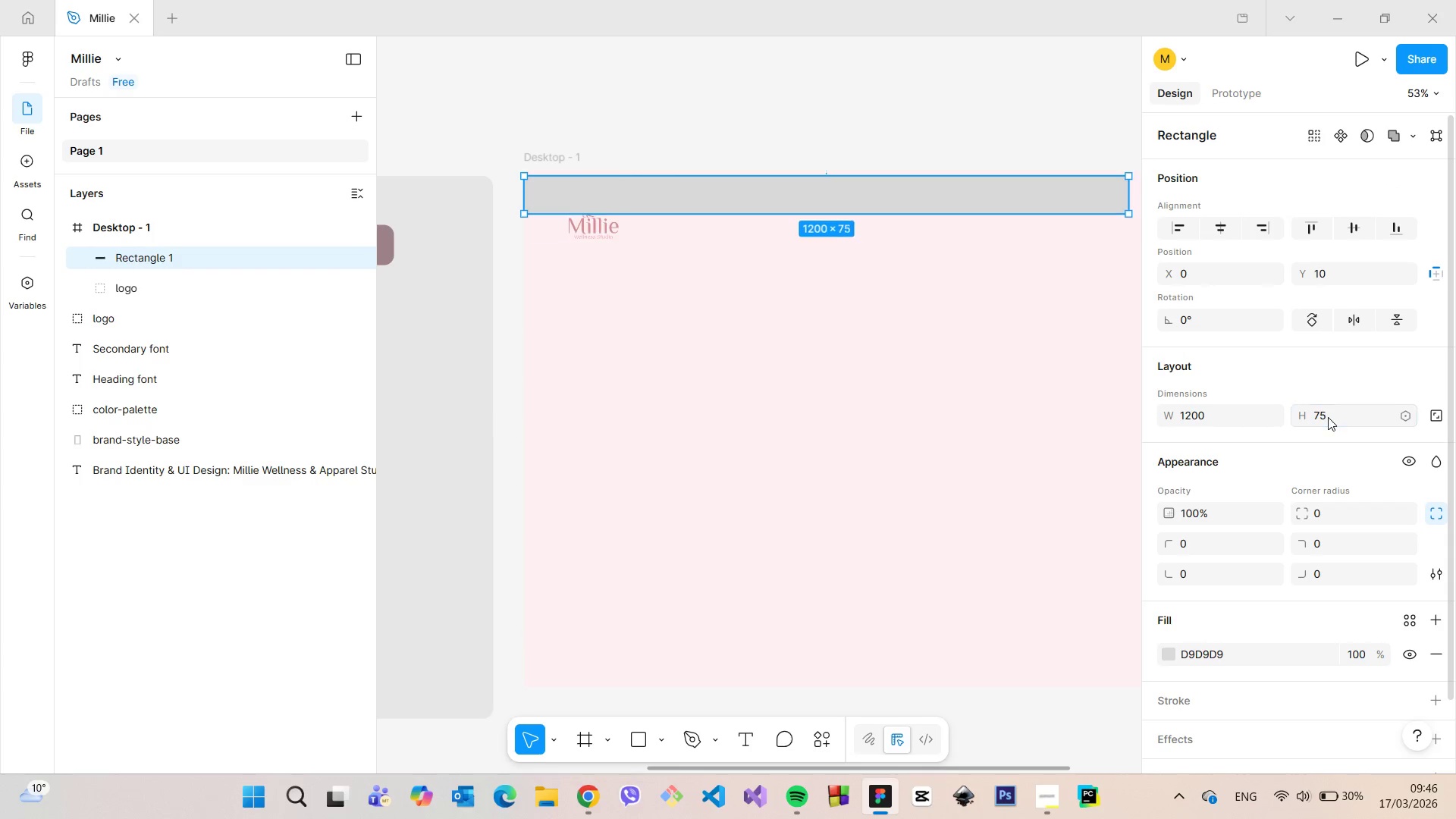 
key(Enter)
 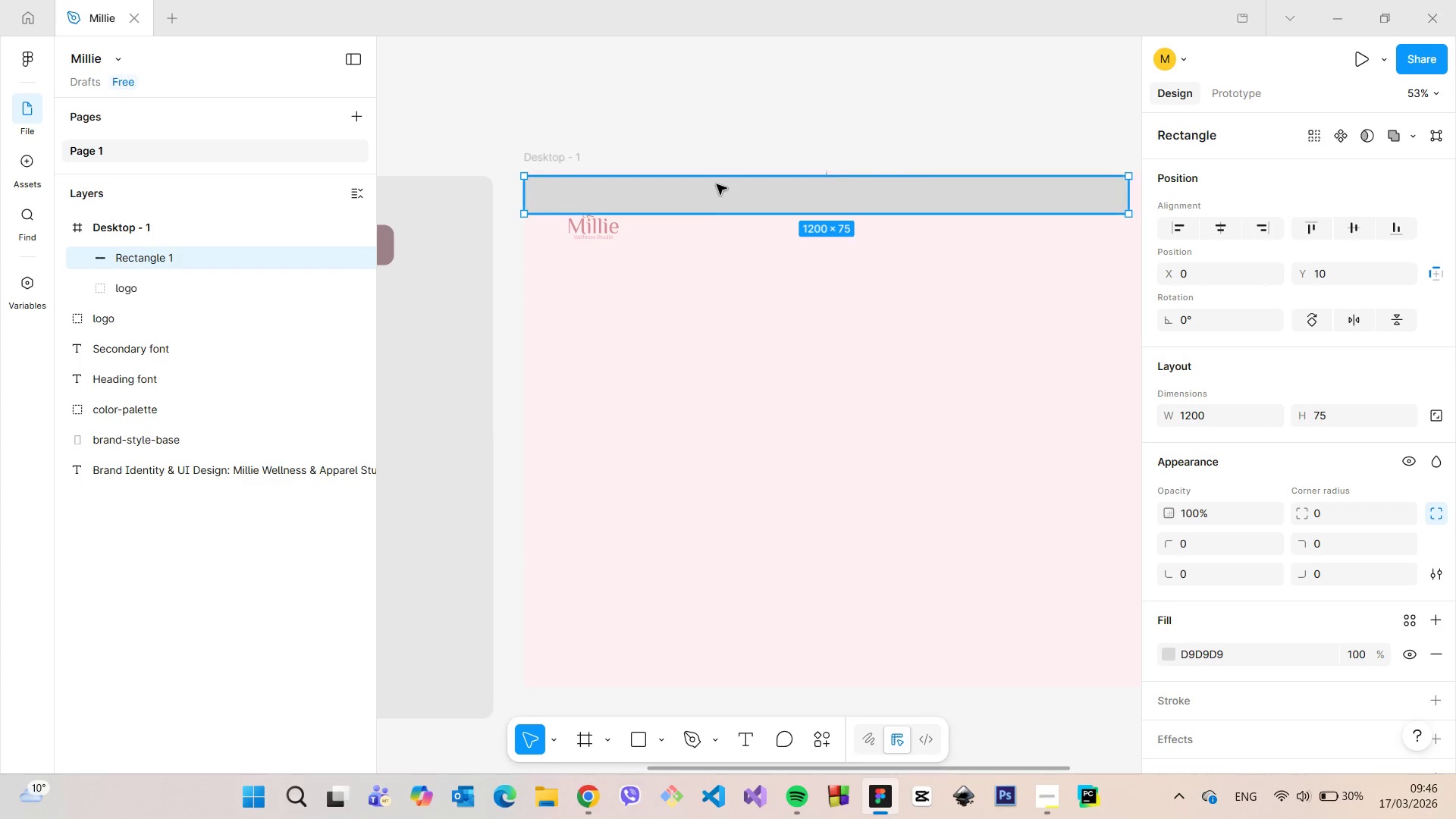 
left_click_drag(start_coordinate=[710, 193], to_coordinate=[707, 187])
 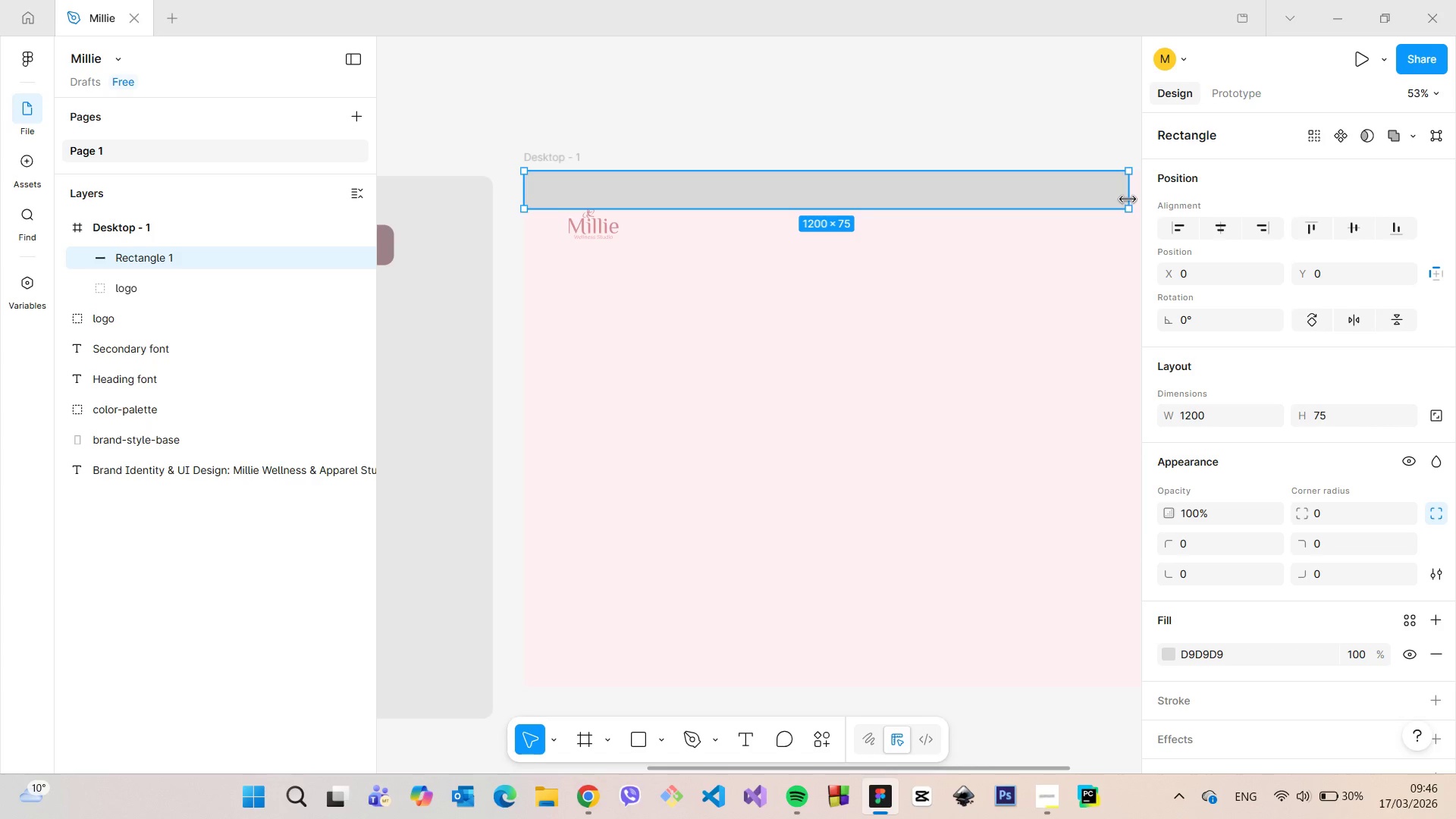 
left_click_drag(start_coordinate=[1128, 199], to_coordinate=[903, 187])
 